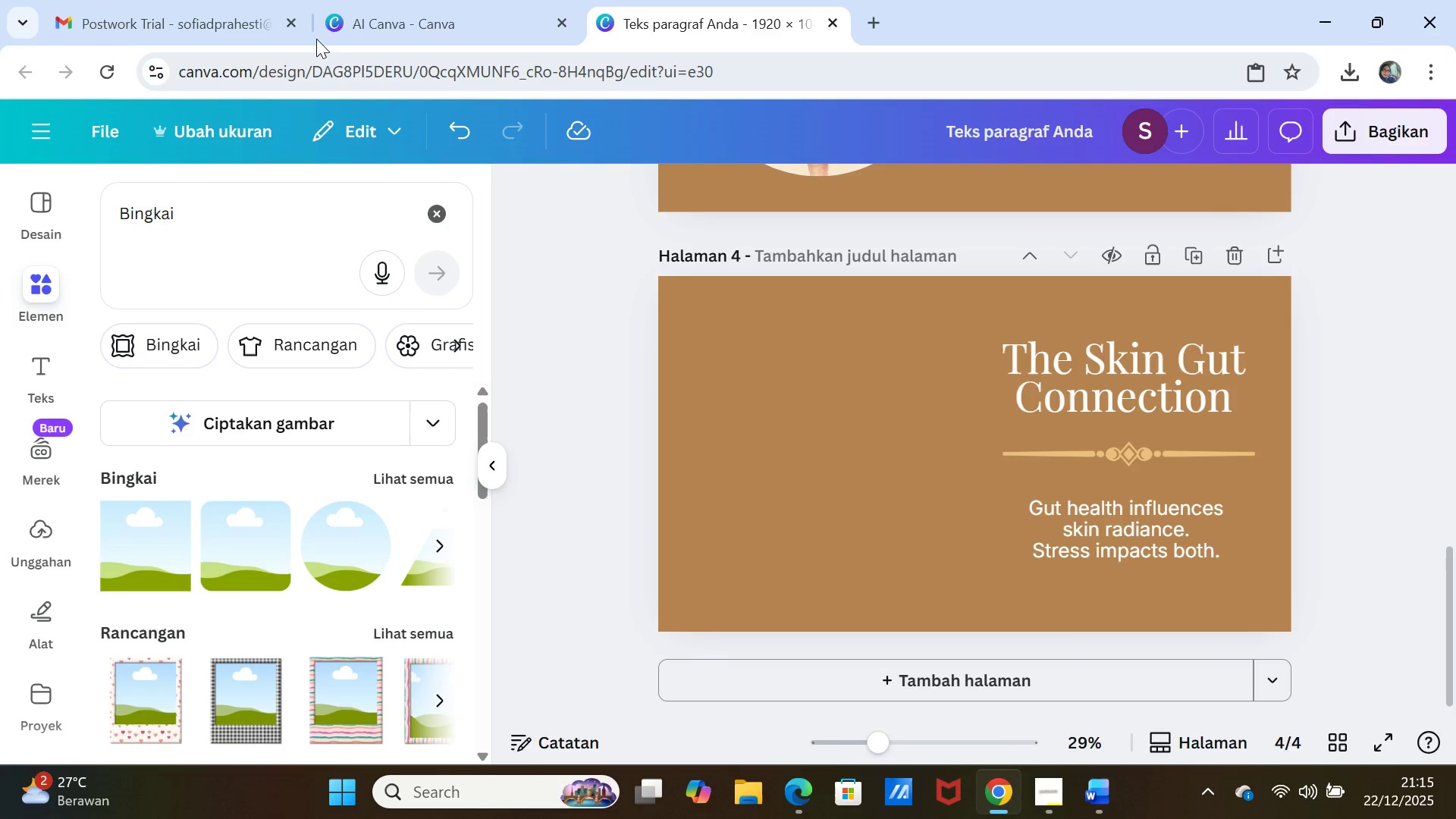 
left_click([386, 14])
 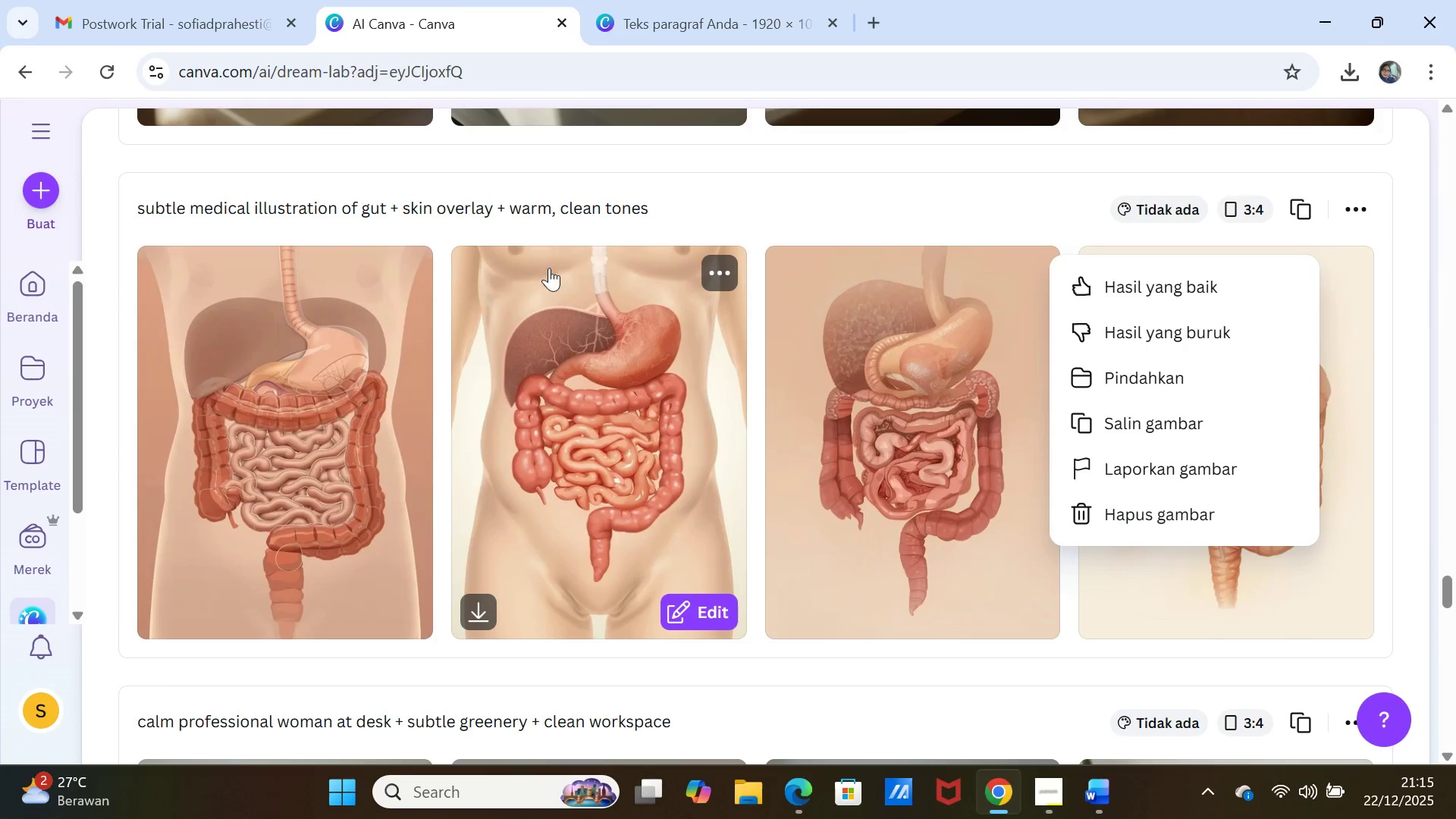 
scroll: coordinate [567, 340], scroll_direction: up, amount: 86.0
 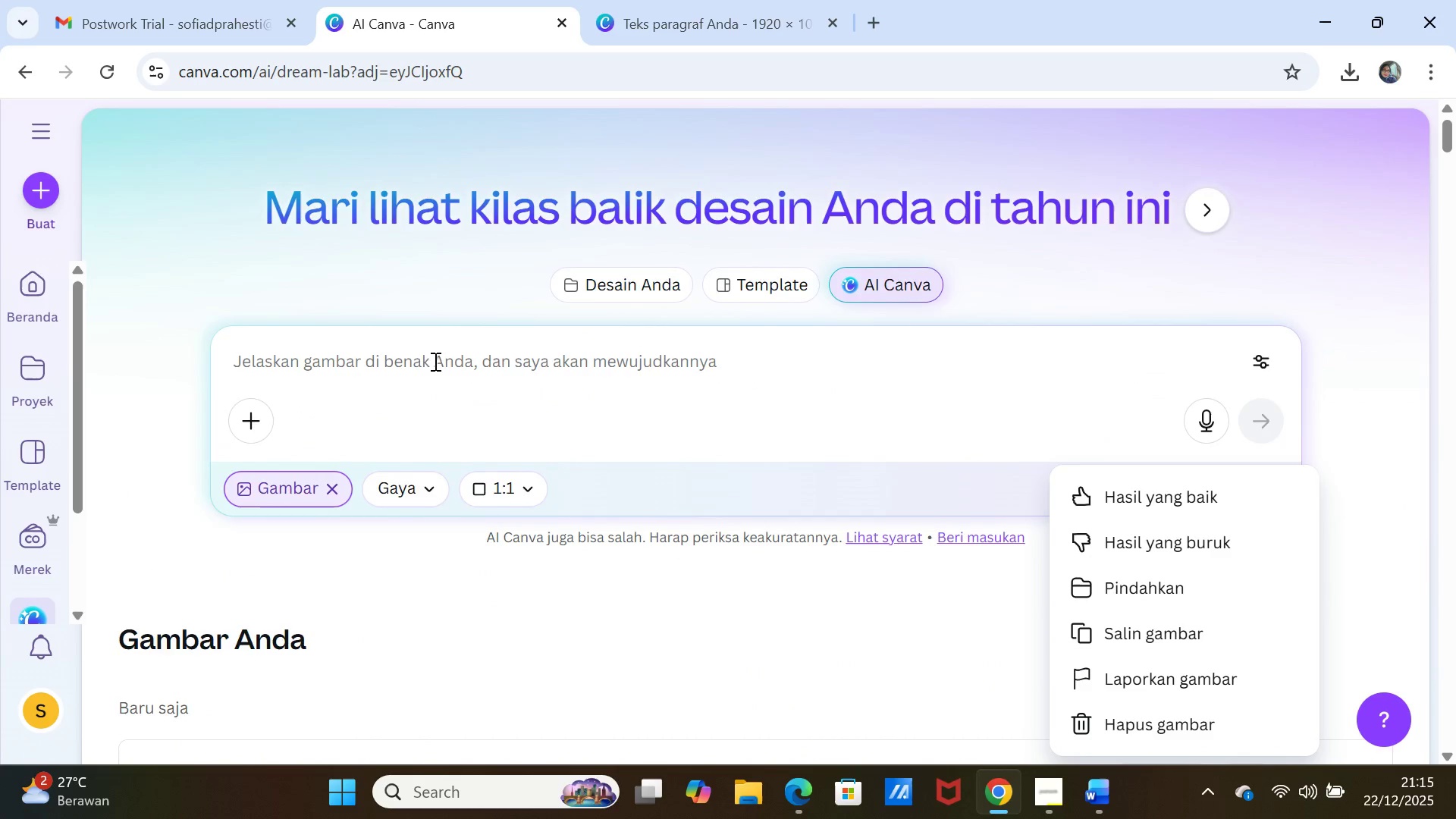 
left_click([433, 364])
 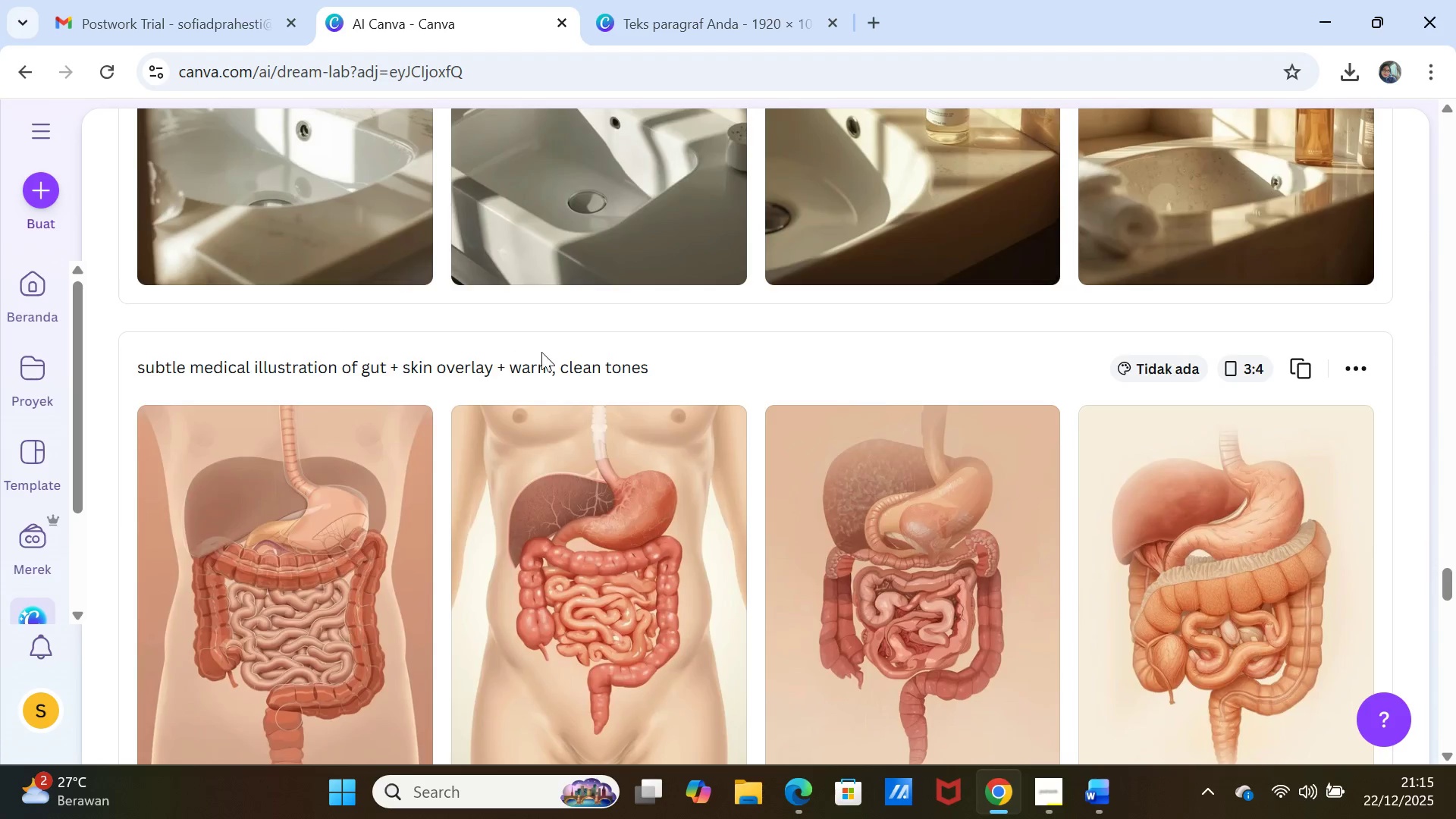 
scroll: coordinate [543, 352], scroll_direction: up, amount: 82.0
 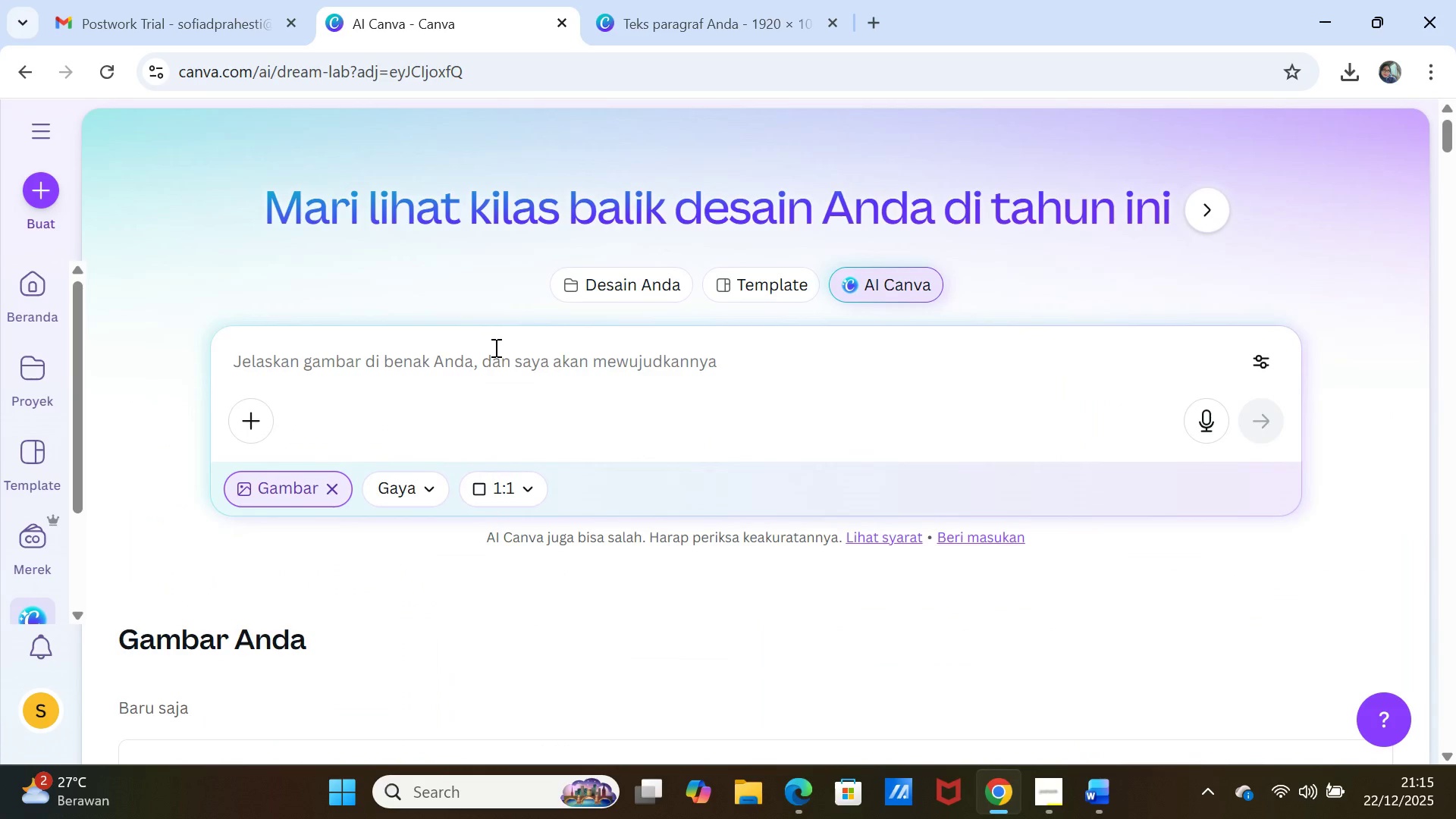 
left_click([494, 347])
 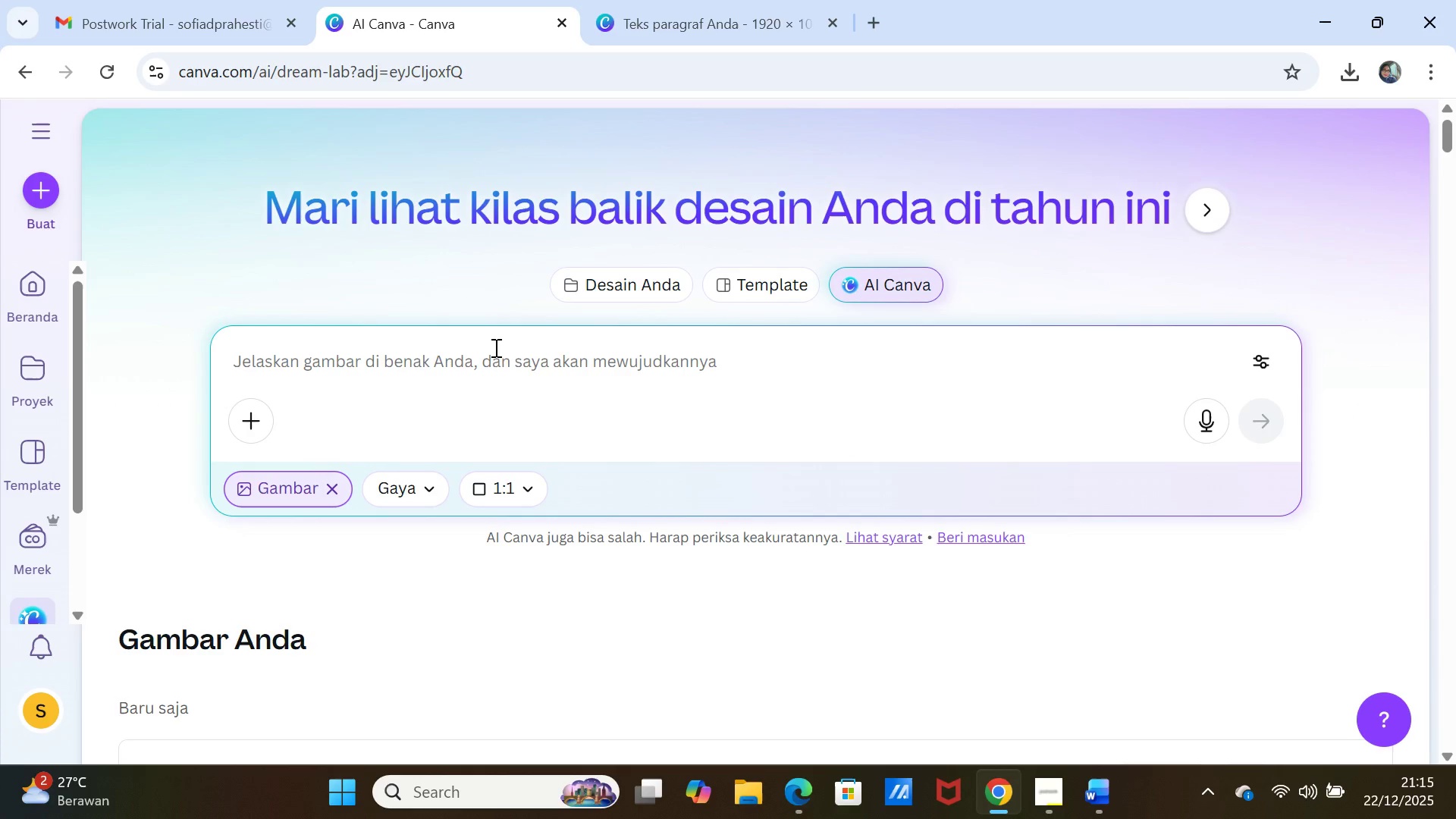 
key(Control+V)
 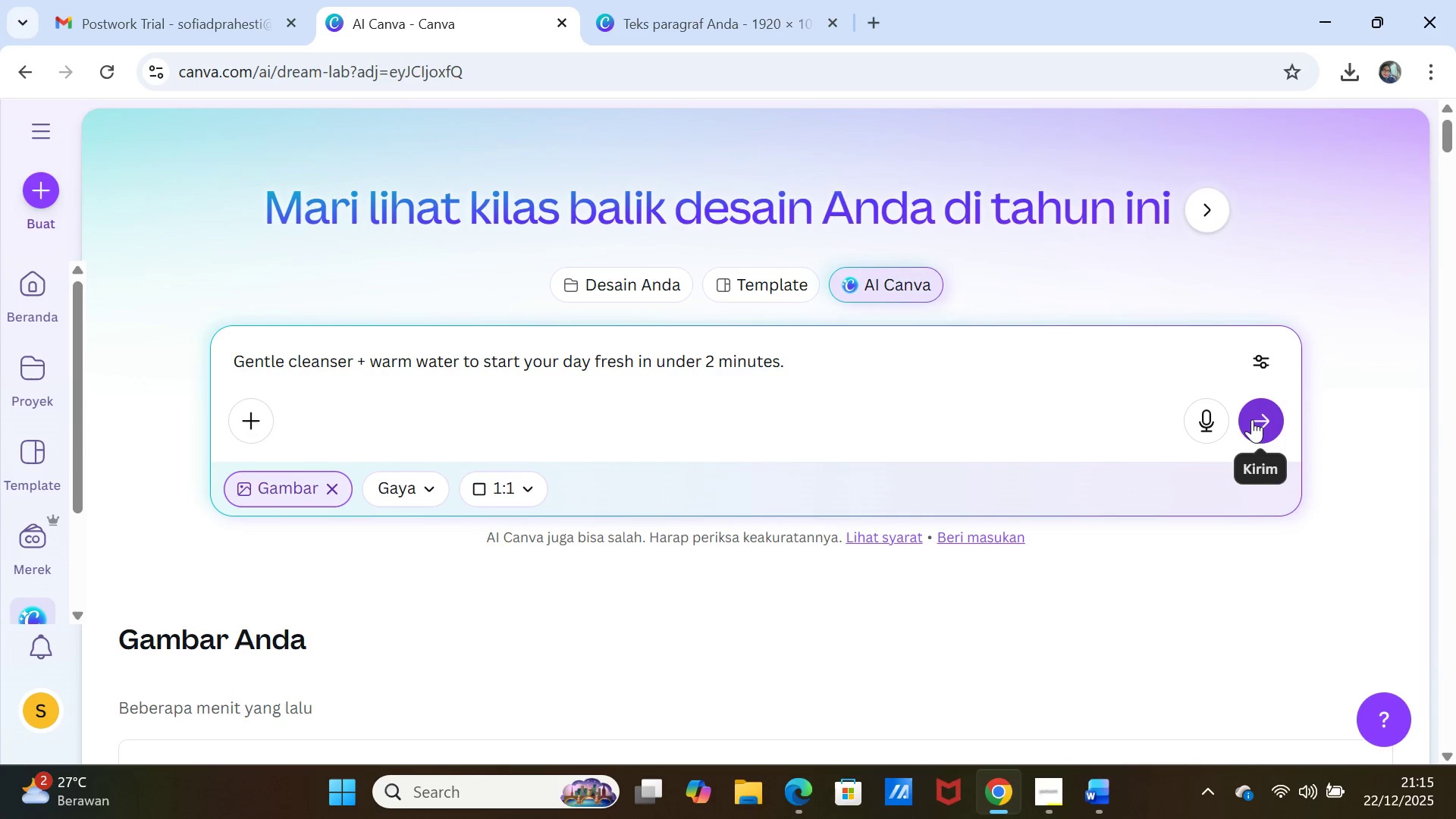 
left_click([1252, 419])
 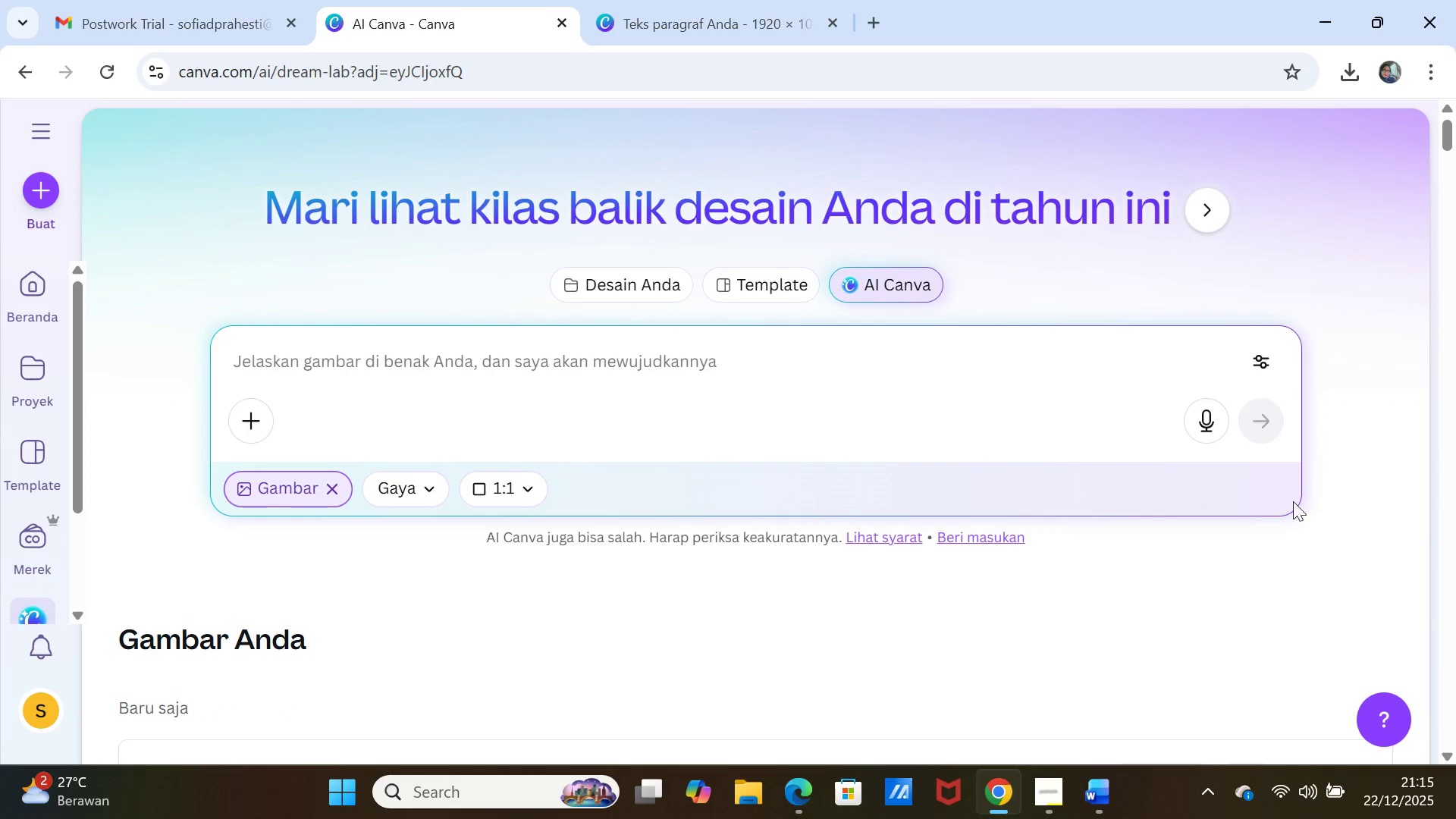 
scroll: coordinate [1272, 532], scroll_direction: down, amount: 5.0
 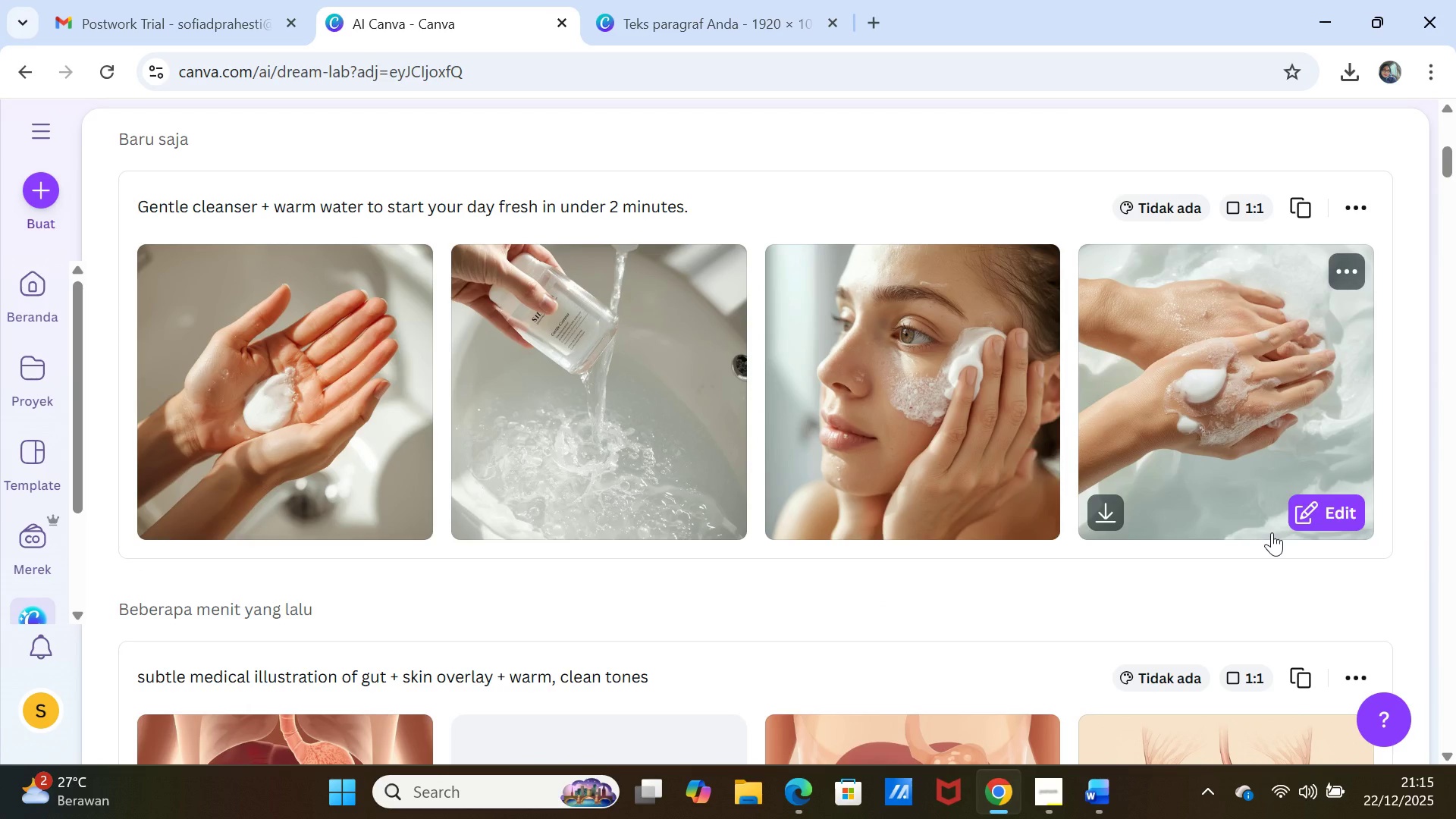 
wait(17.44)
 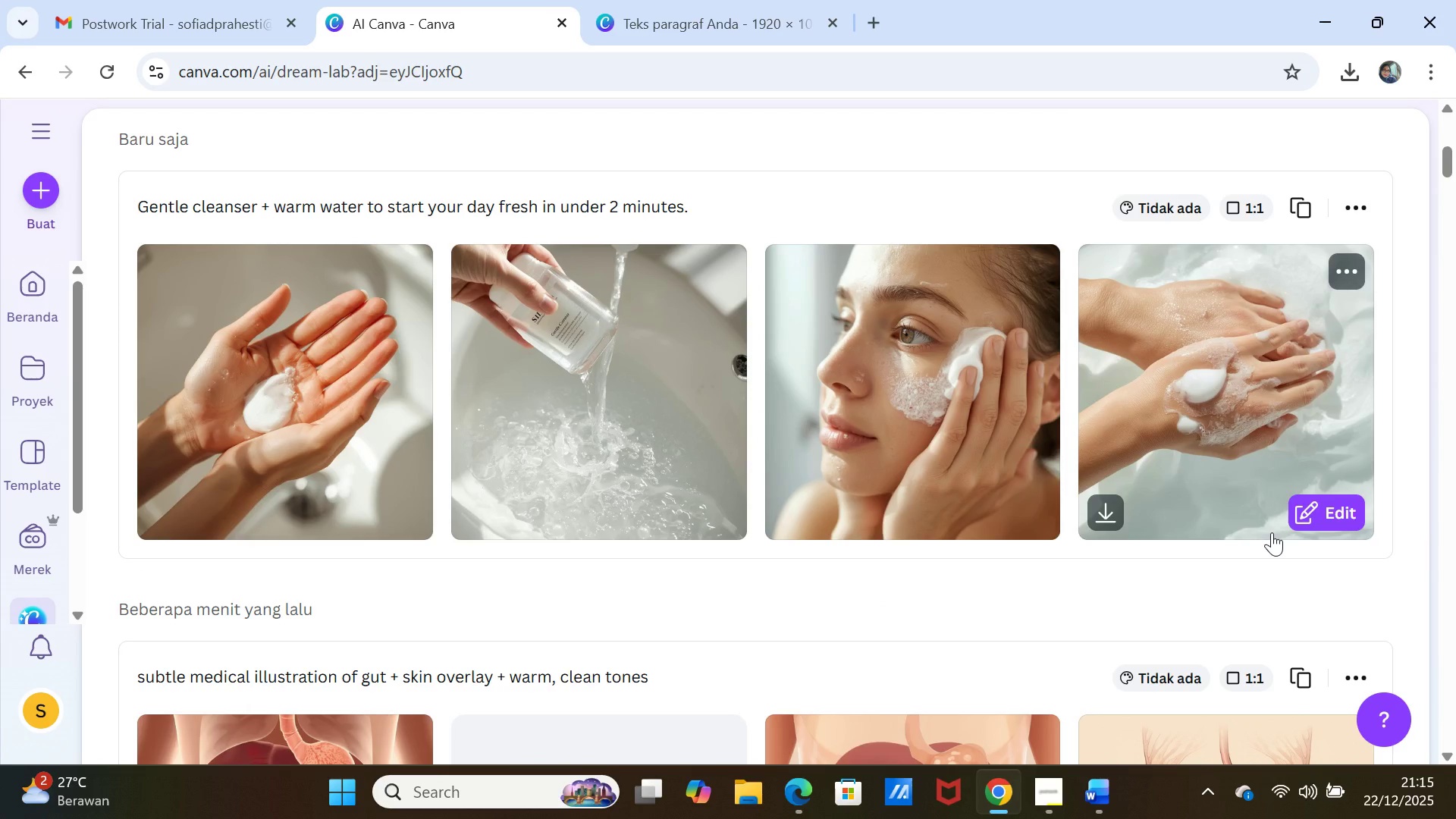 
scroll: coordinate [1313, 335], scroll_direction: up, amount: 4.0
 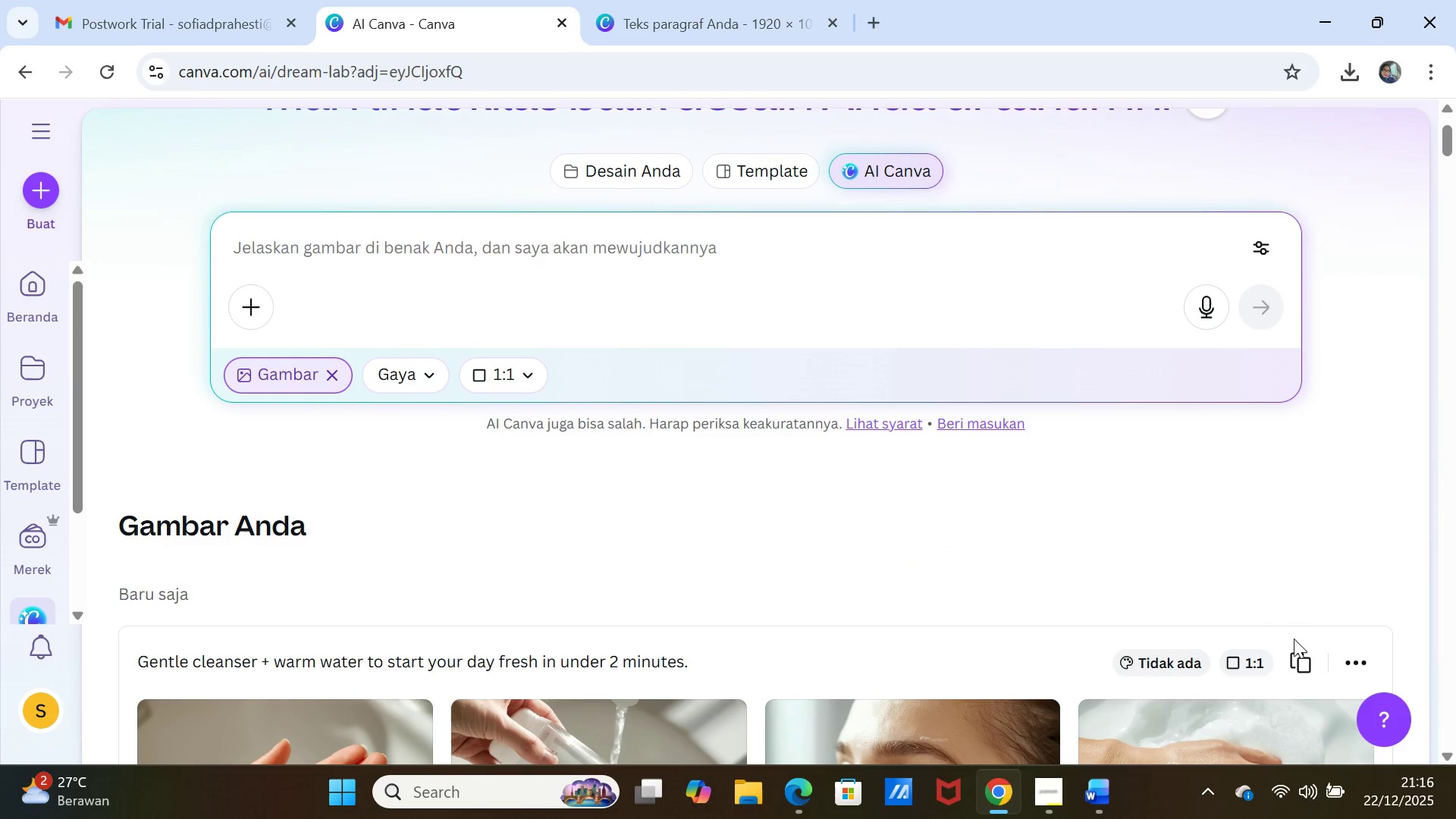 
left_click([1304, 654])
 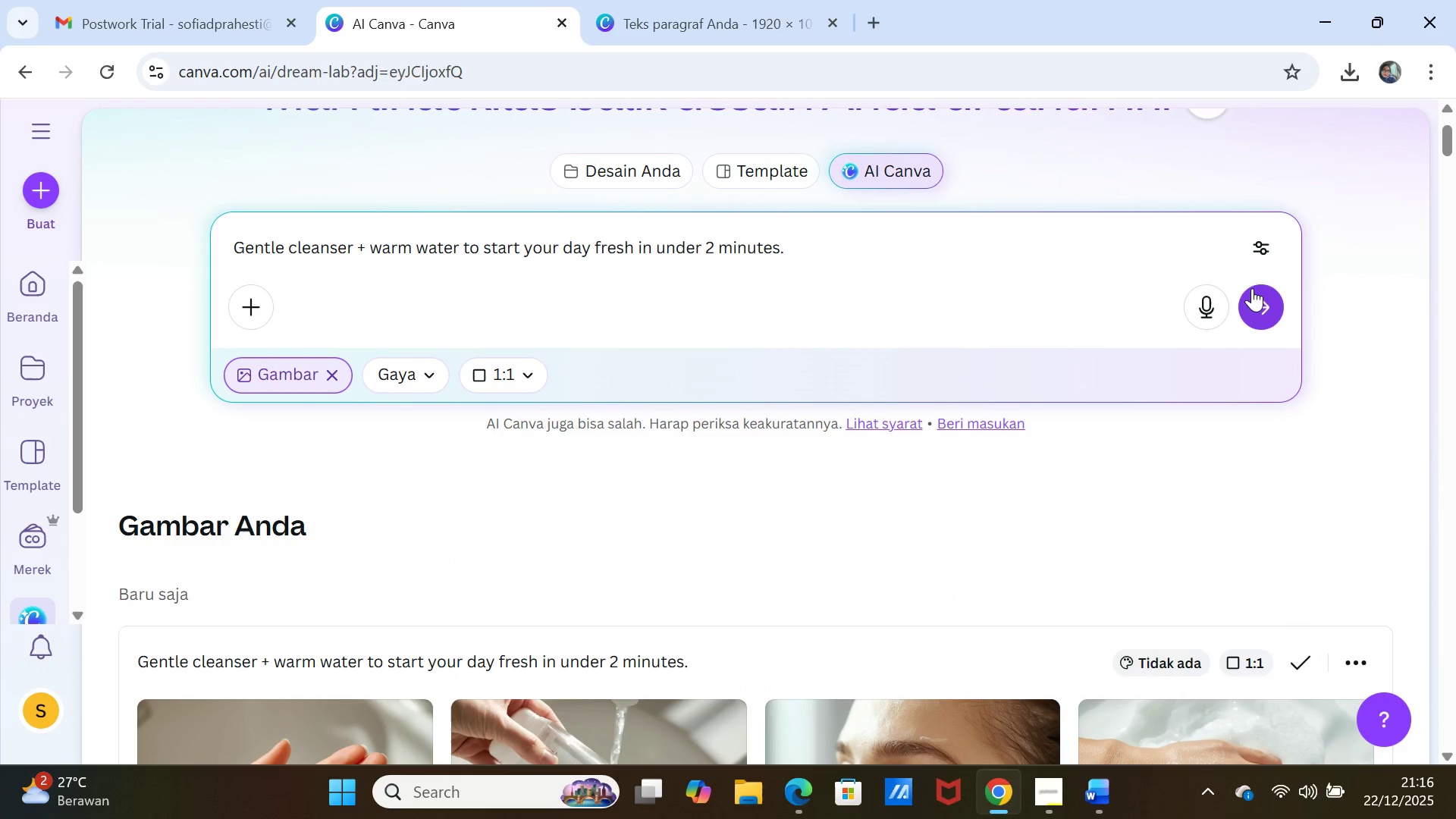 
left_click([1262, 295])
 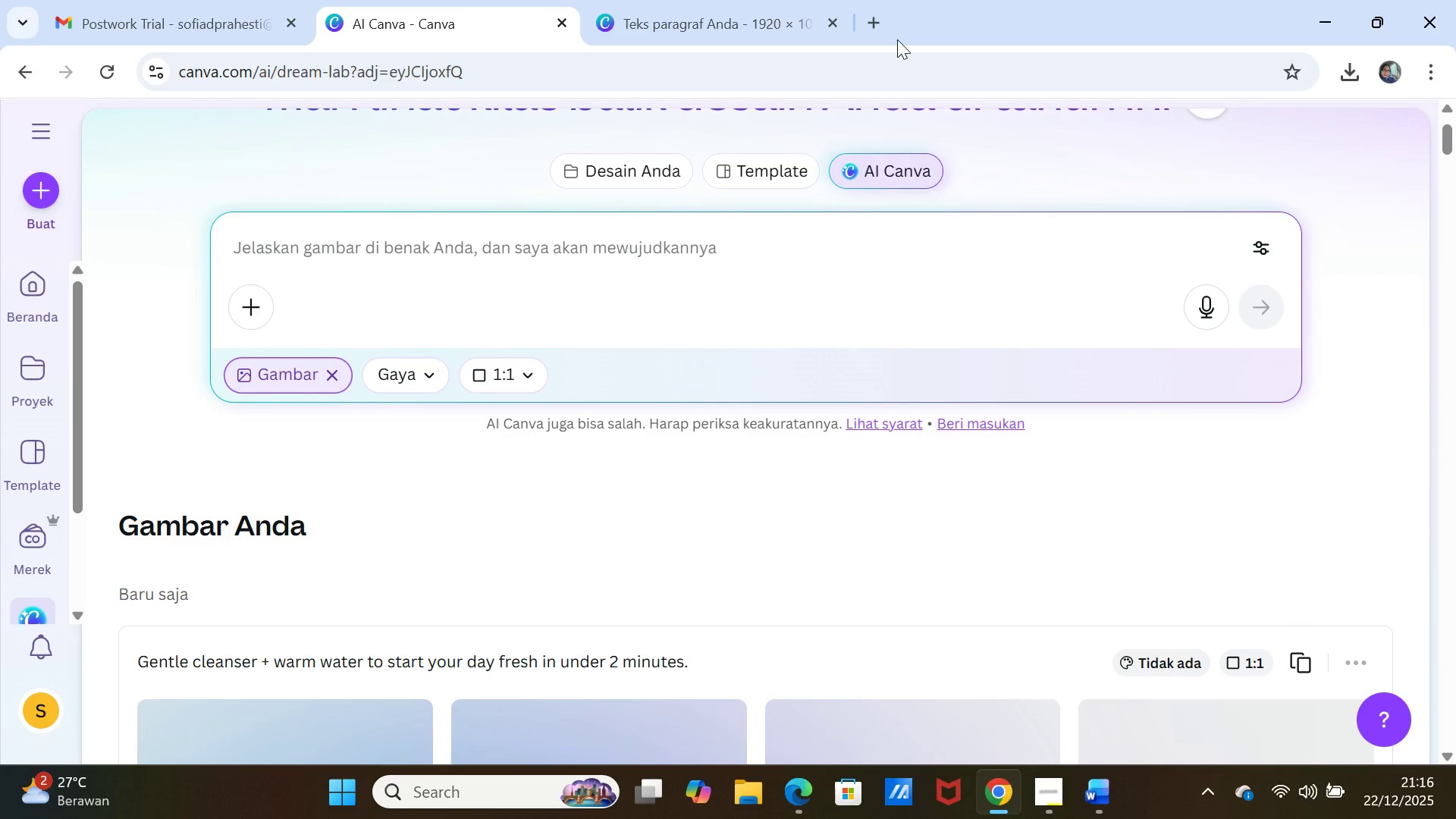 
left_click([874, 19])
 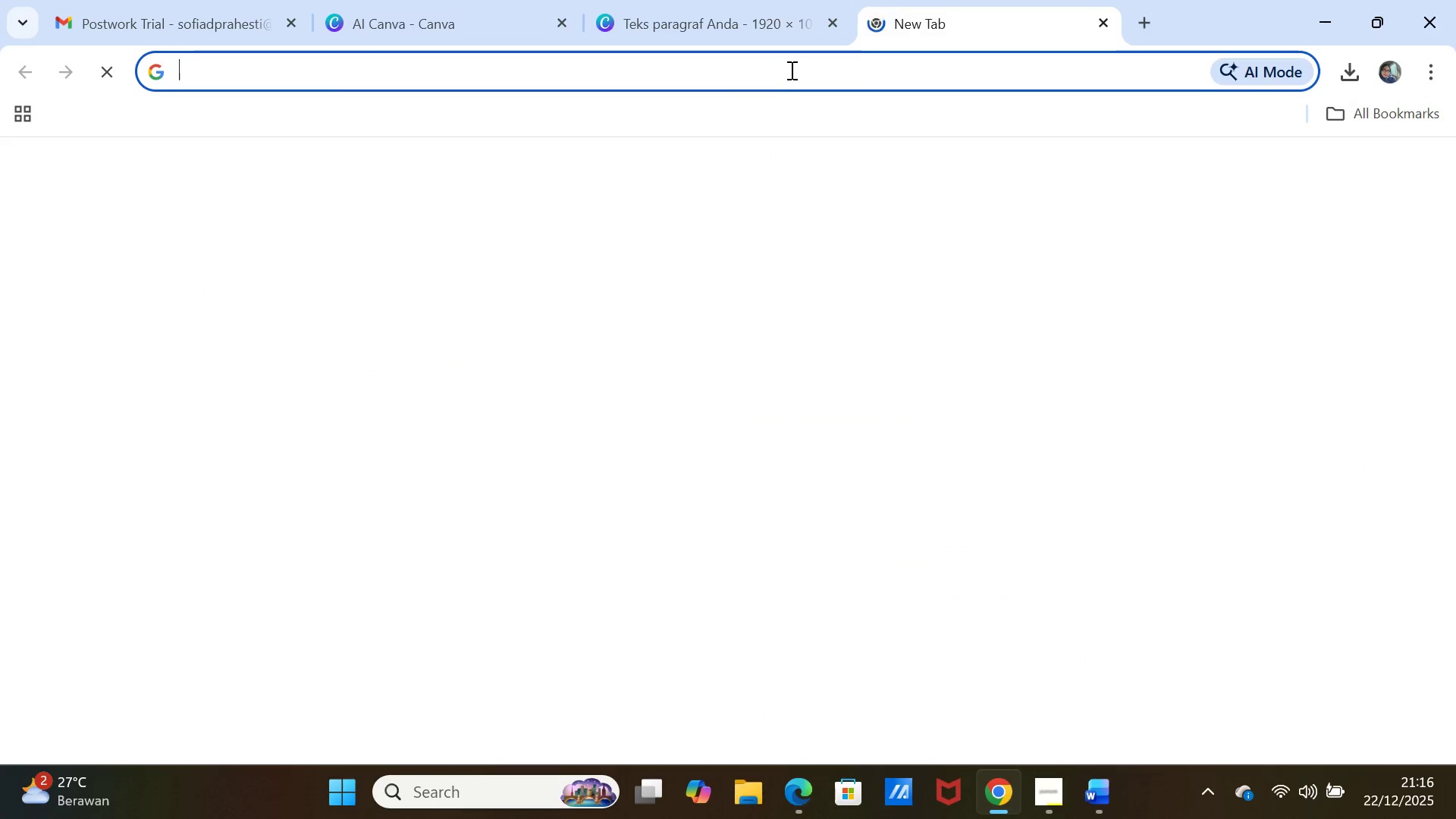 
left_click([790, 70])
 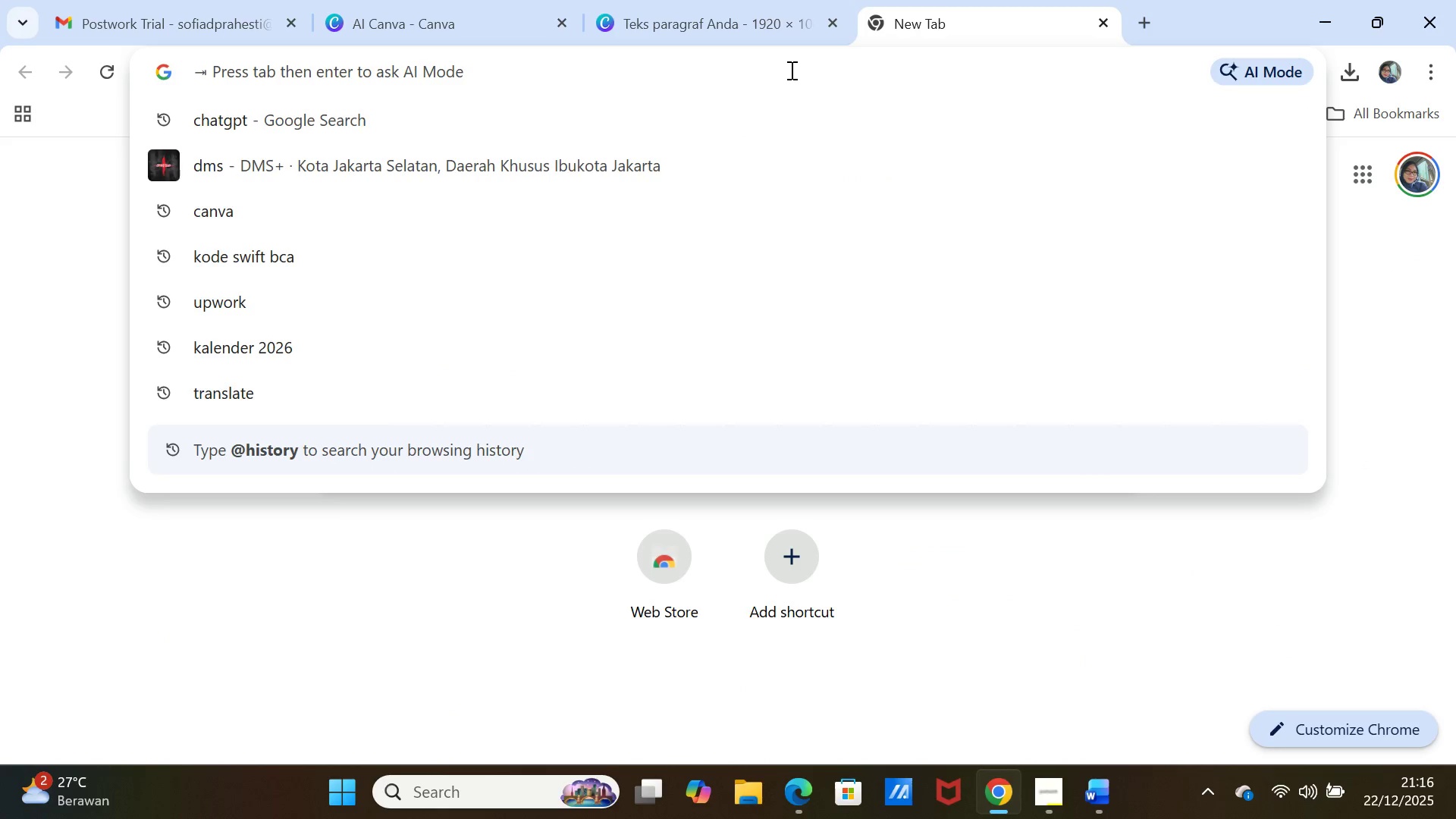 
type(ideogram)
 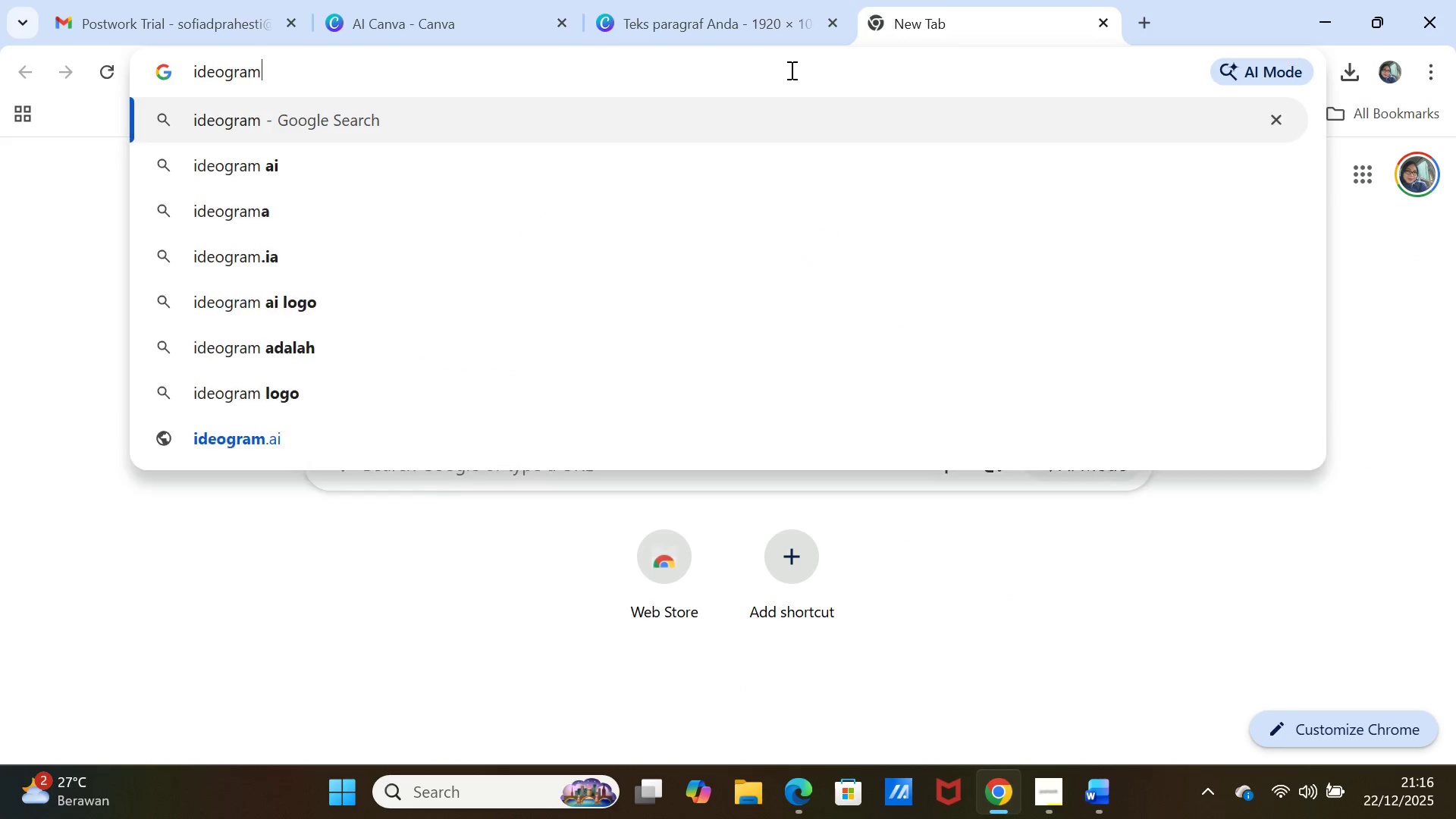 
key(Enter)
 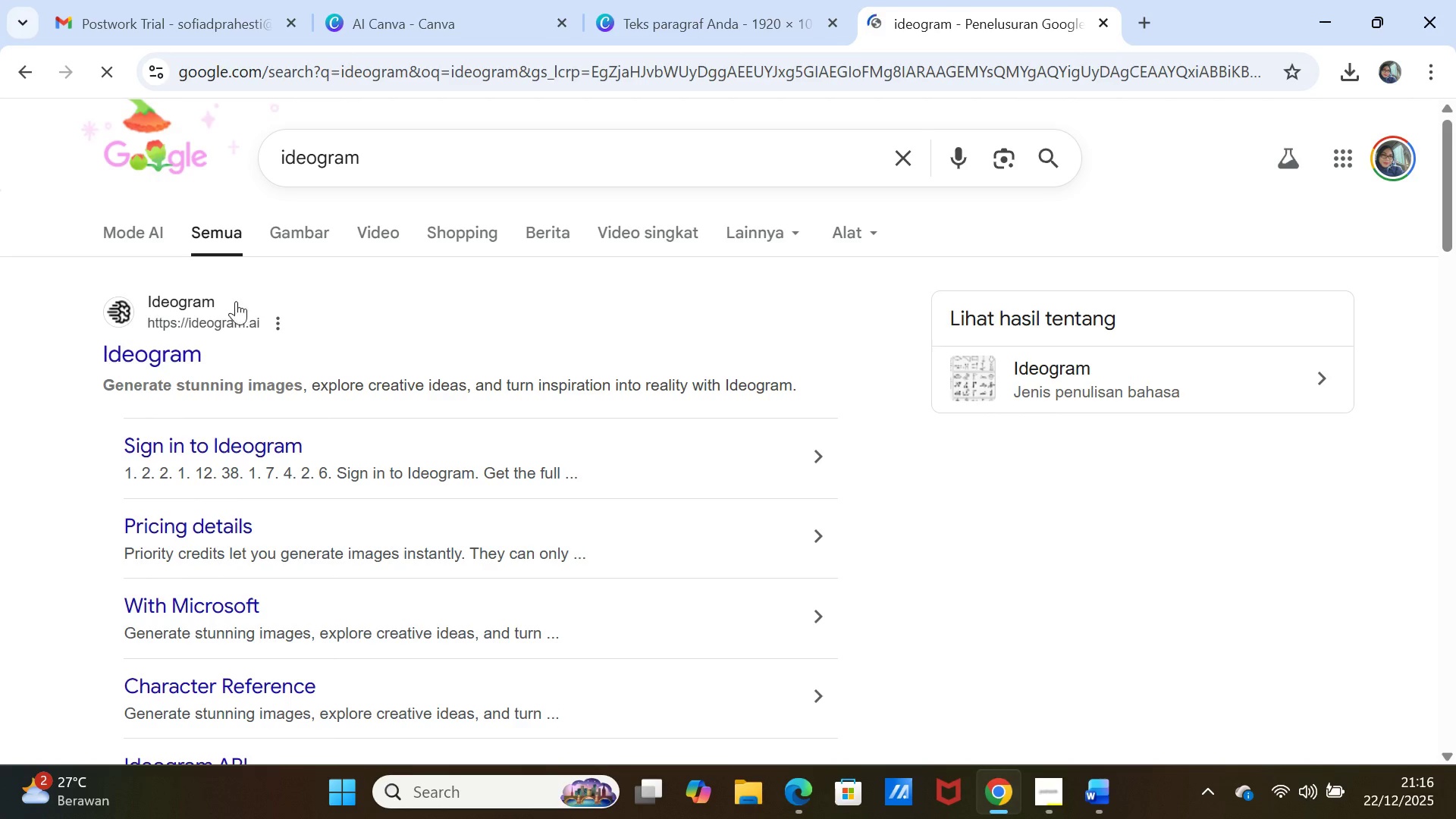 
left_click([173, 354])
 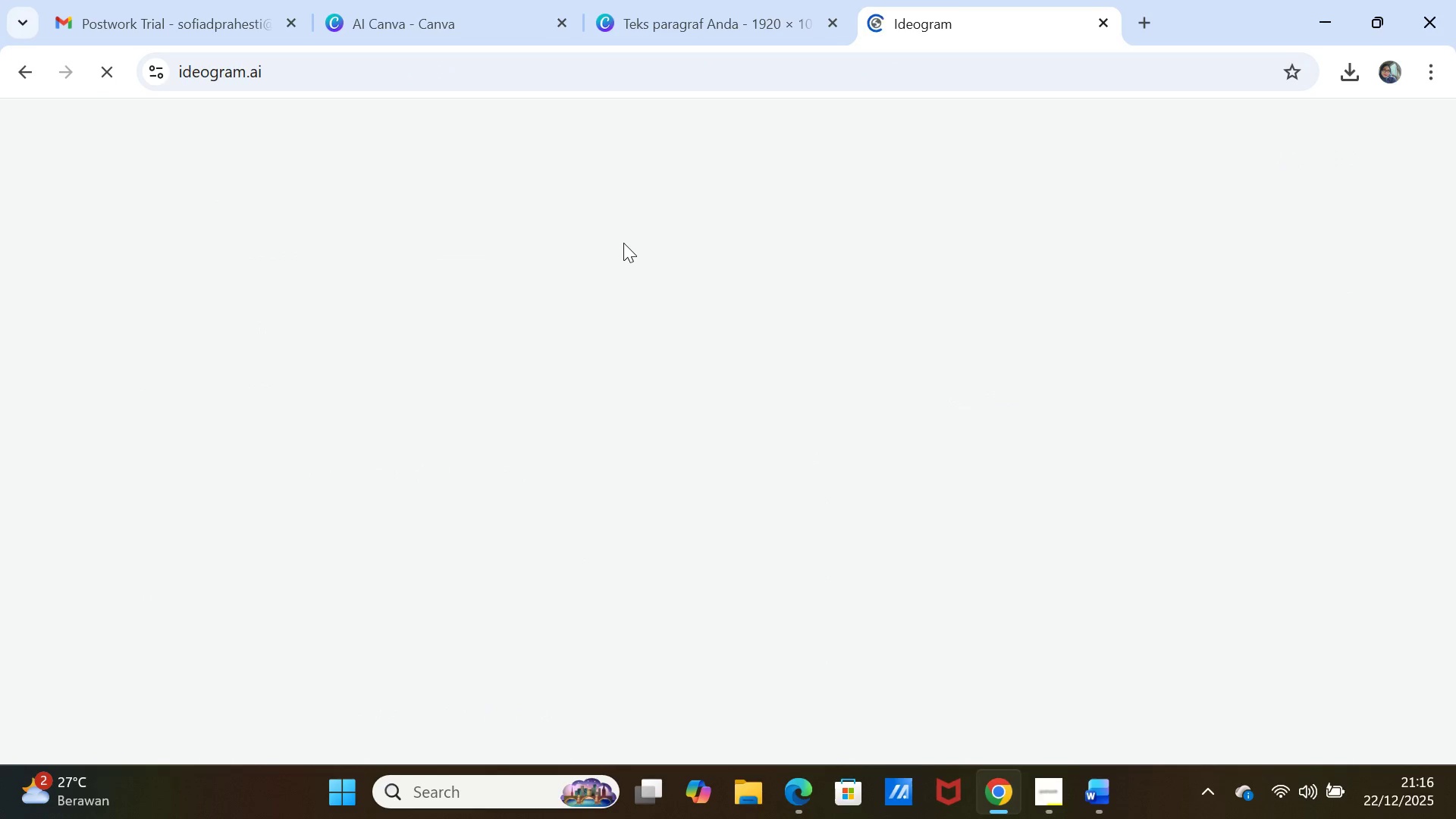 
wait(6.92)
 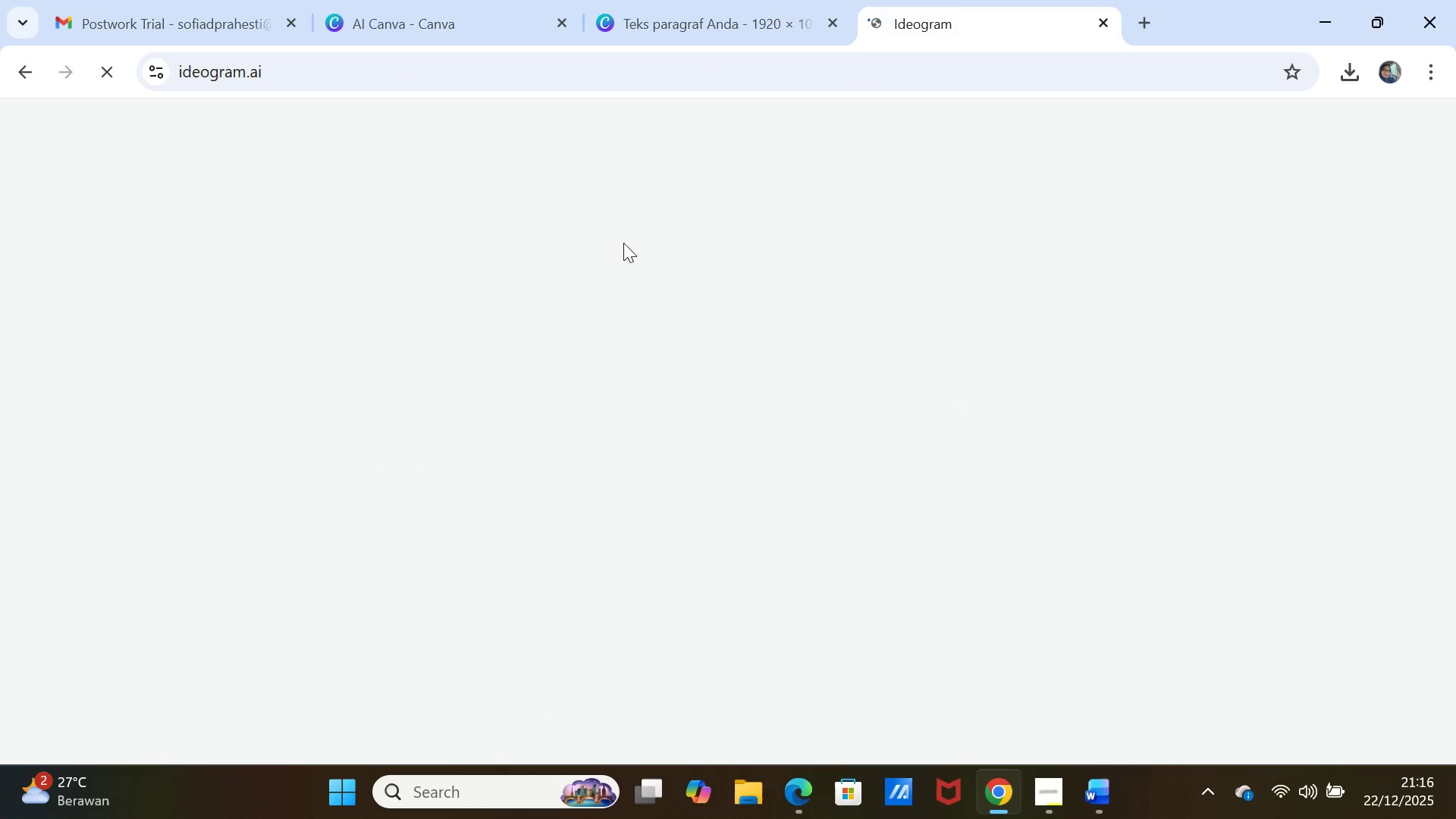 
left_click([731, 441])
 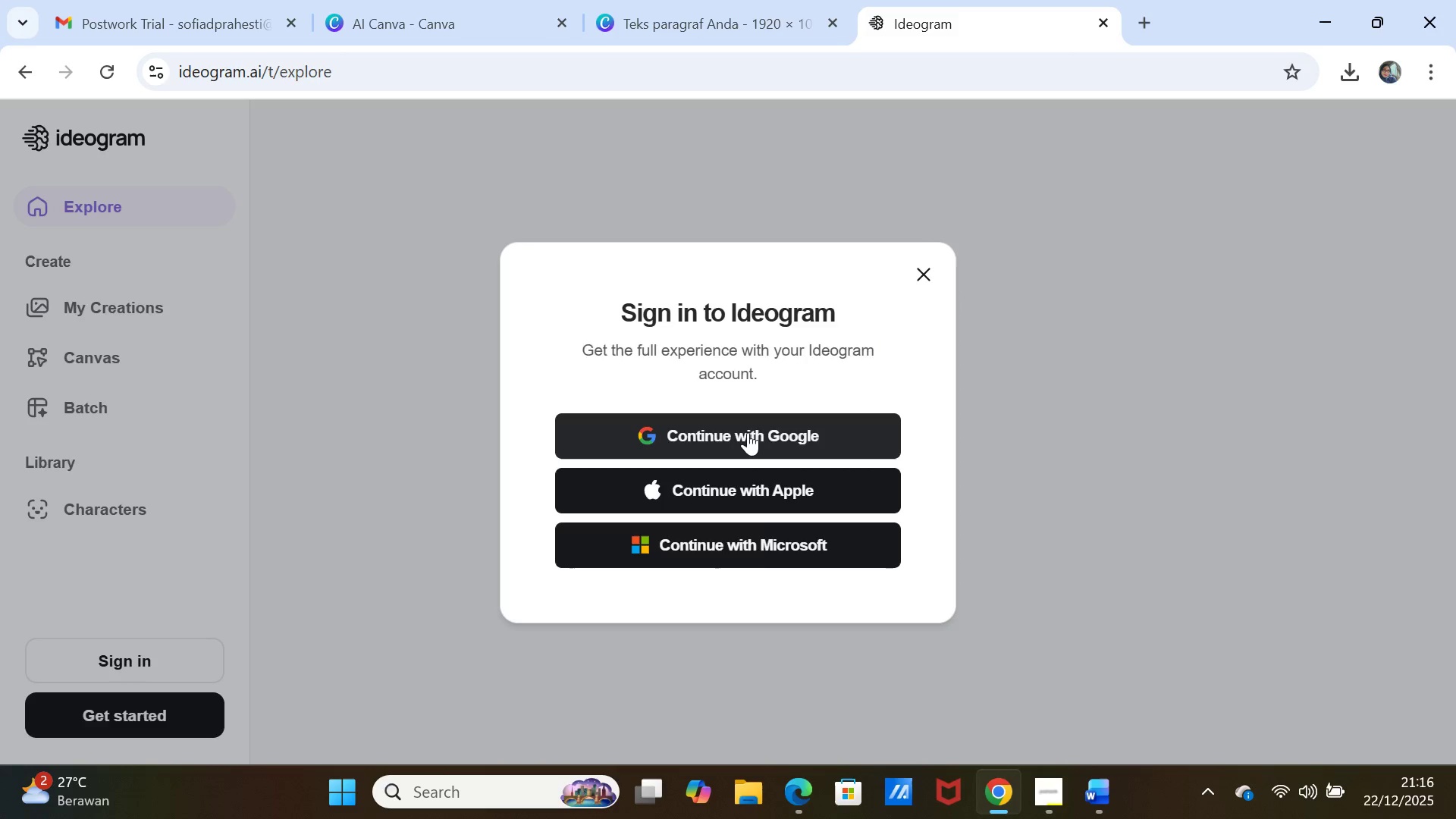 
left_click([748, 432])
 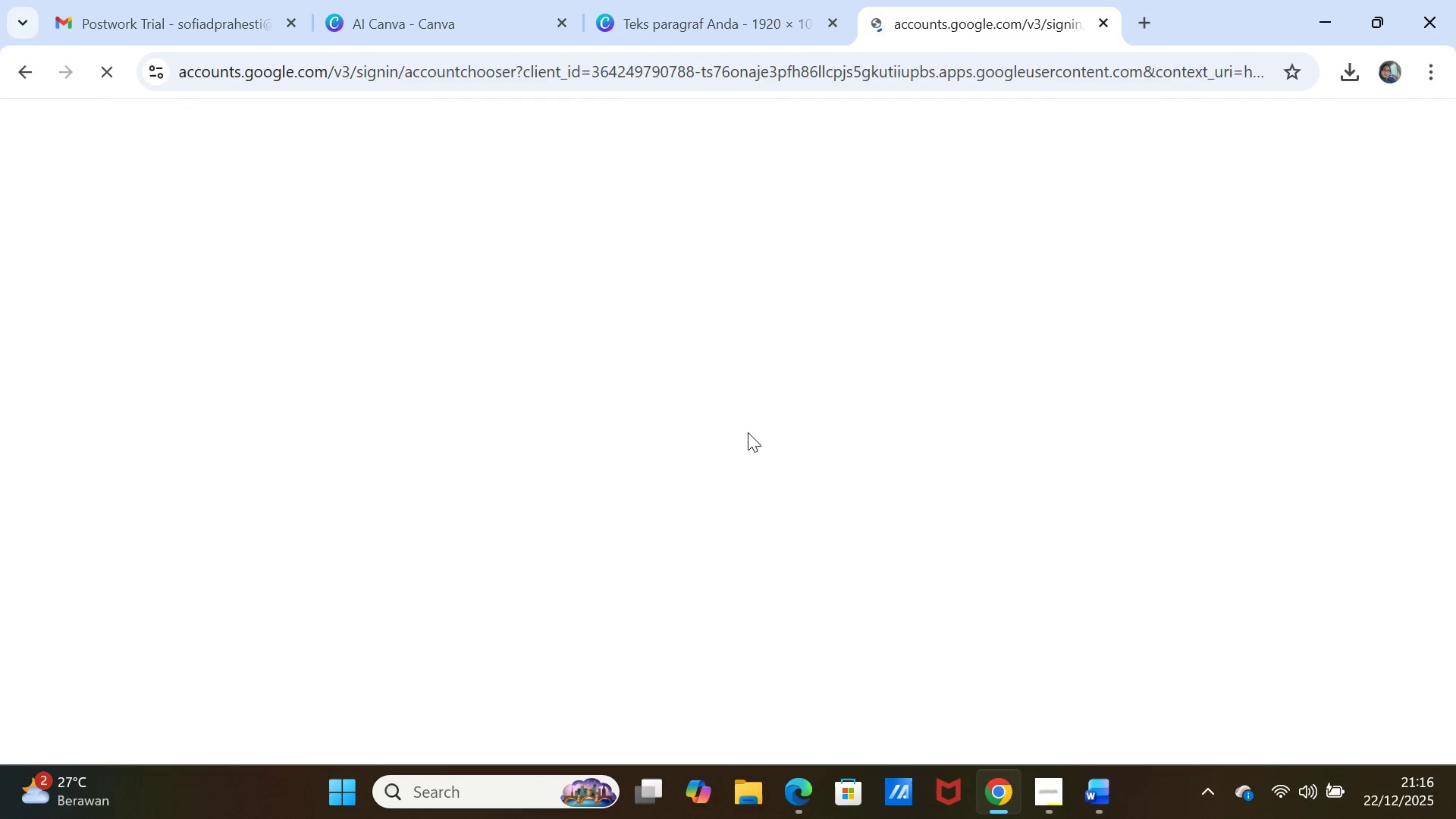 
wait(6.86)
 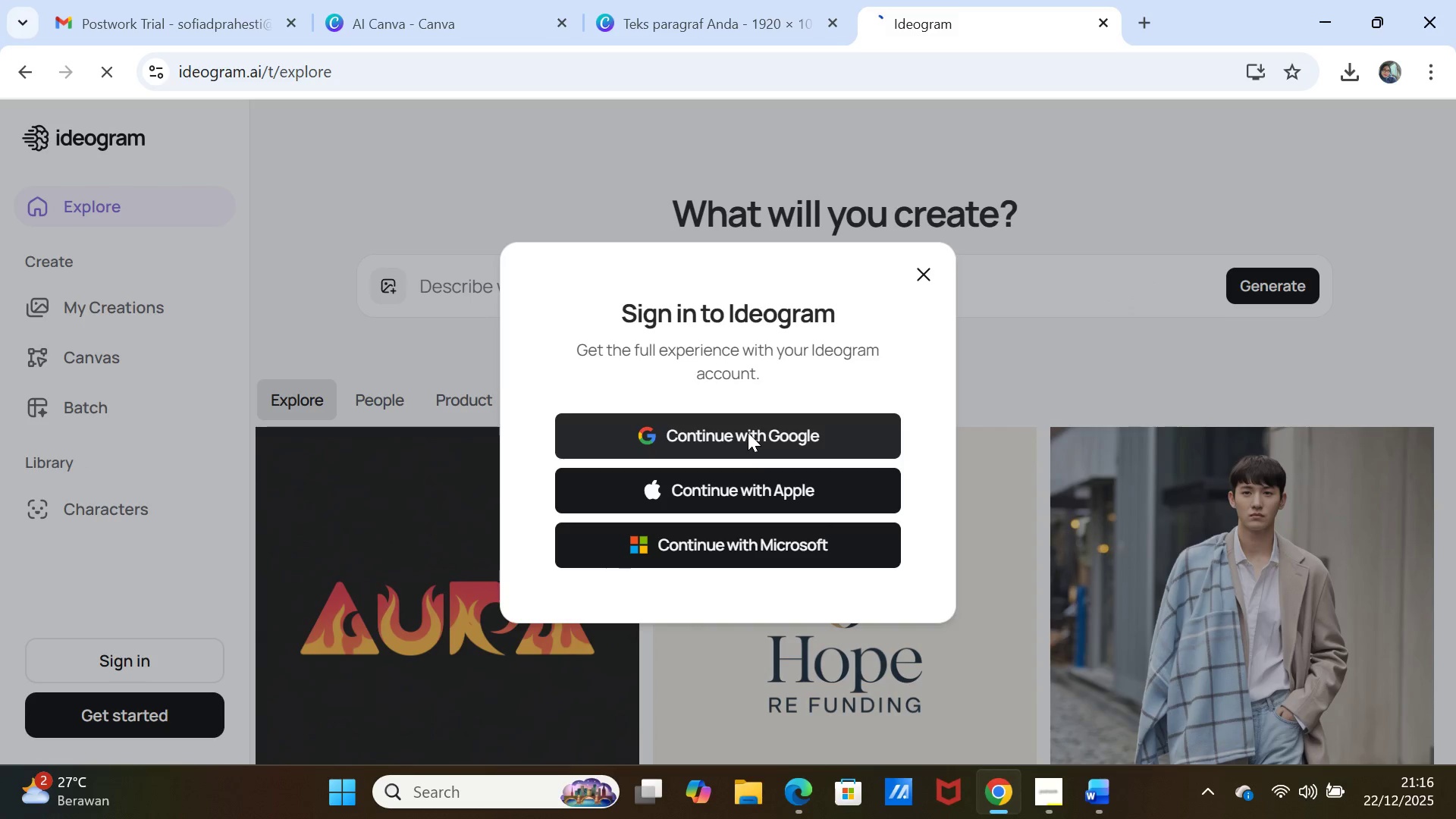 
left_click([828, 347])
 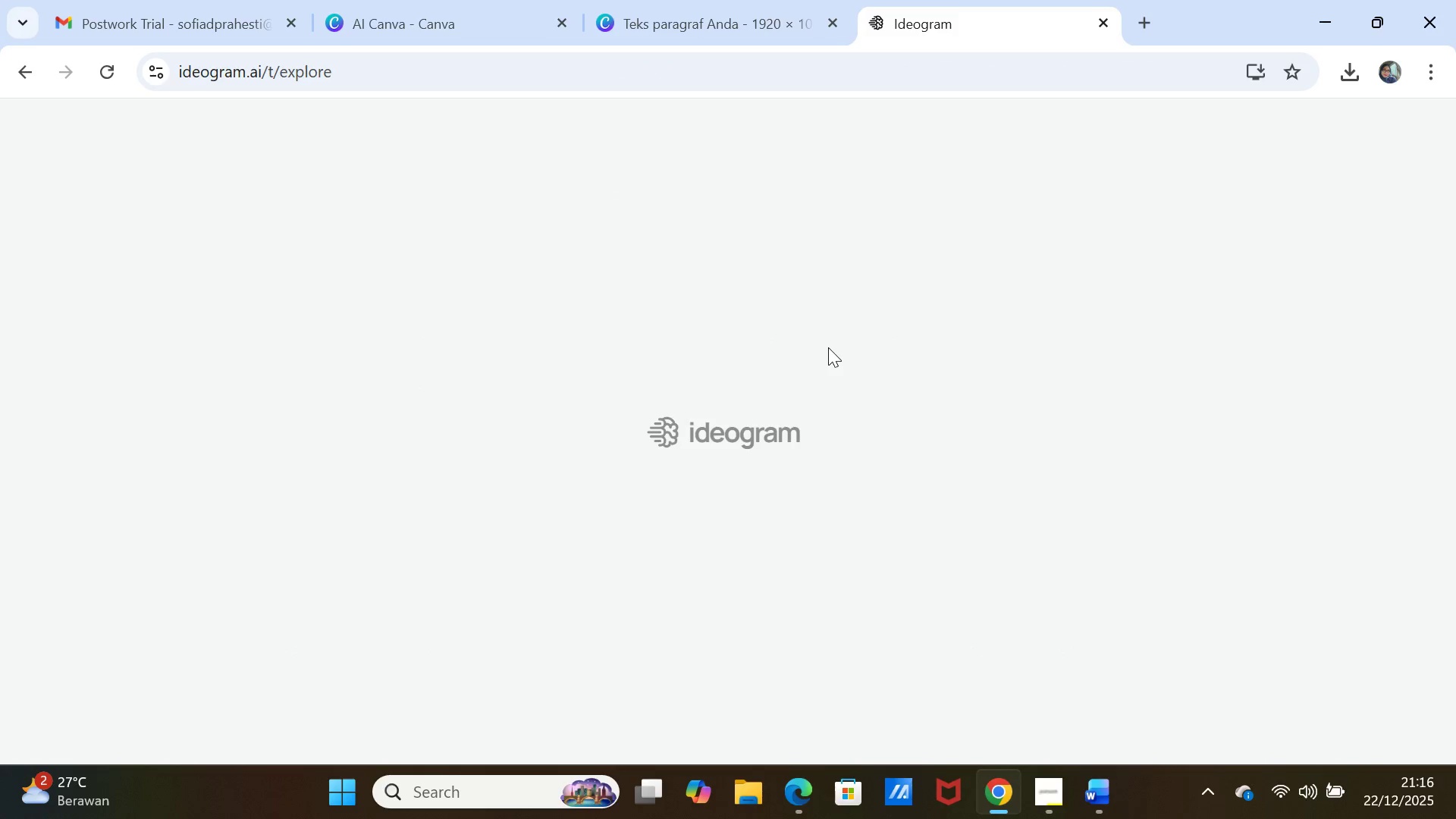 
wait(17.75)
 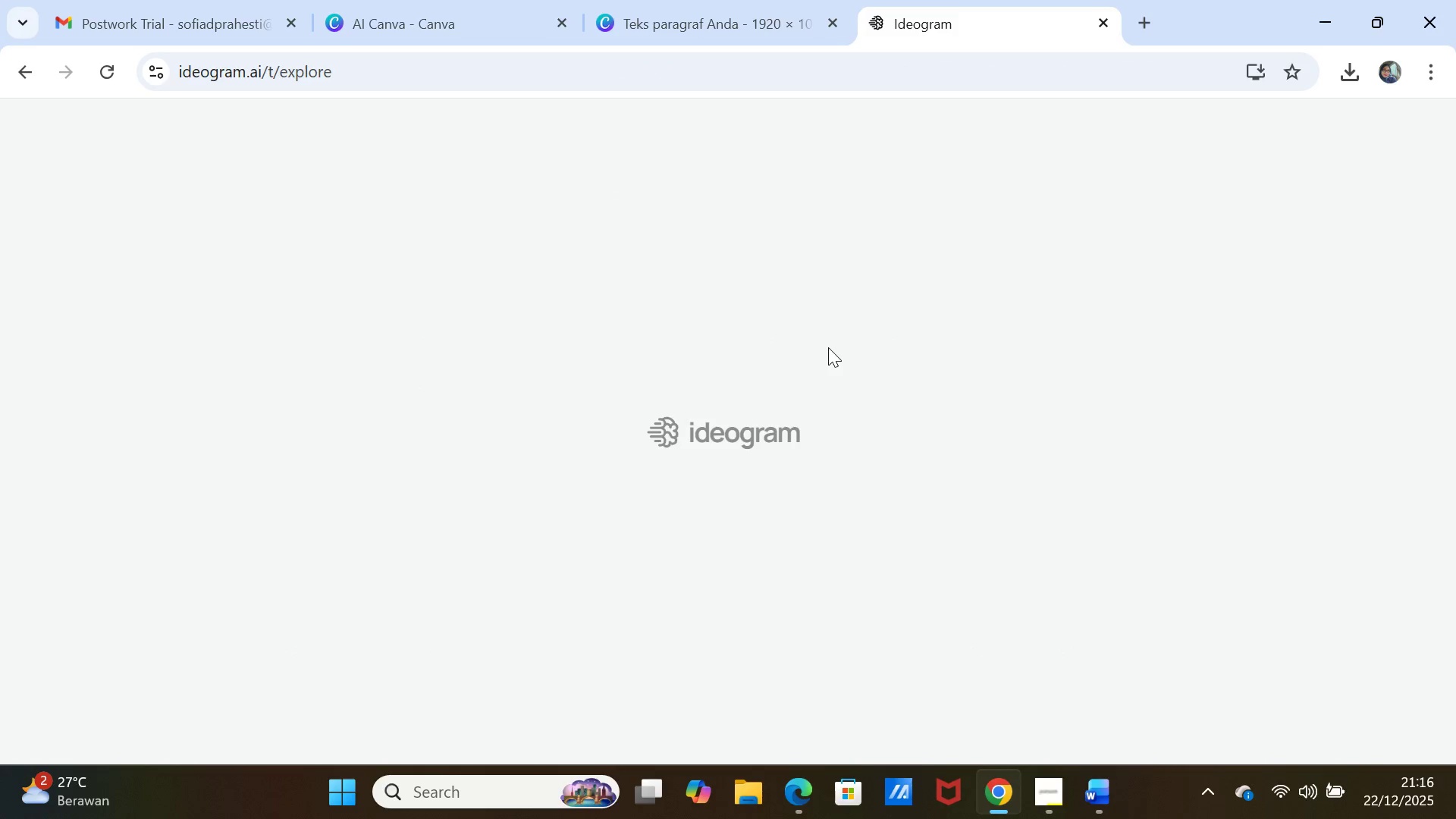 
left_click([730, 275])
 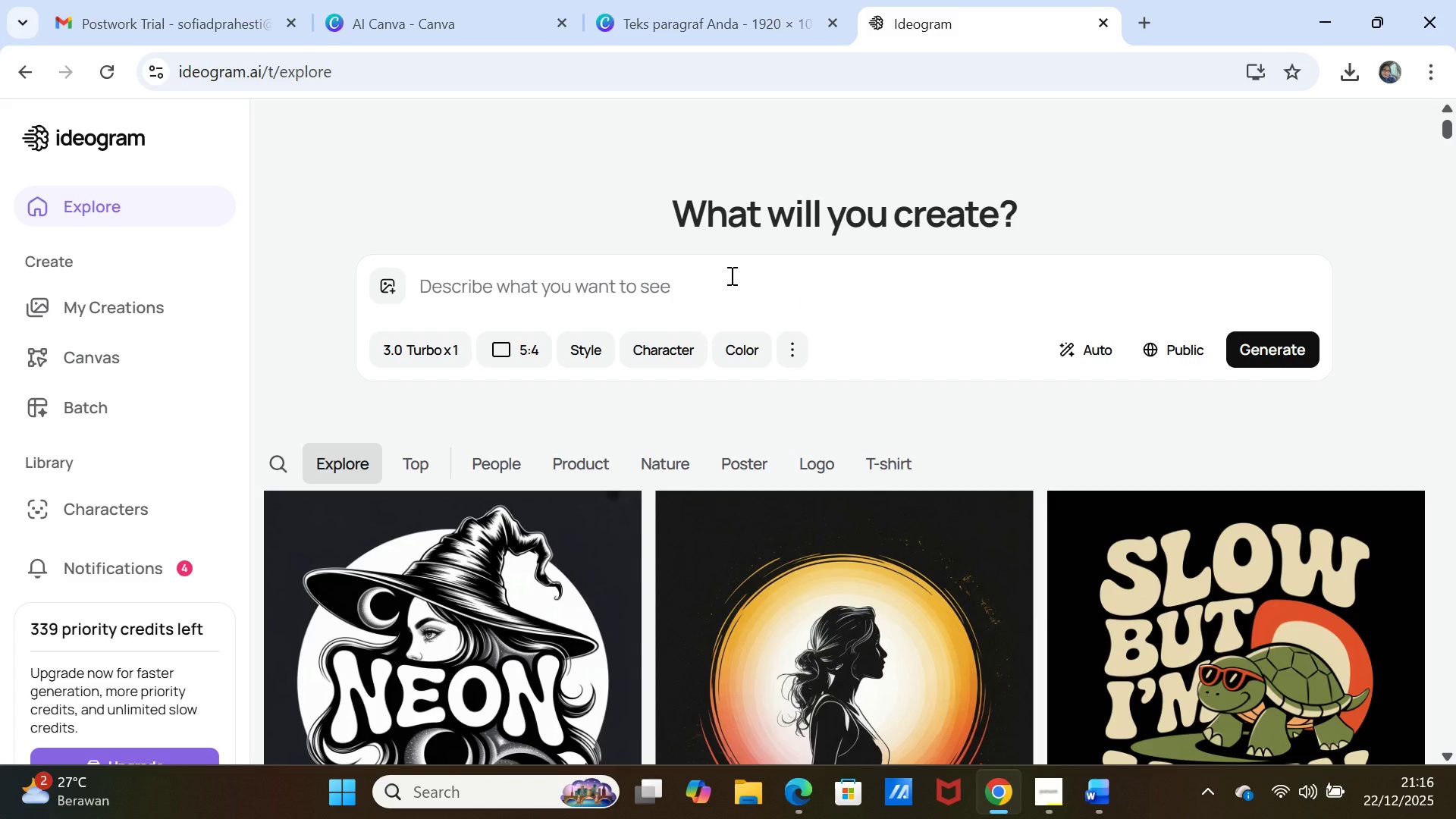 
key(Control+V)
 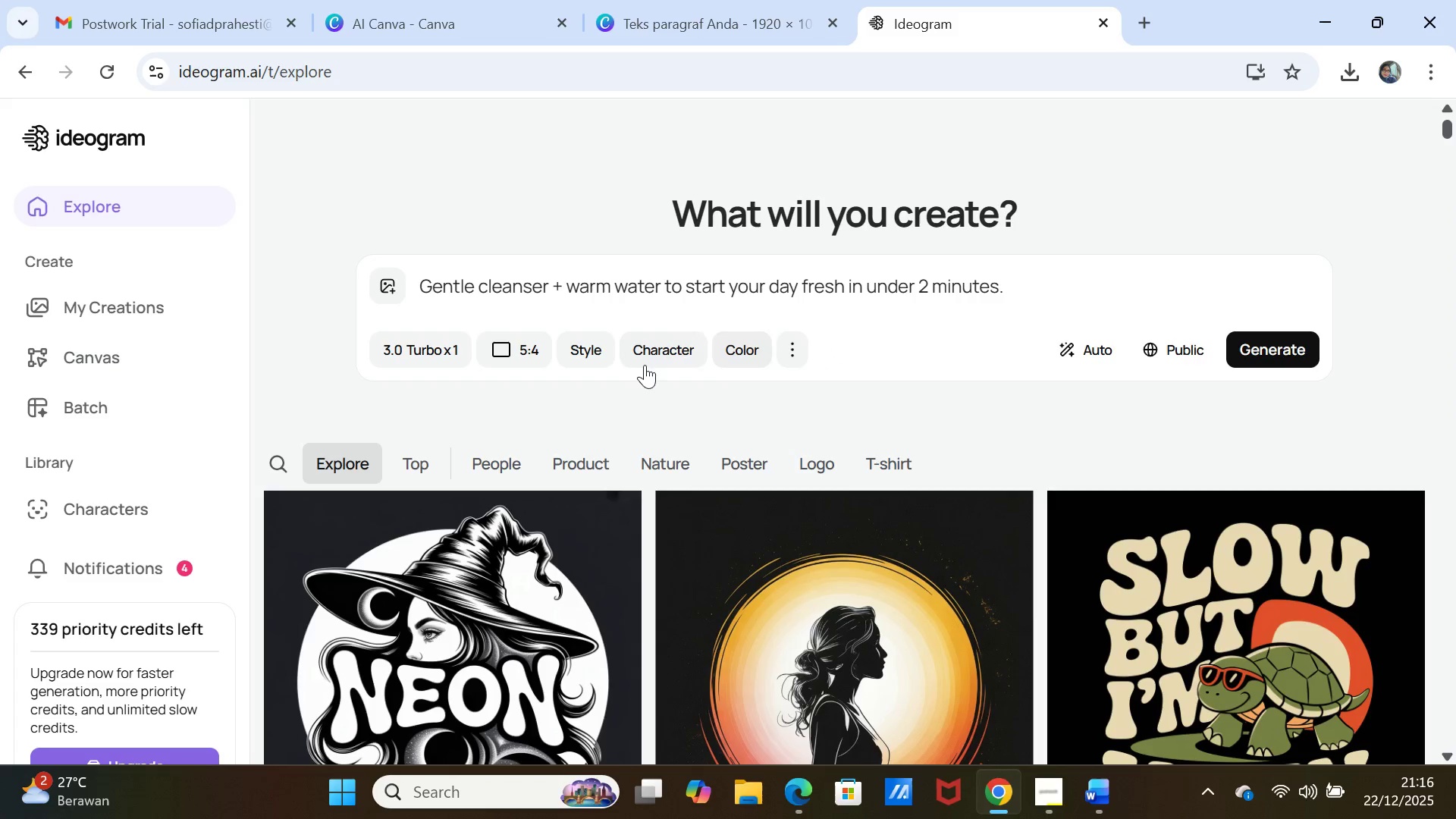 
left_click([536, 357])
 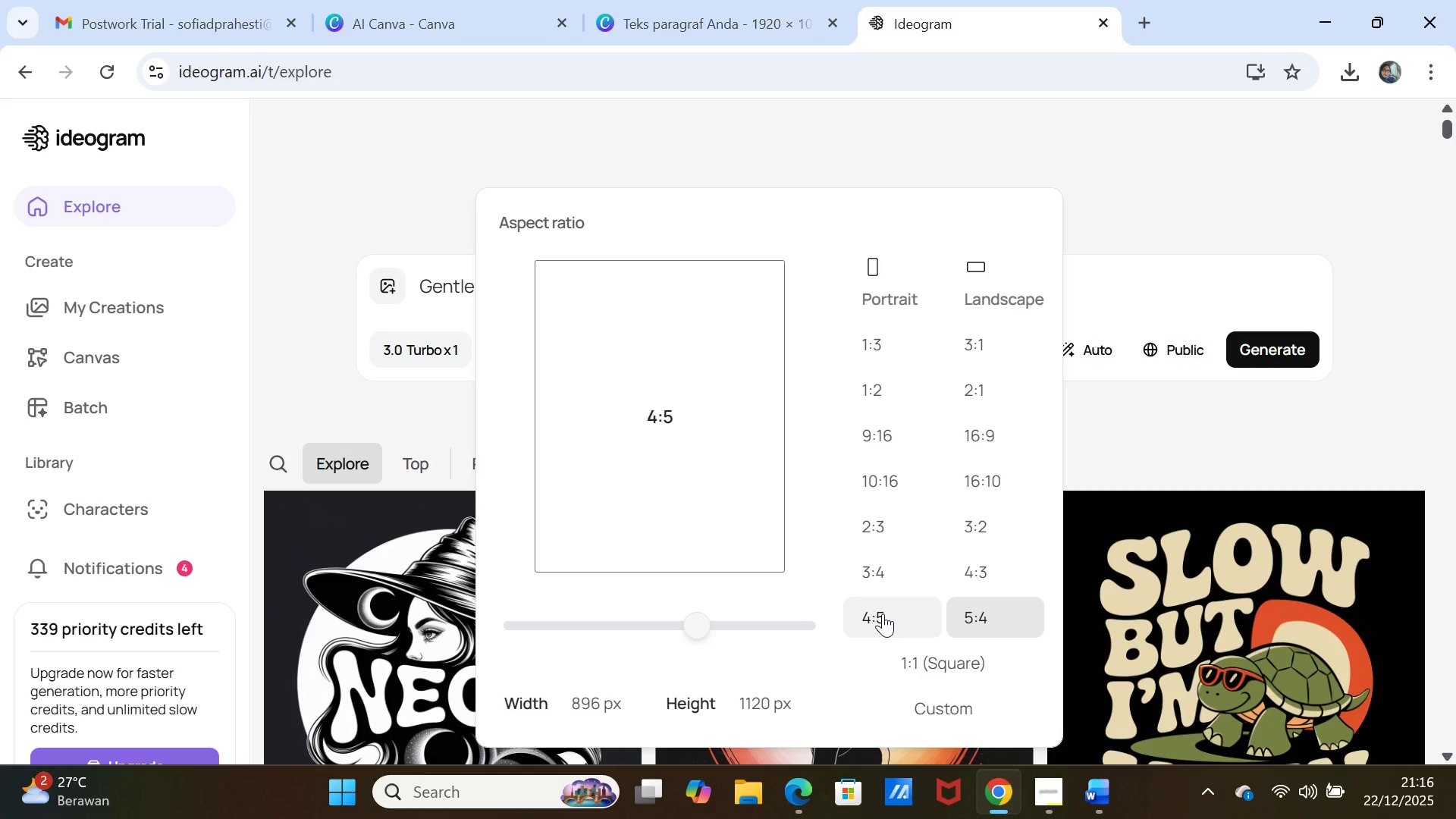 
wait(7.02)
 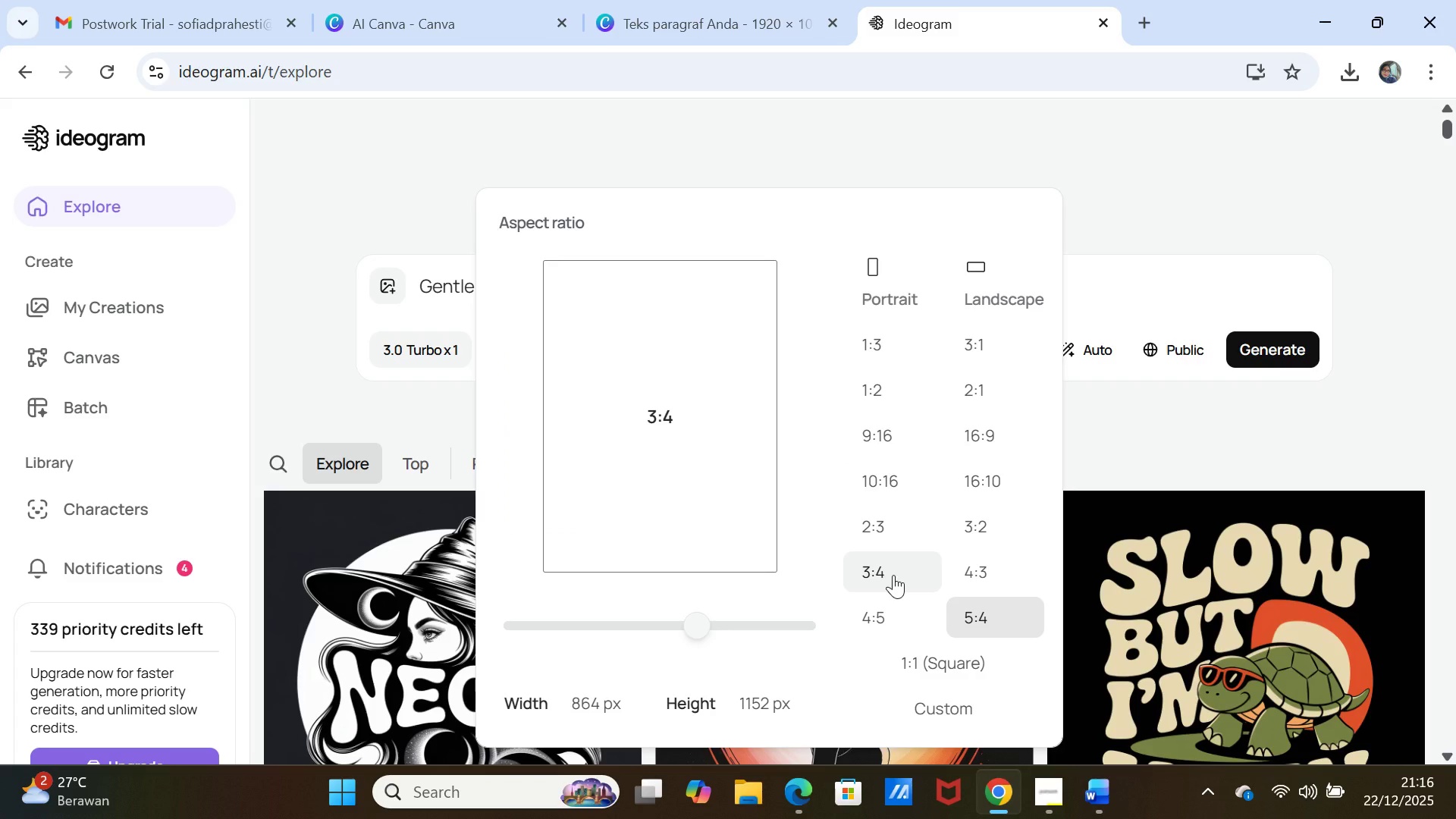 
left_click([883, 613])
 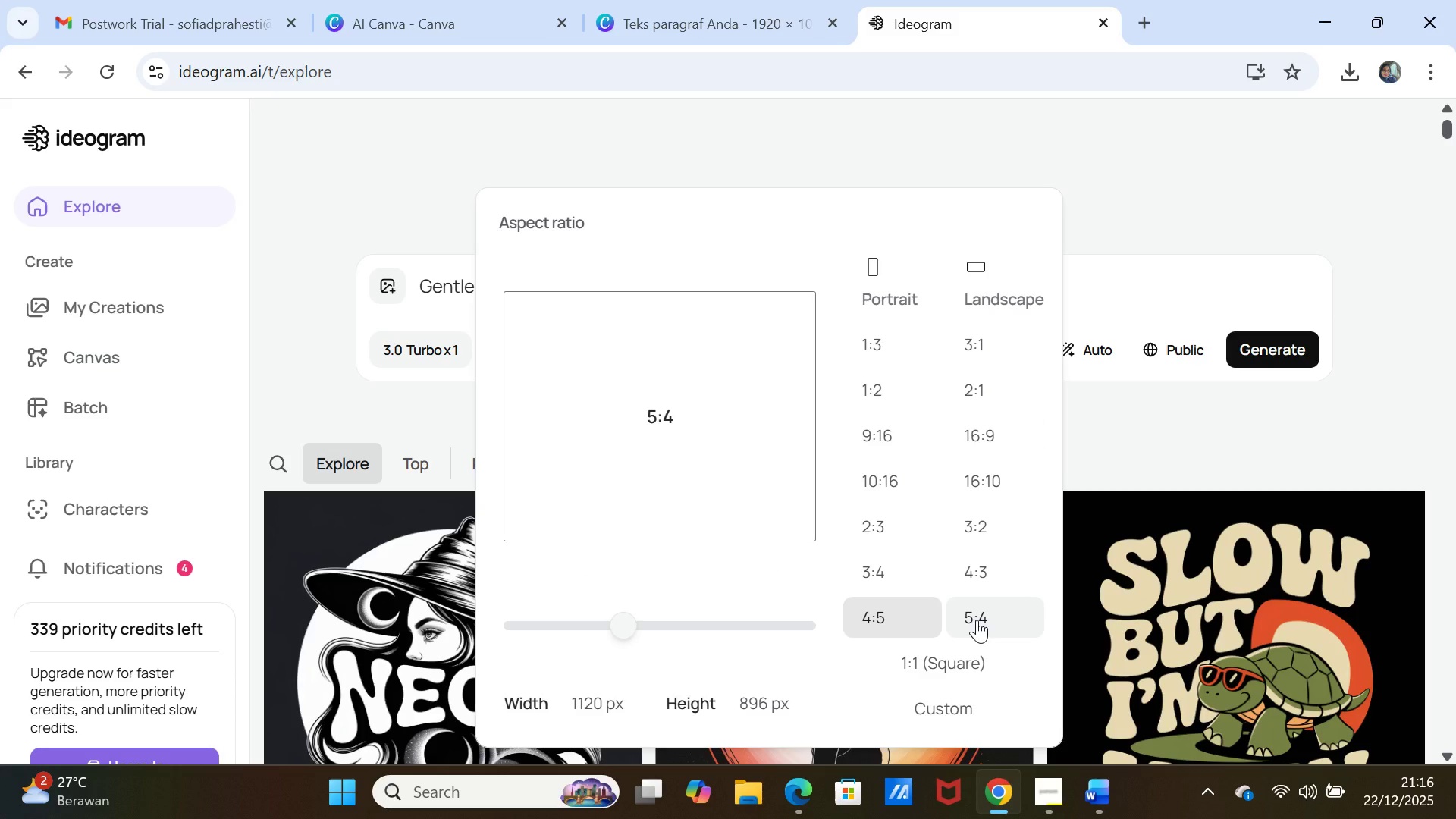 
wait(9.14)
 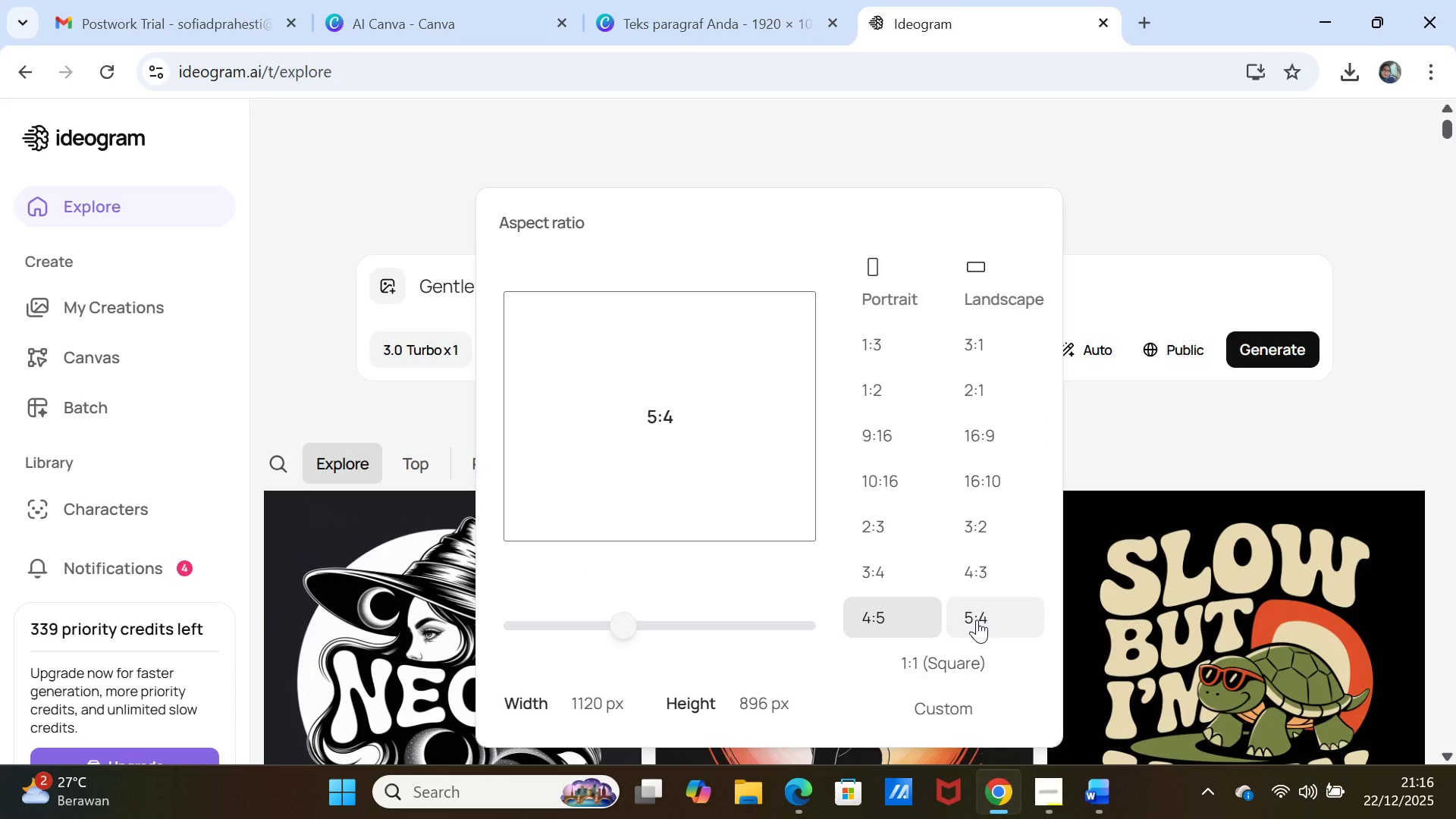 
left_click([1163, 293])
 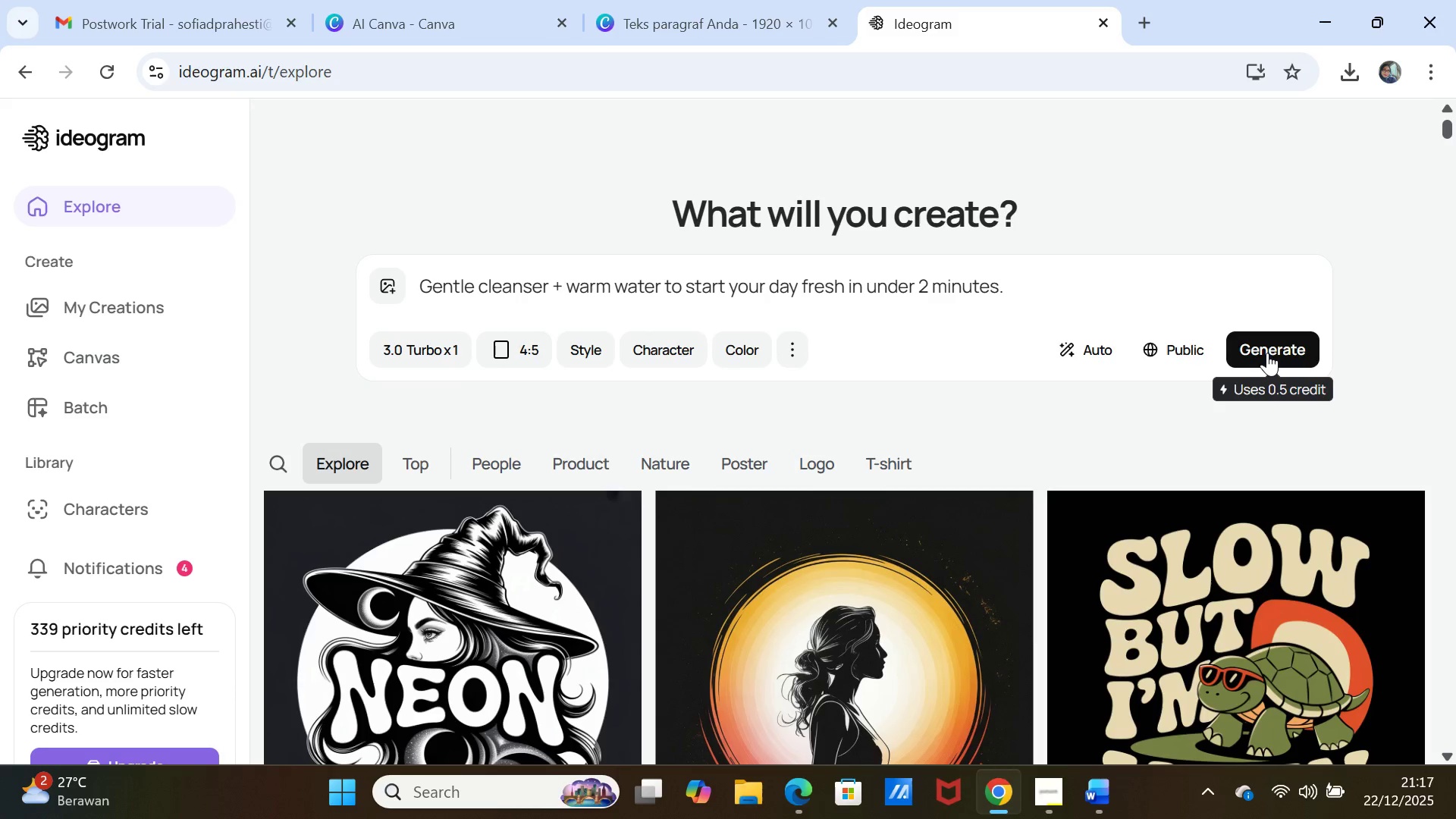 
left_click([1267, 353])
 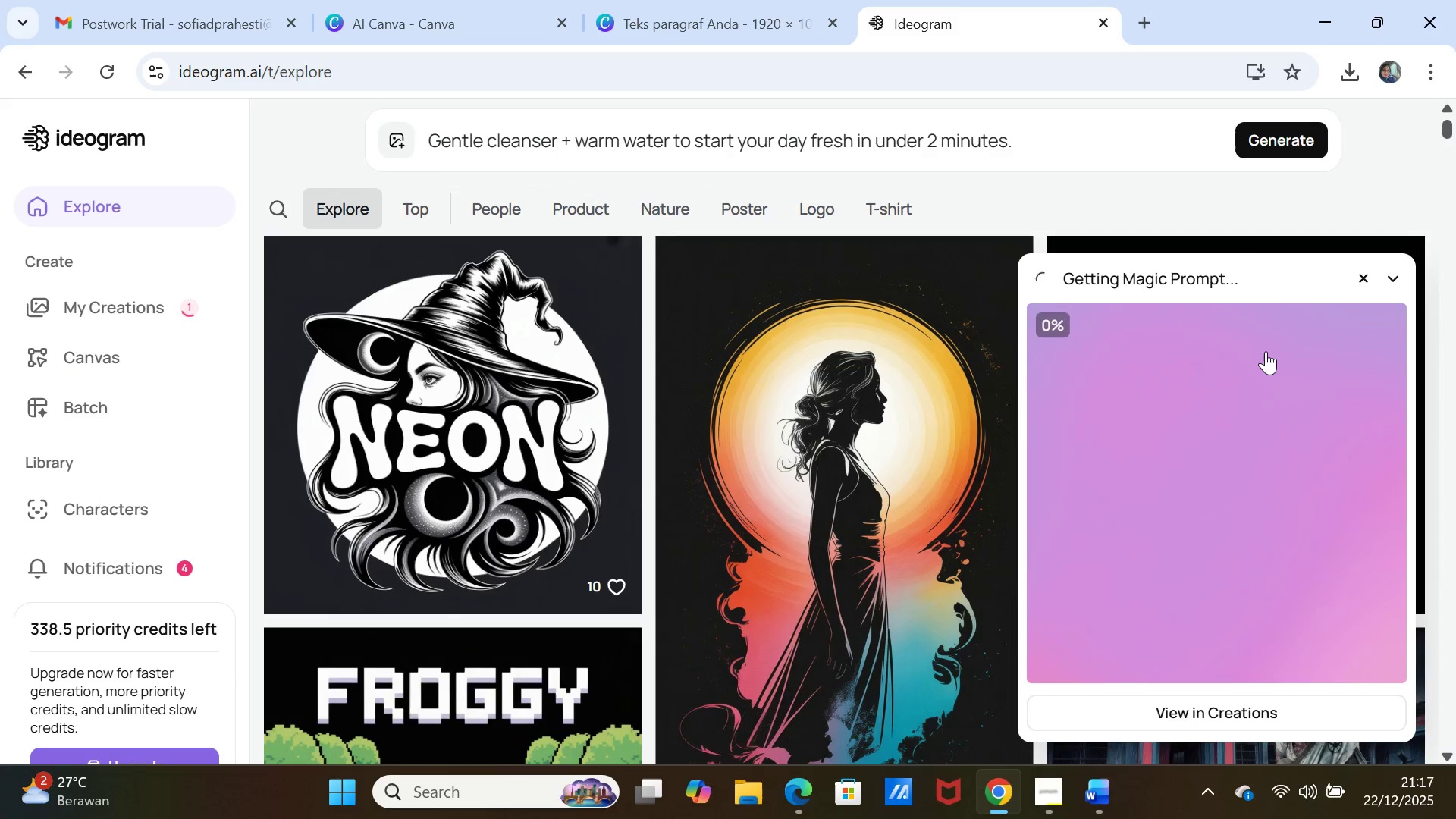 
wait(9.31)
 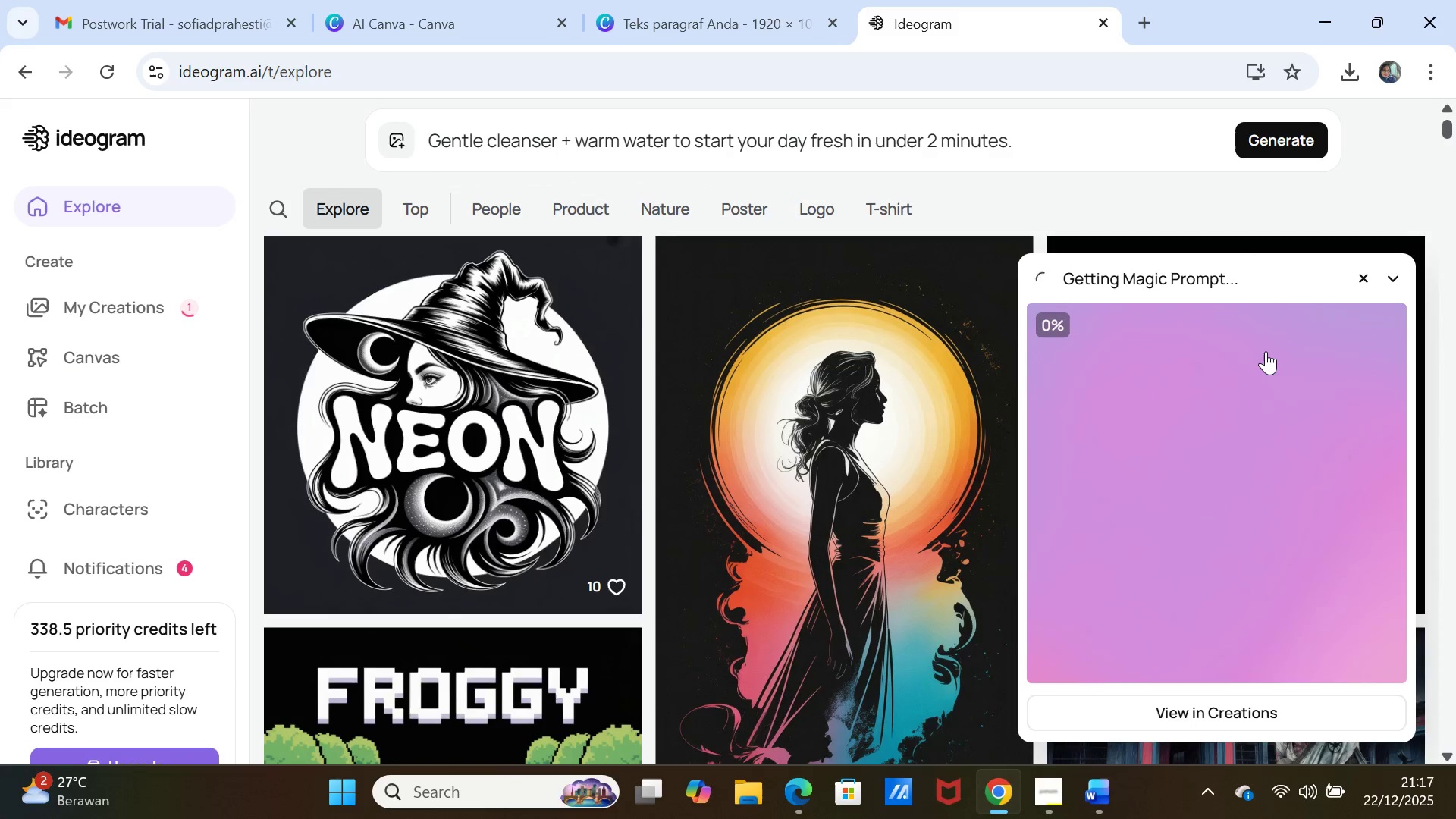 
left_click([1084, 797])
 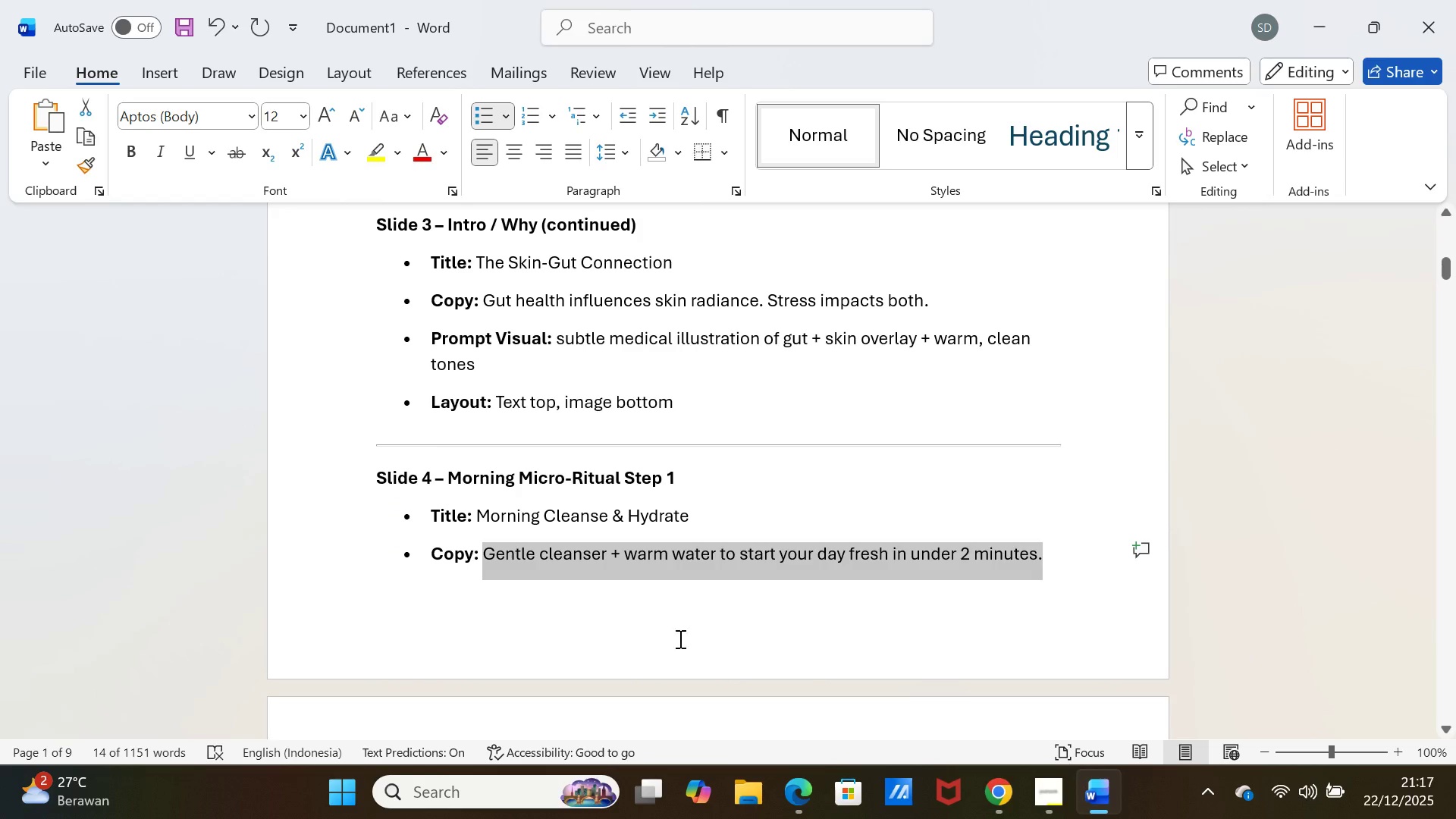 
scroll: coordinate [461, 541], scroll_direction: down, amount: 6.0
 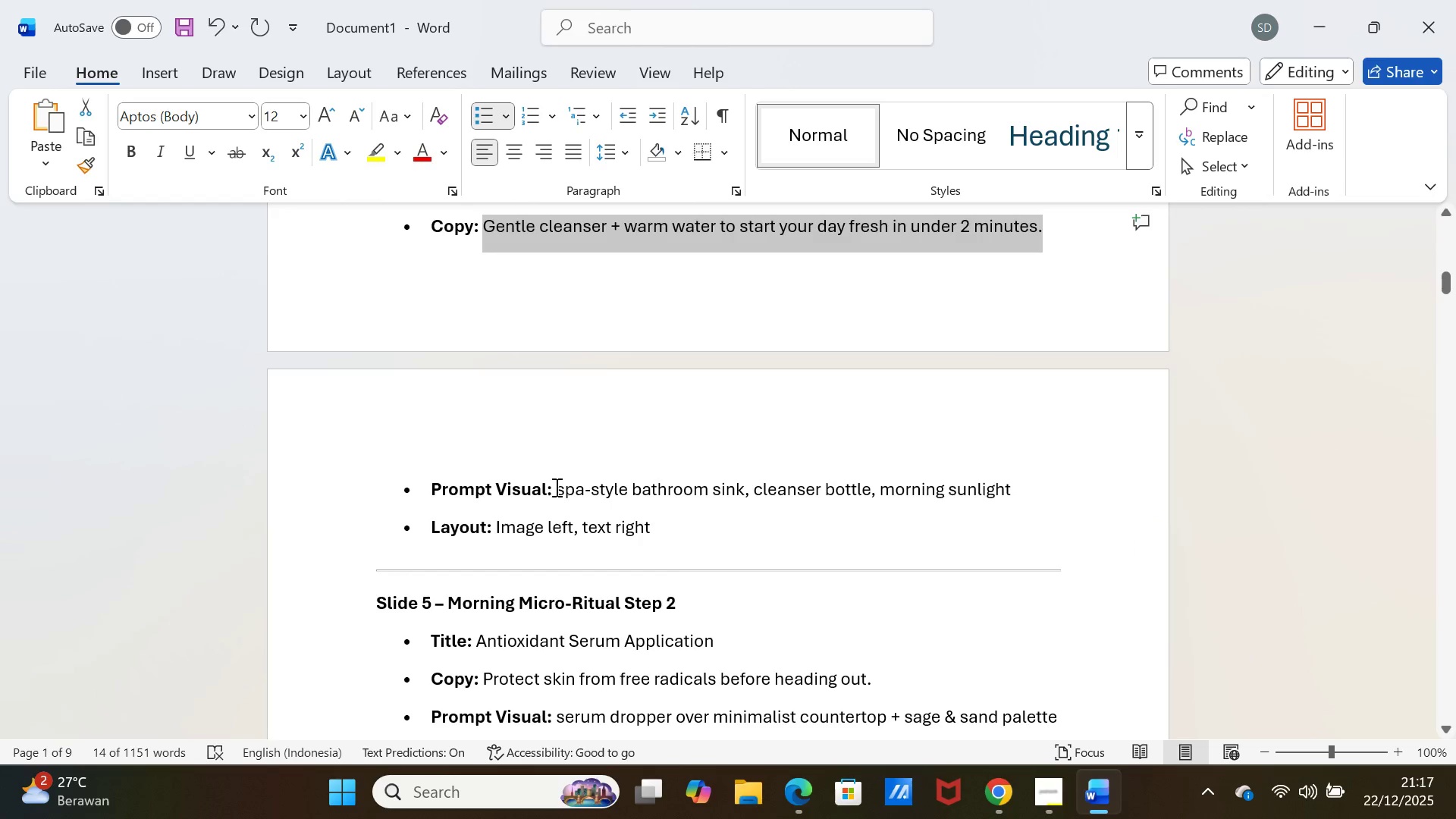 
left_click_drag(start_coordinate=[559, 487], to_coordinate=[1078, 477])
 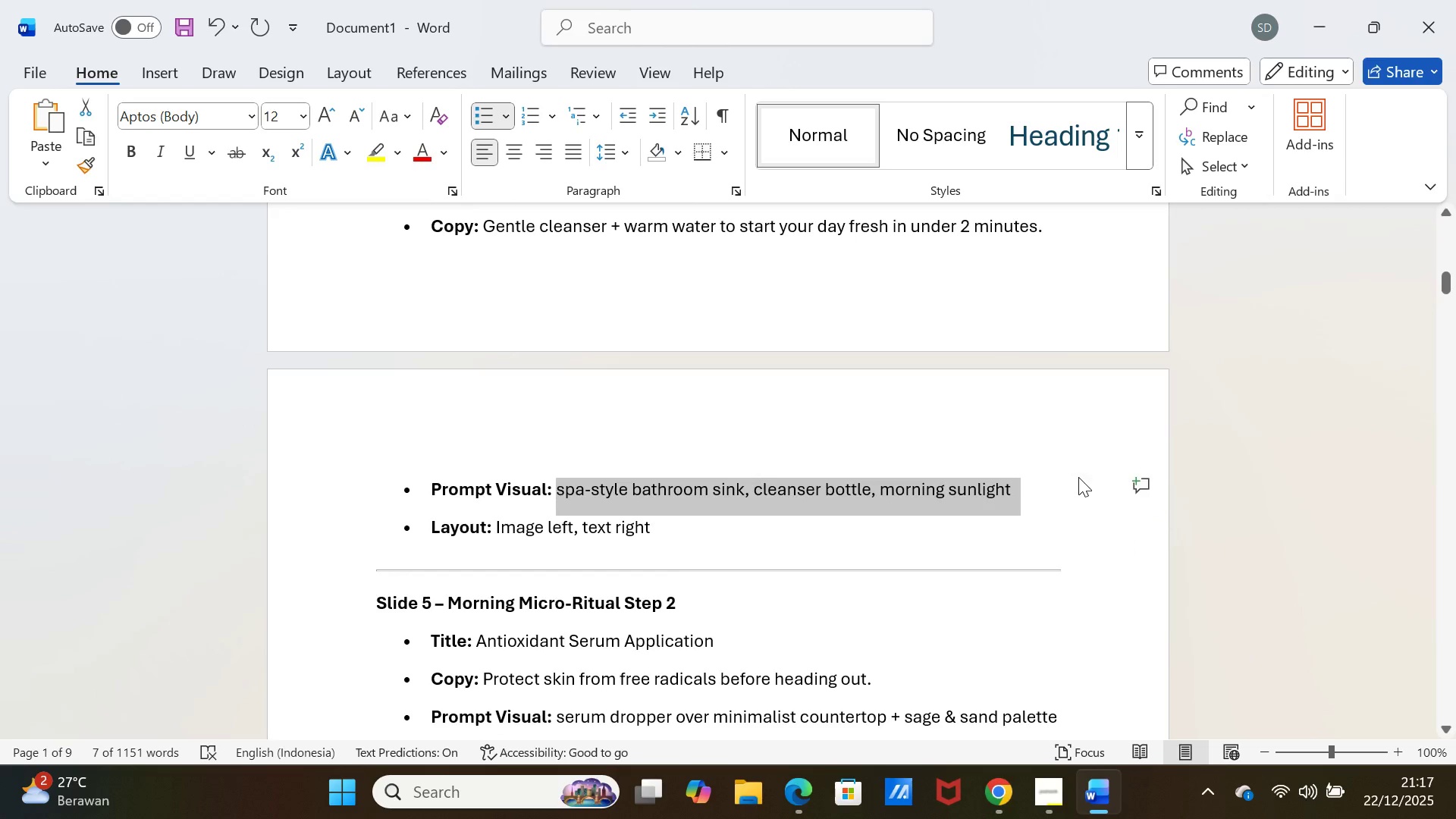 
key(Control+C)
 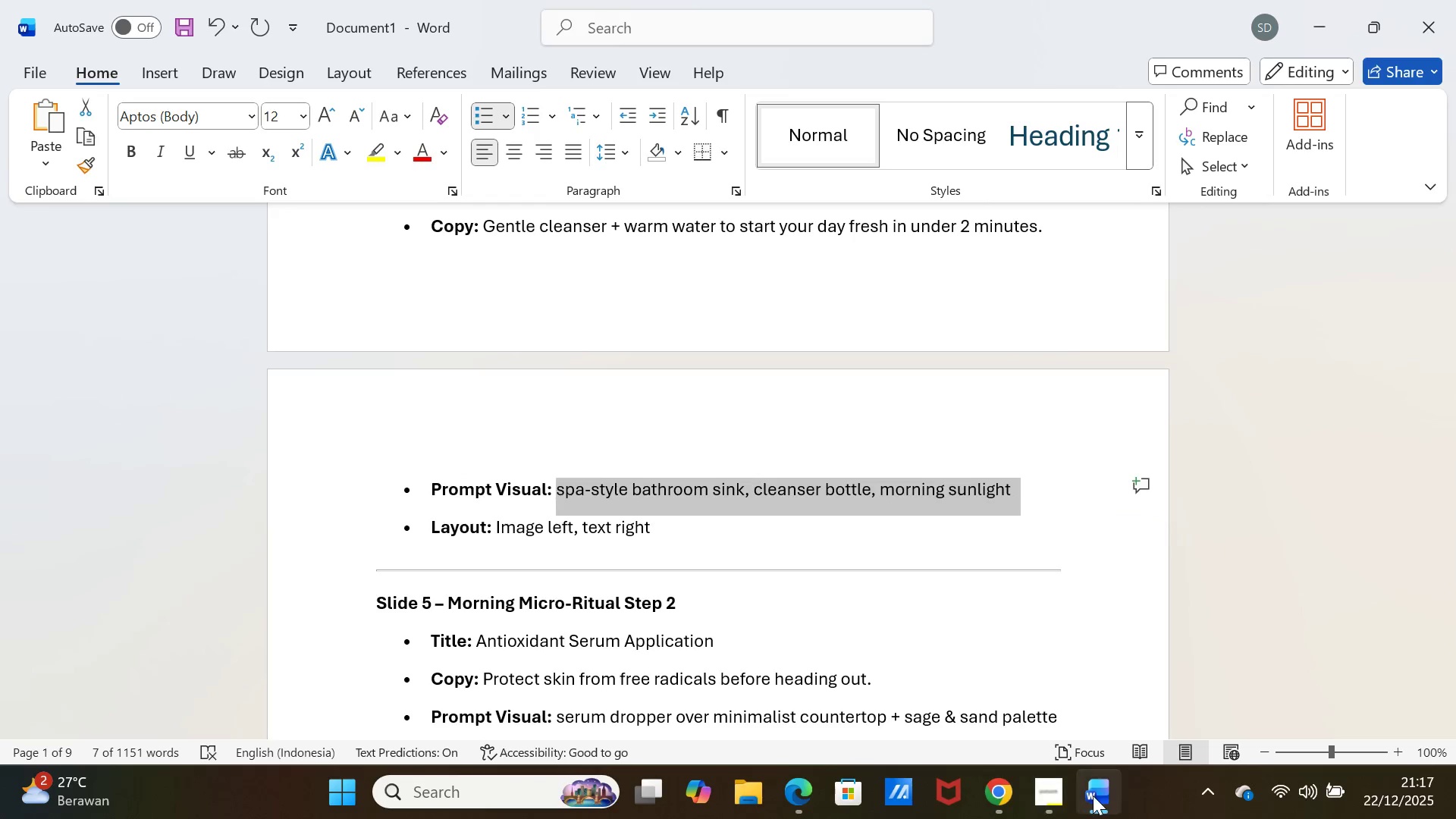 
left_click([1094, 795])
 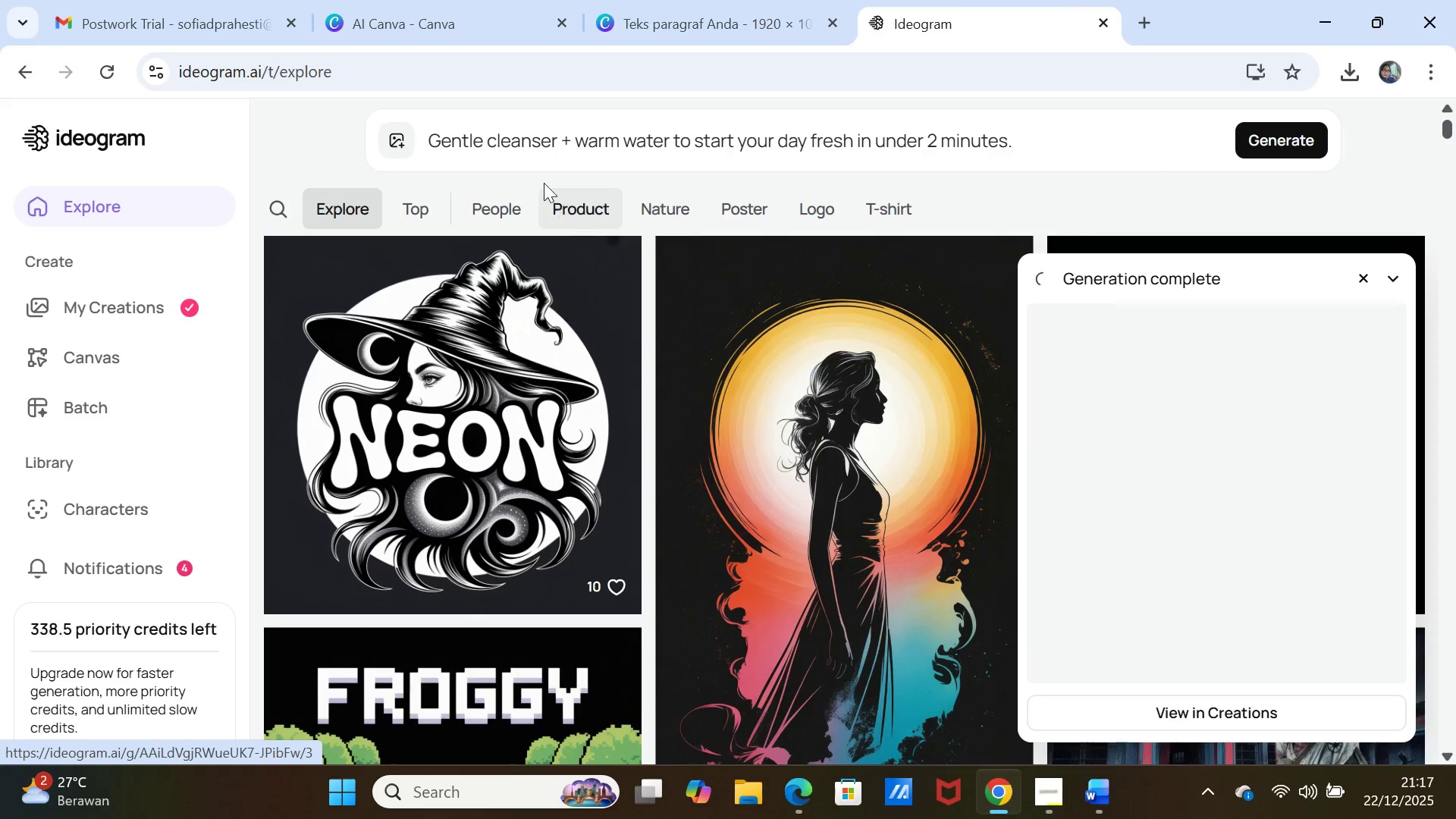 
left_click([537, 139])
 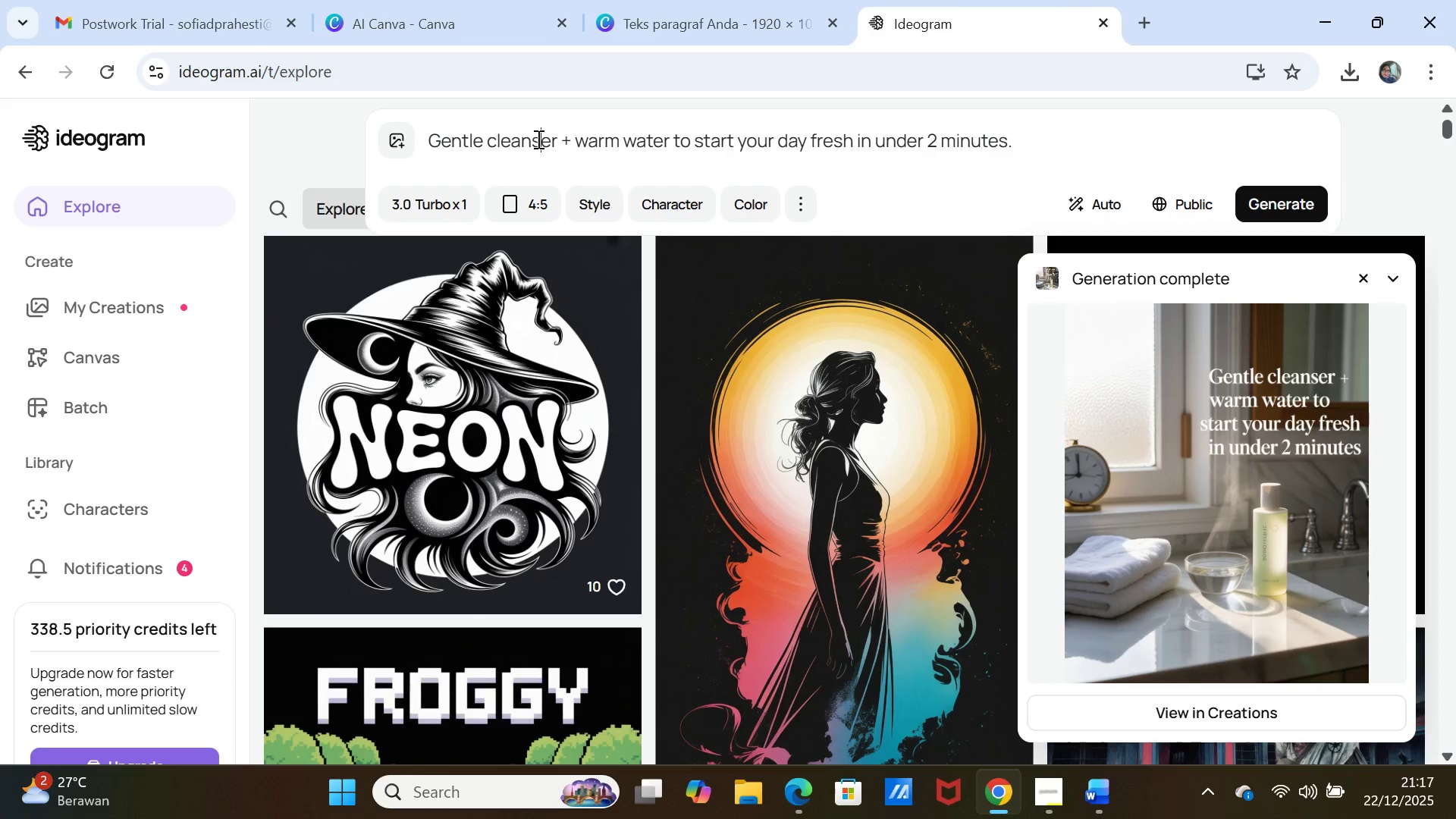 
wait(11.33)
 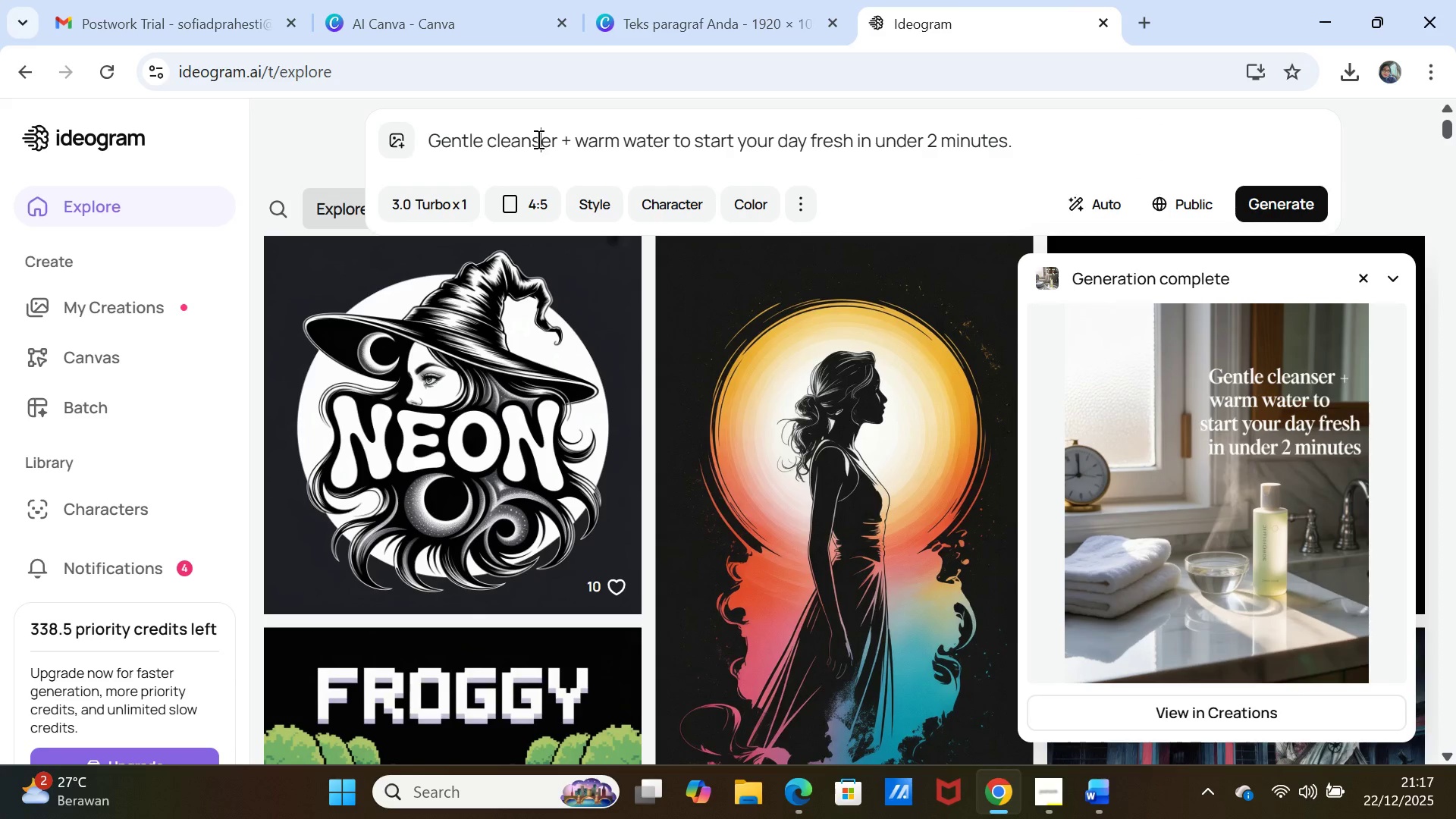 
left_click([537, 139])
 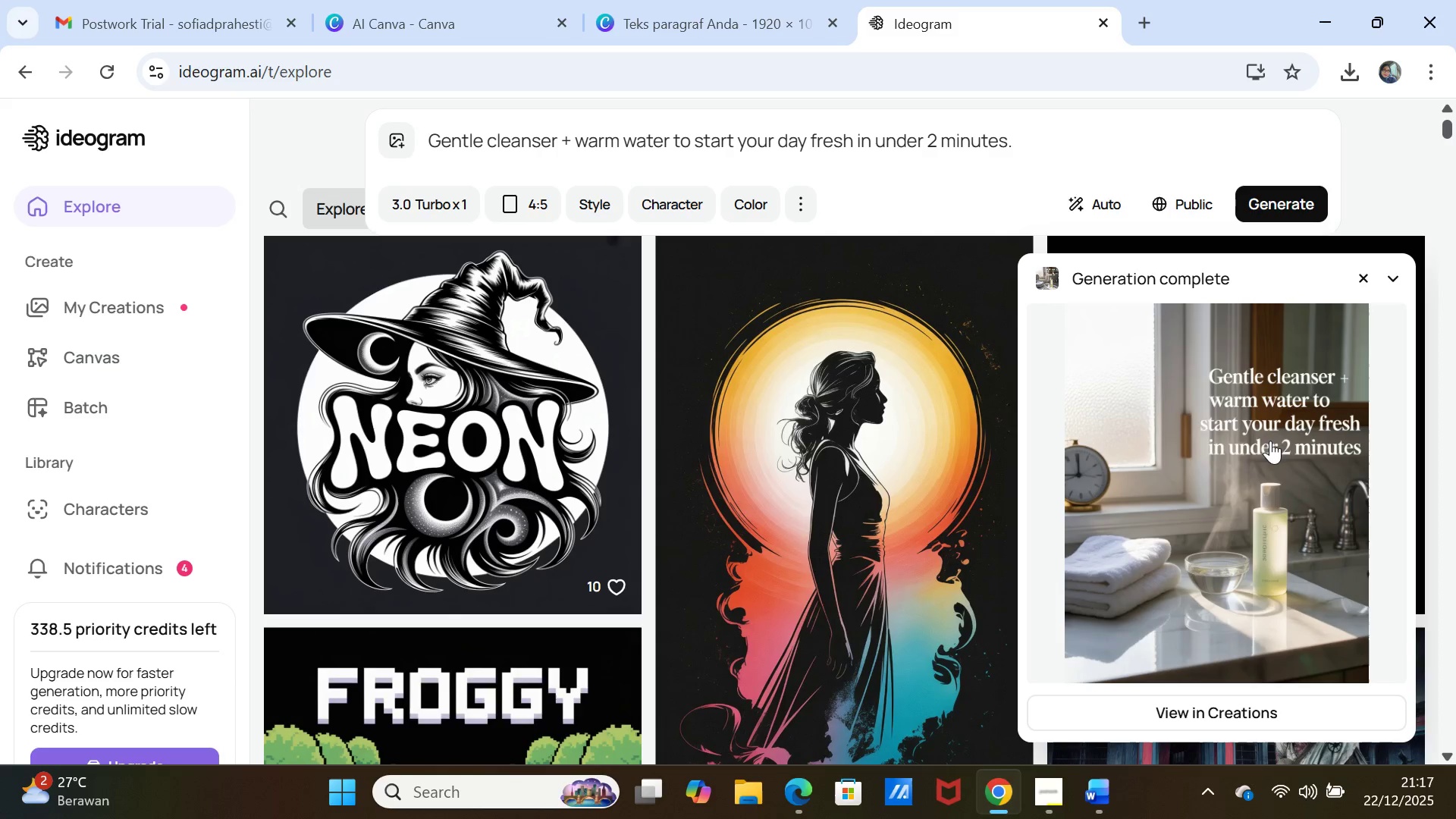 
left_click([1270, 441])
 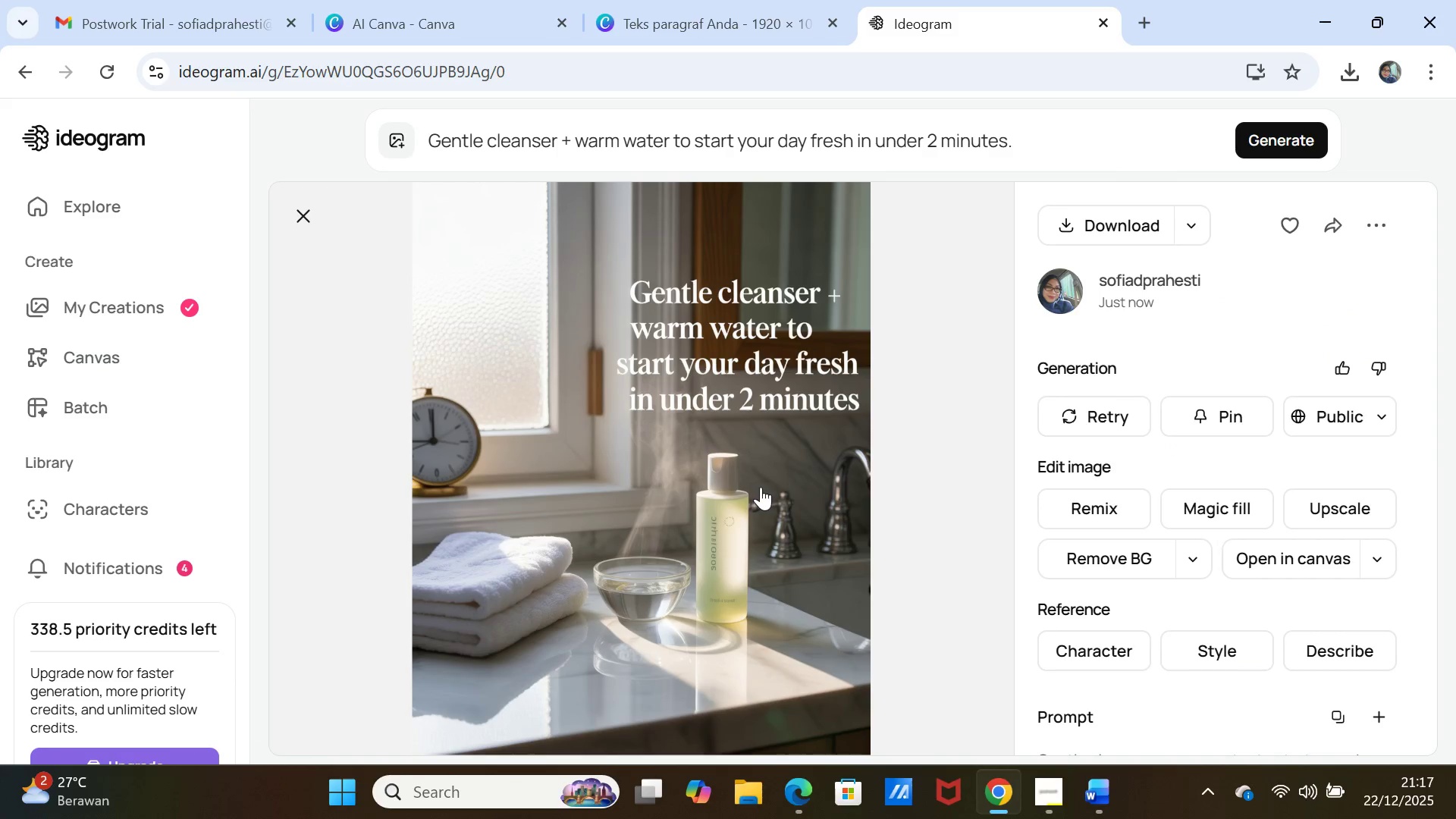 
scroll: coordinate [810, 468], scroll_direction: up, amount: 4.0
 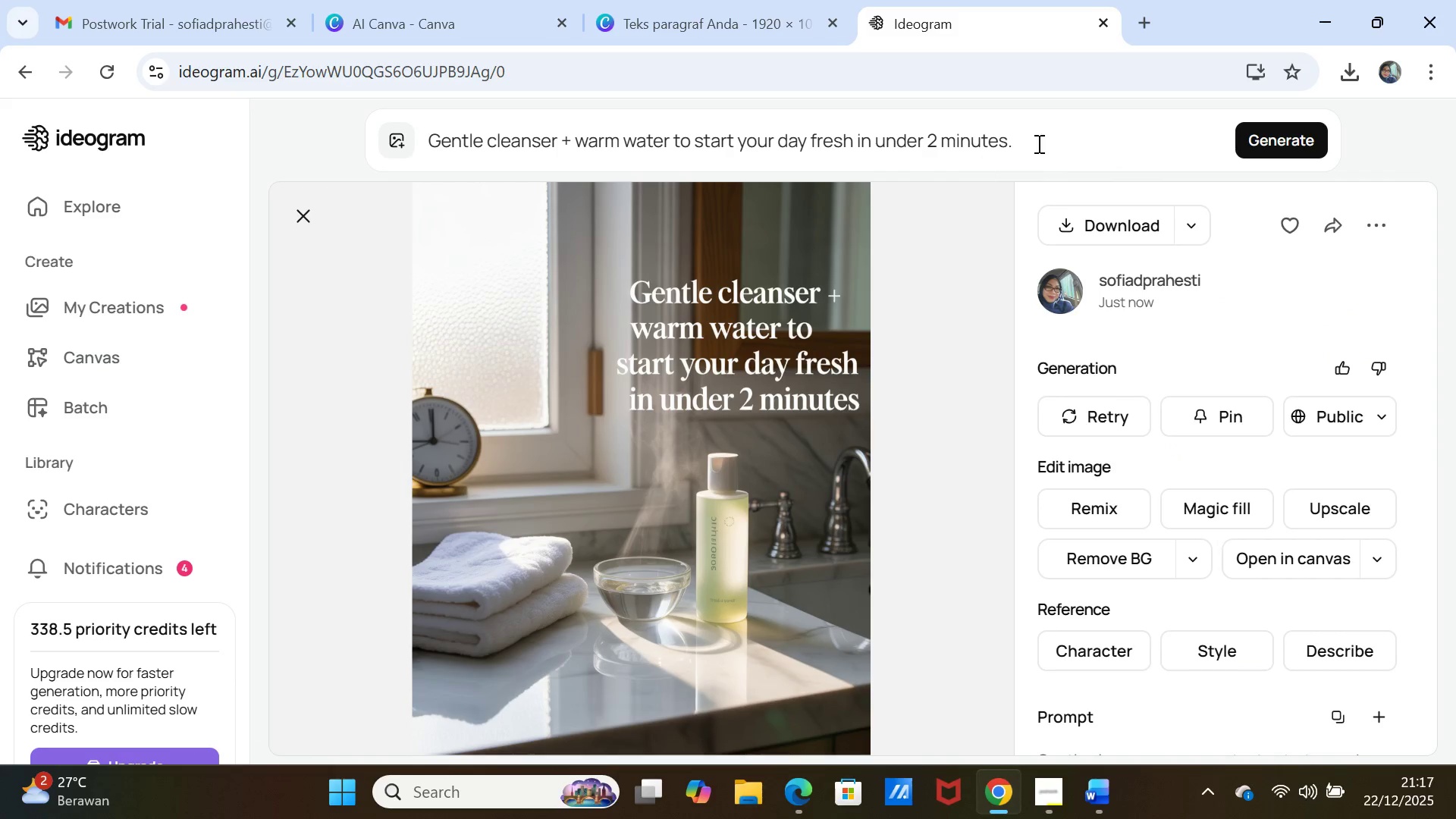 
left_click([1040, 142])
 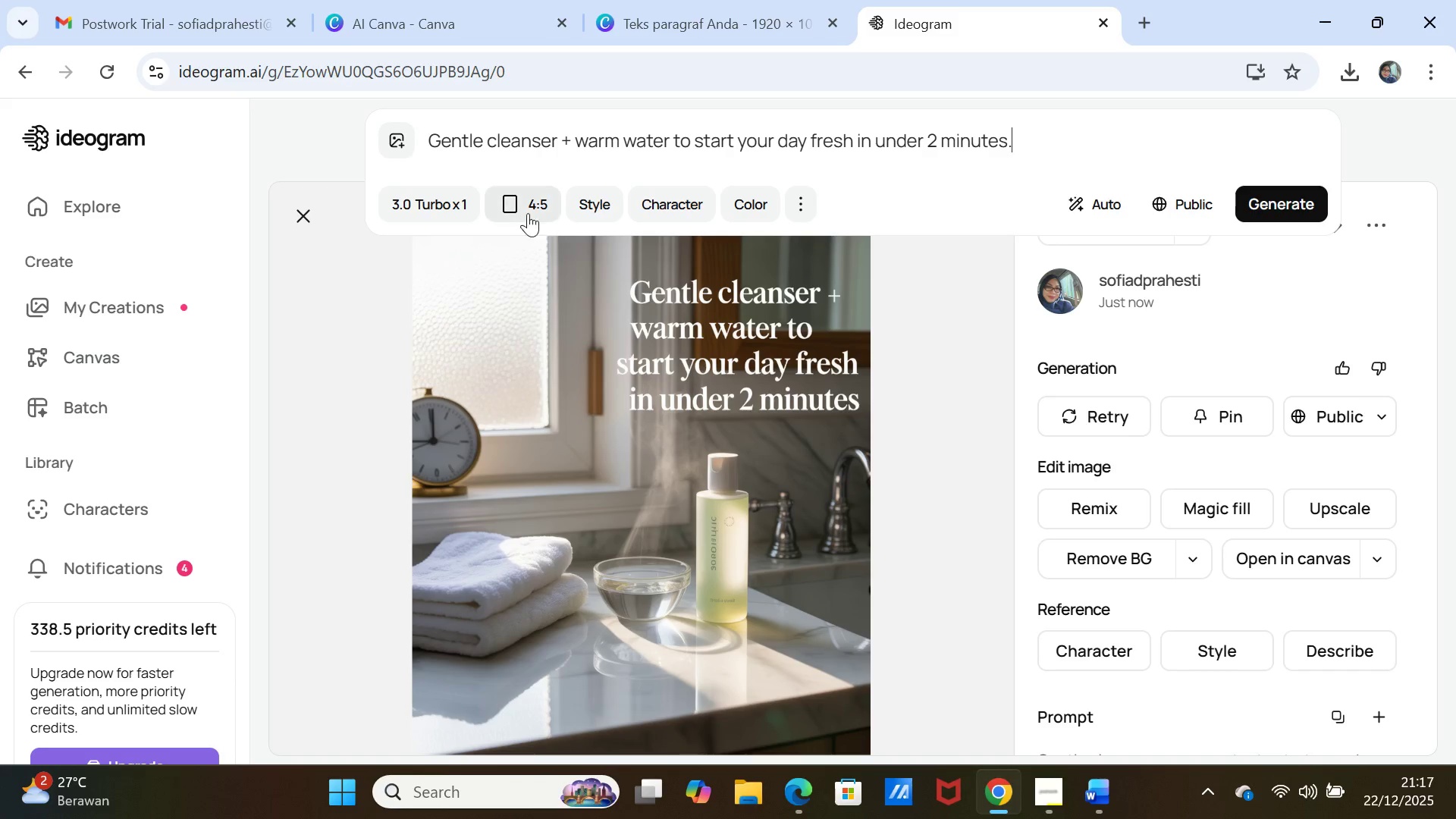 
left_click_drag(start_coordinate=[517, 220], to_coordinate=[527, 206])
 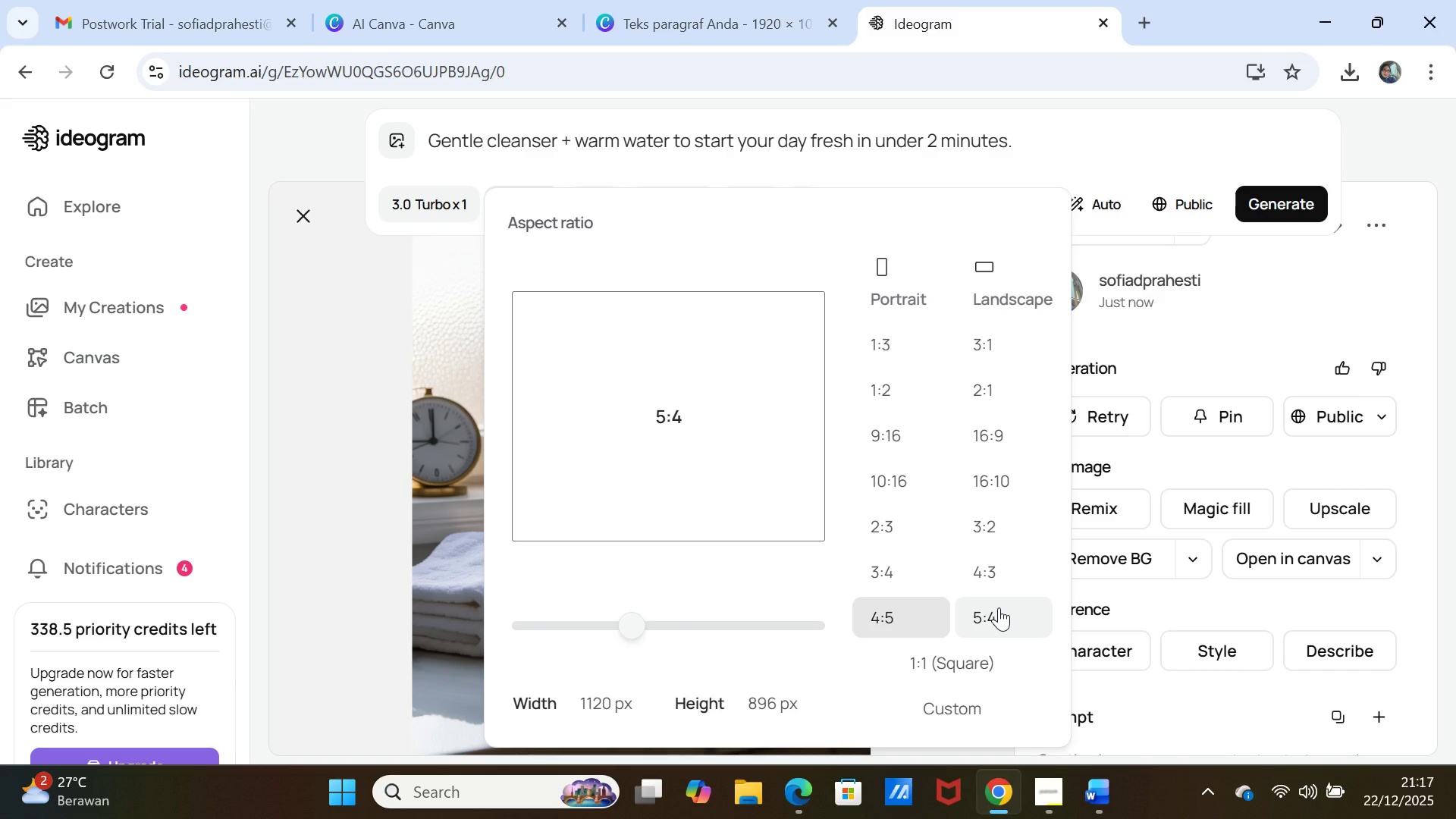 
left_click([999, 607])
 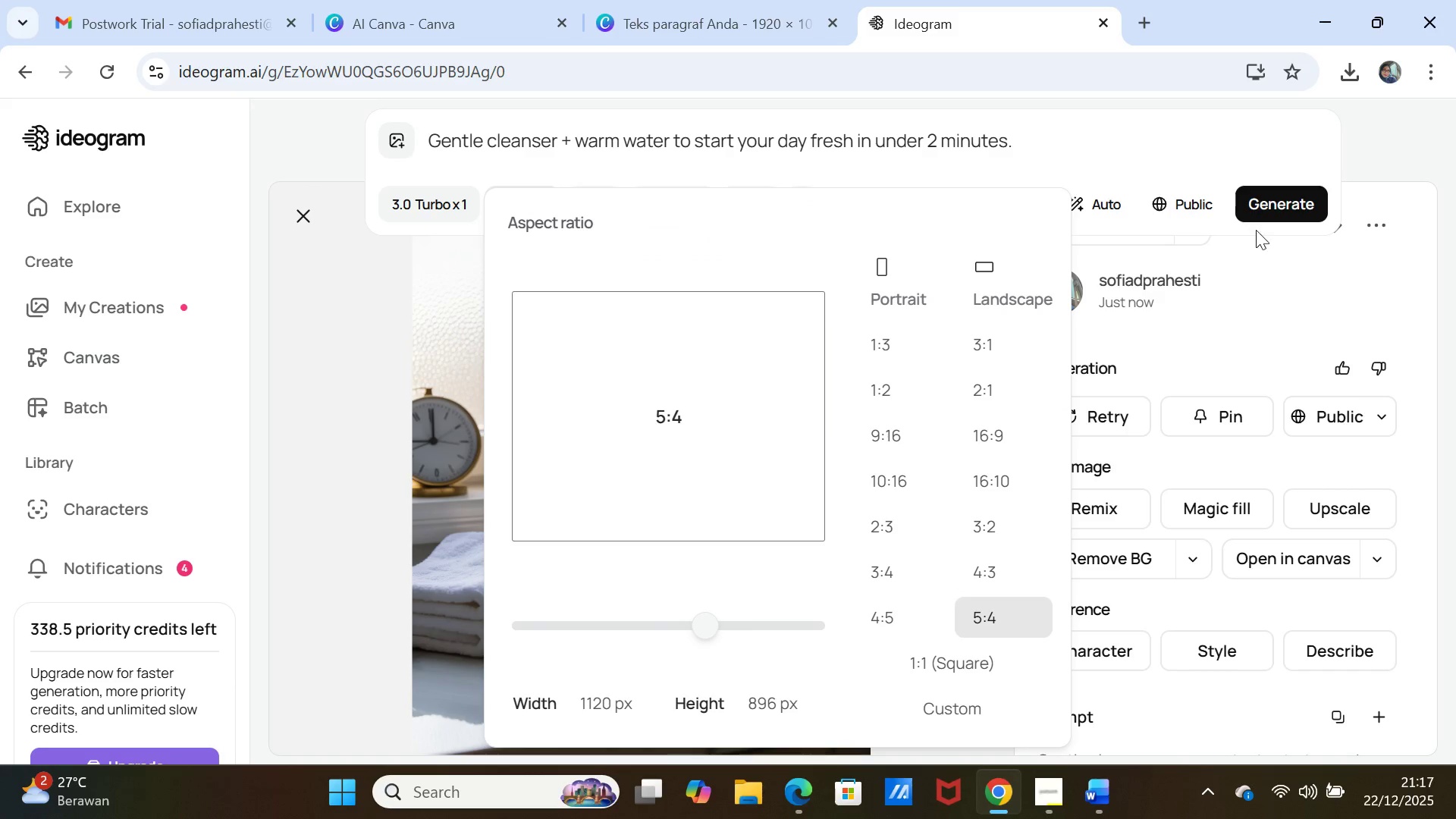 
left_click([1266, 210])
 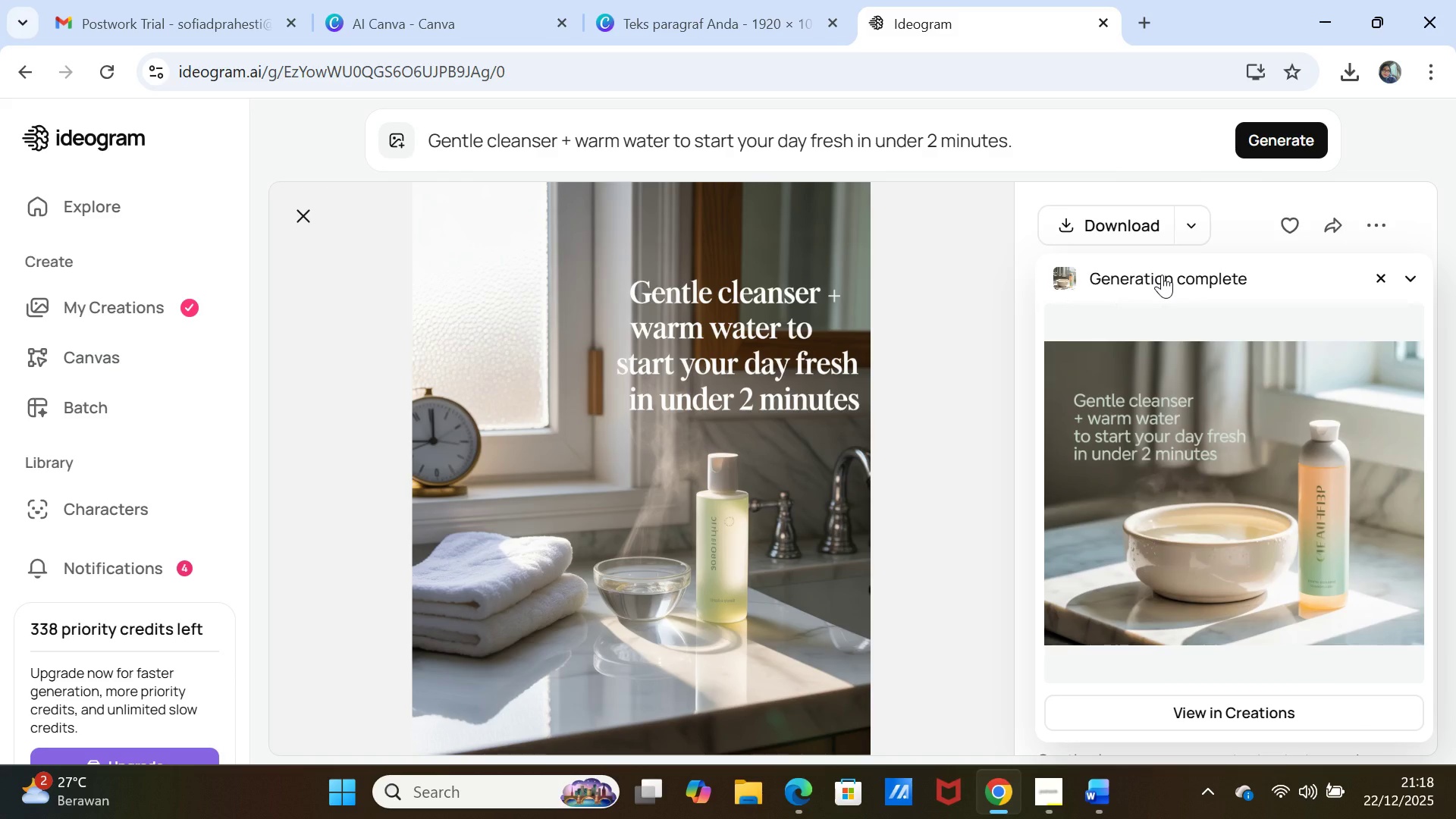 
wait(27.36)
 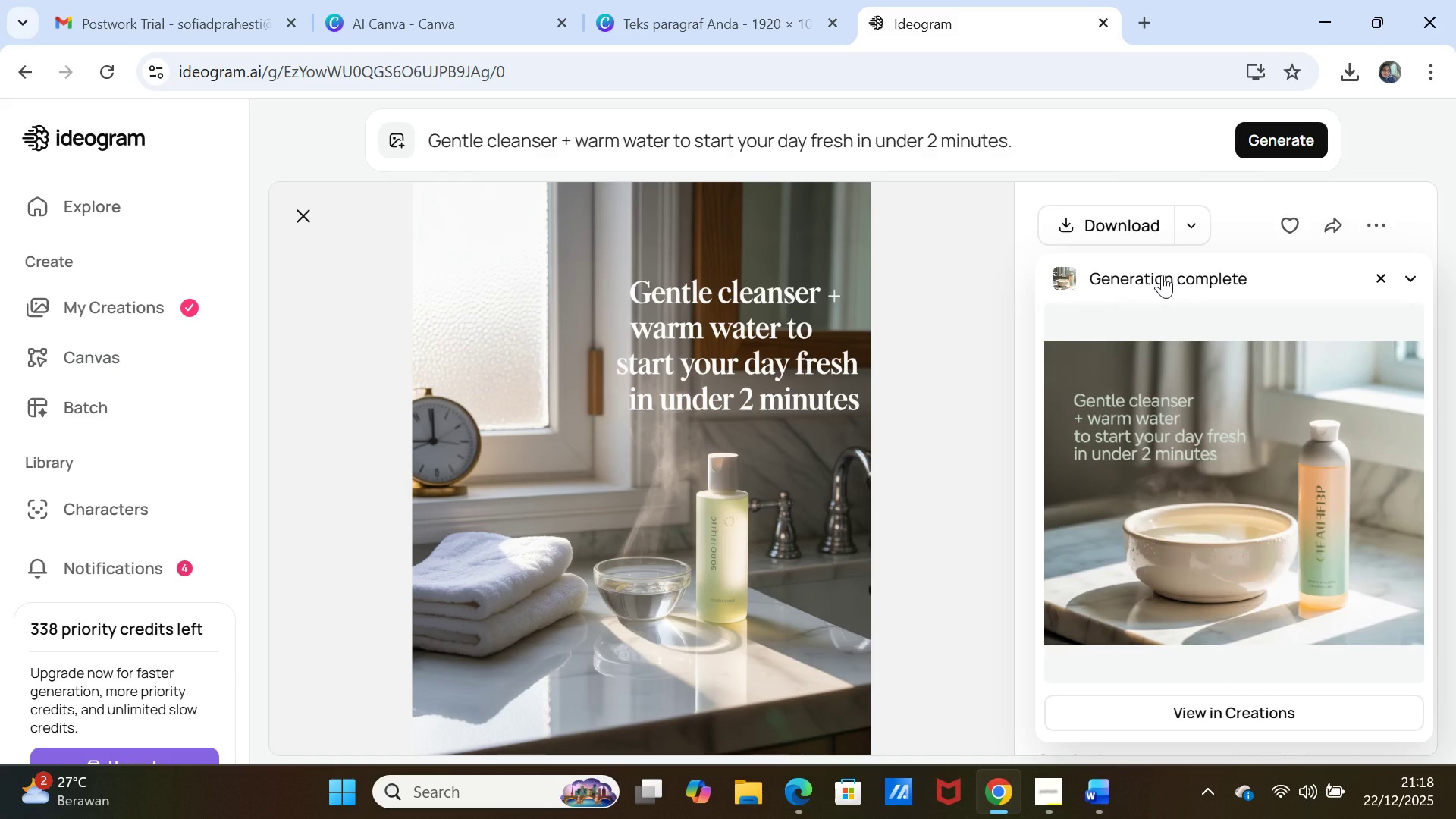 
scroll: coordinate [1162, 275], scroll_direction: up, amount: 2.0
 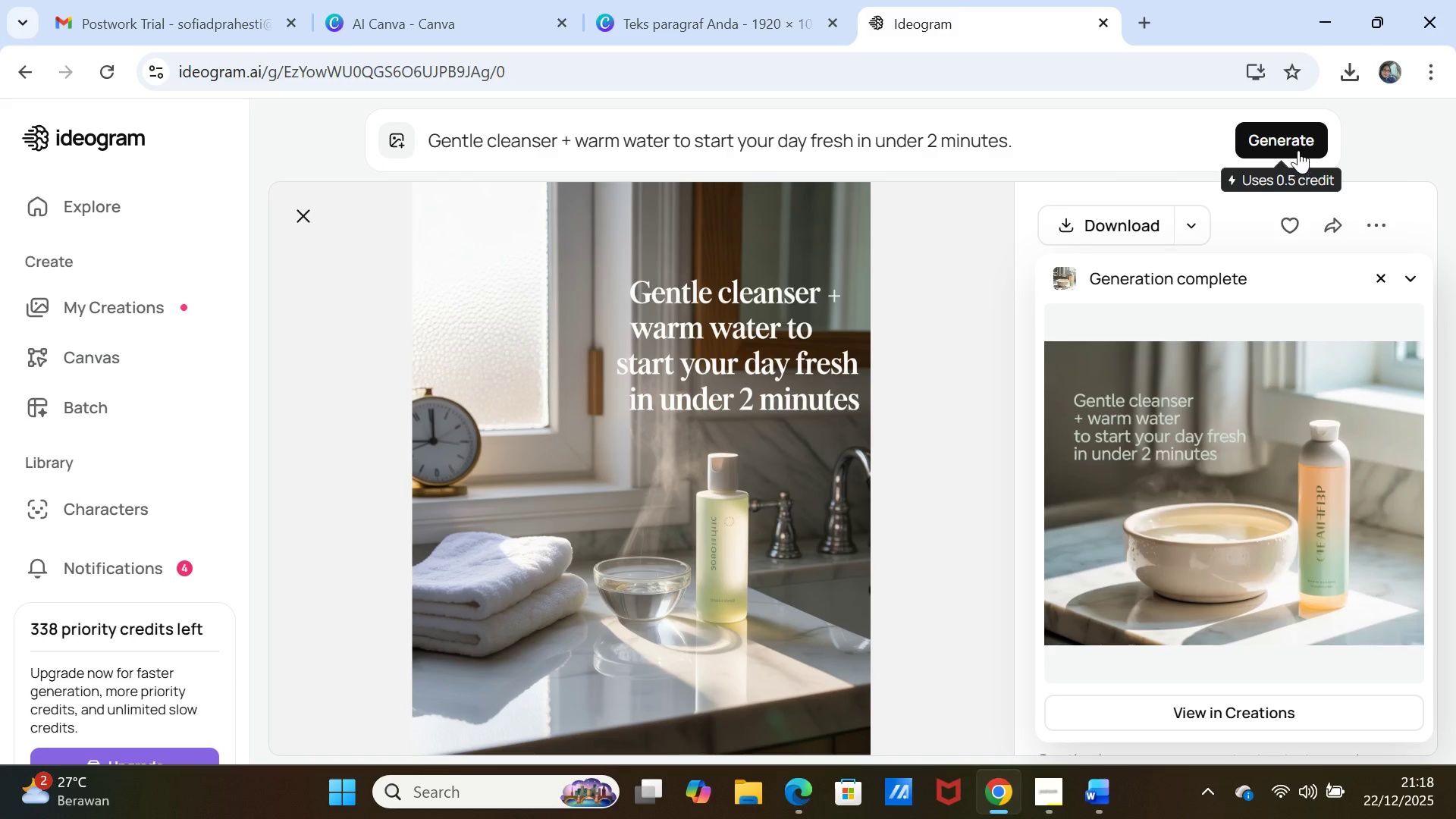 
left_click([1298, 149])
 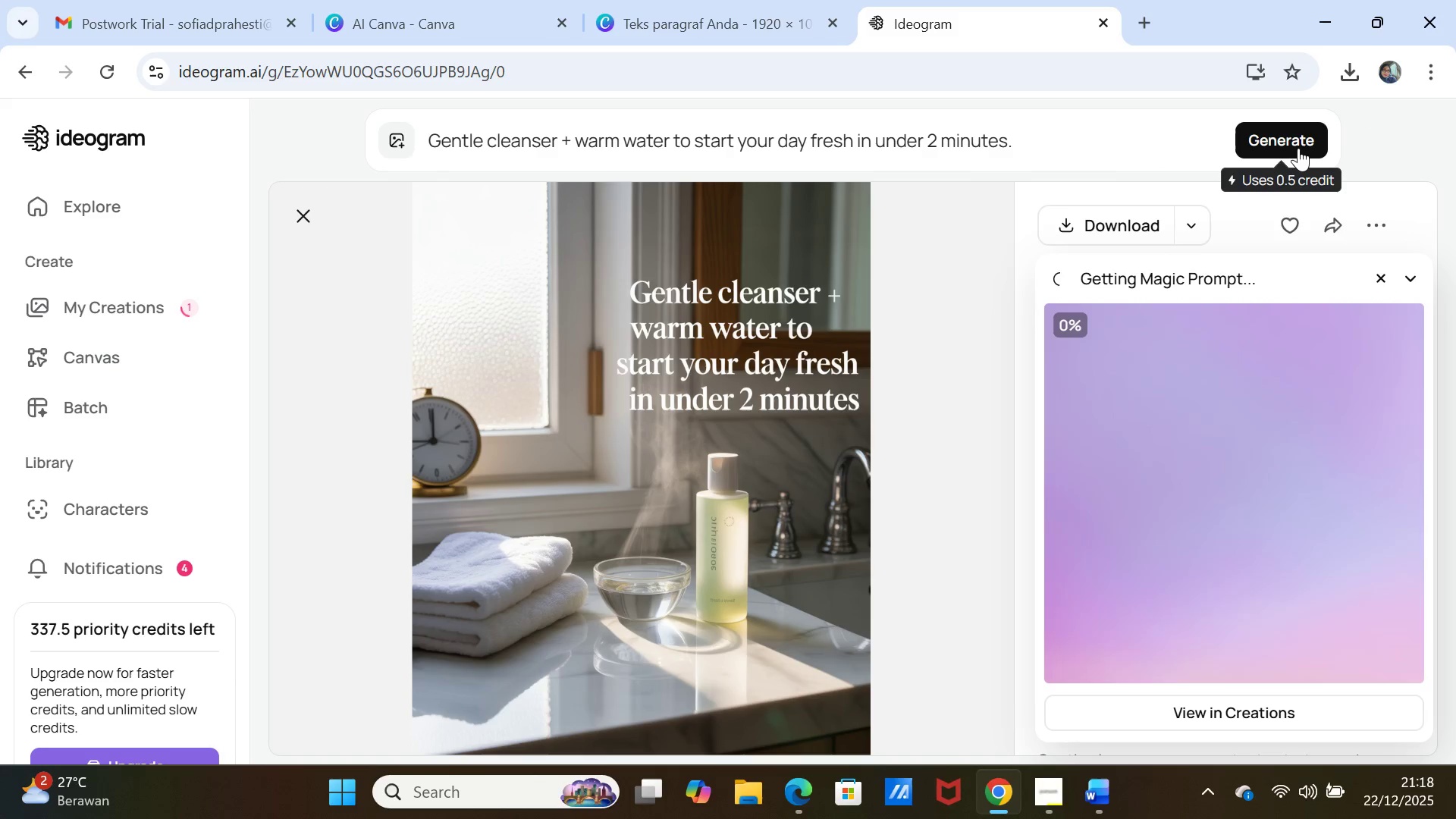 
wait(11.86)
 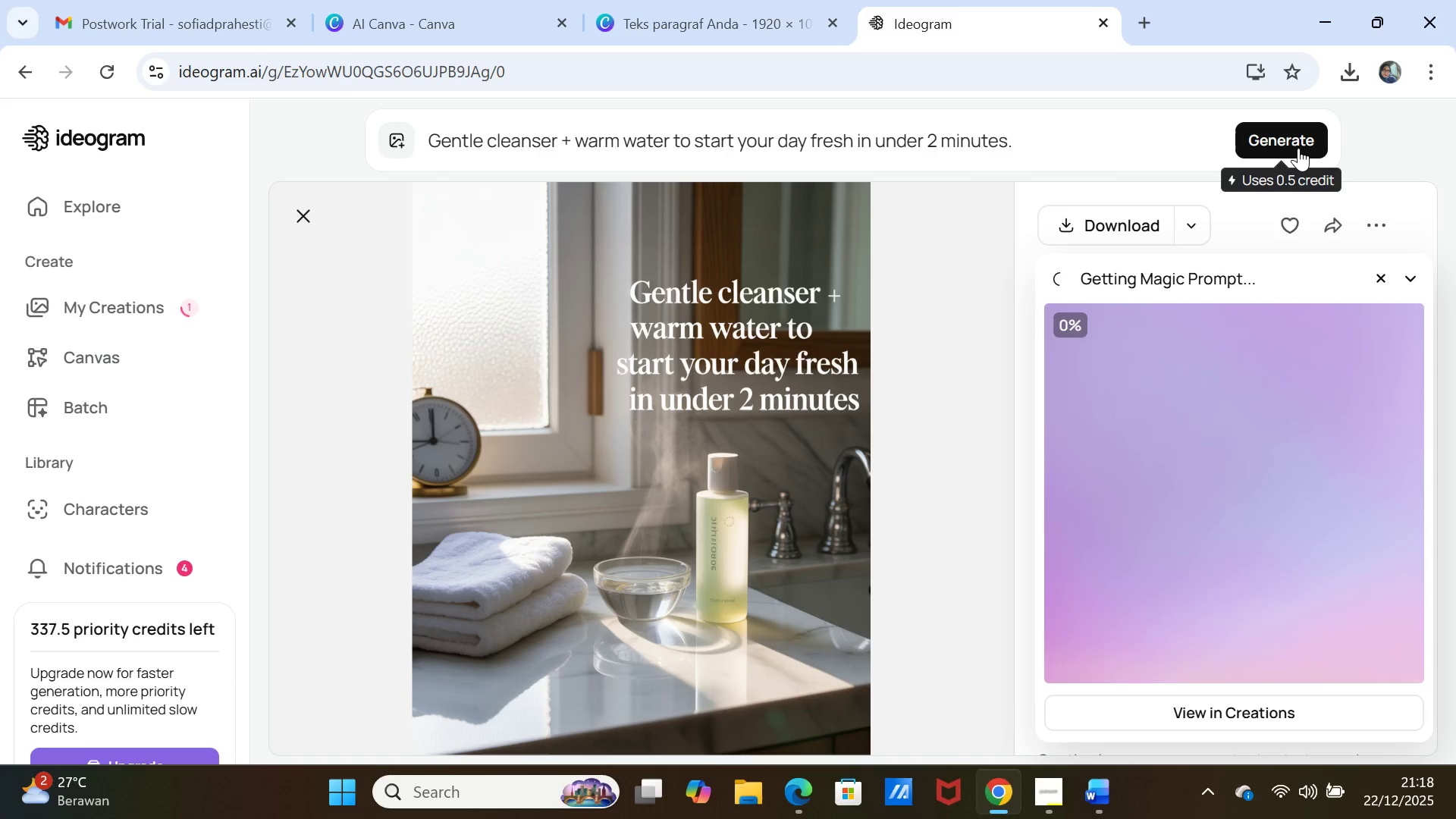 
left_click([982, 148])
 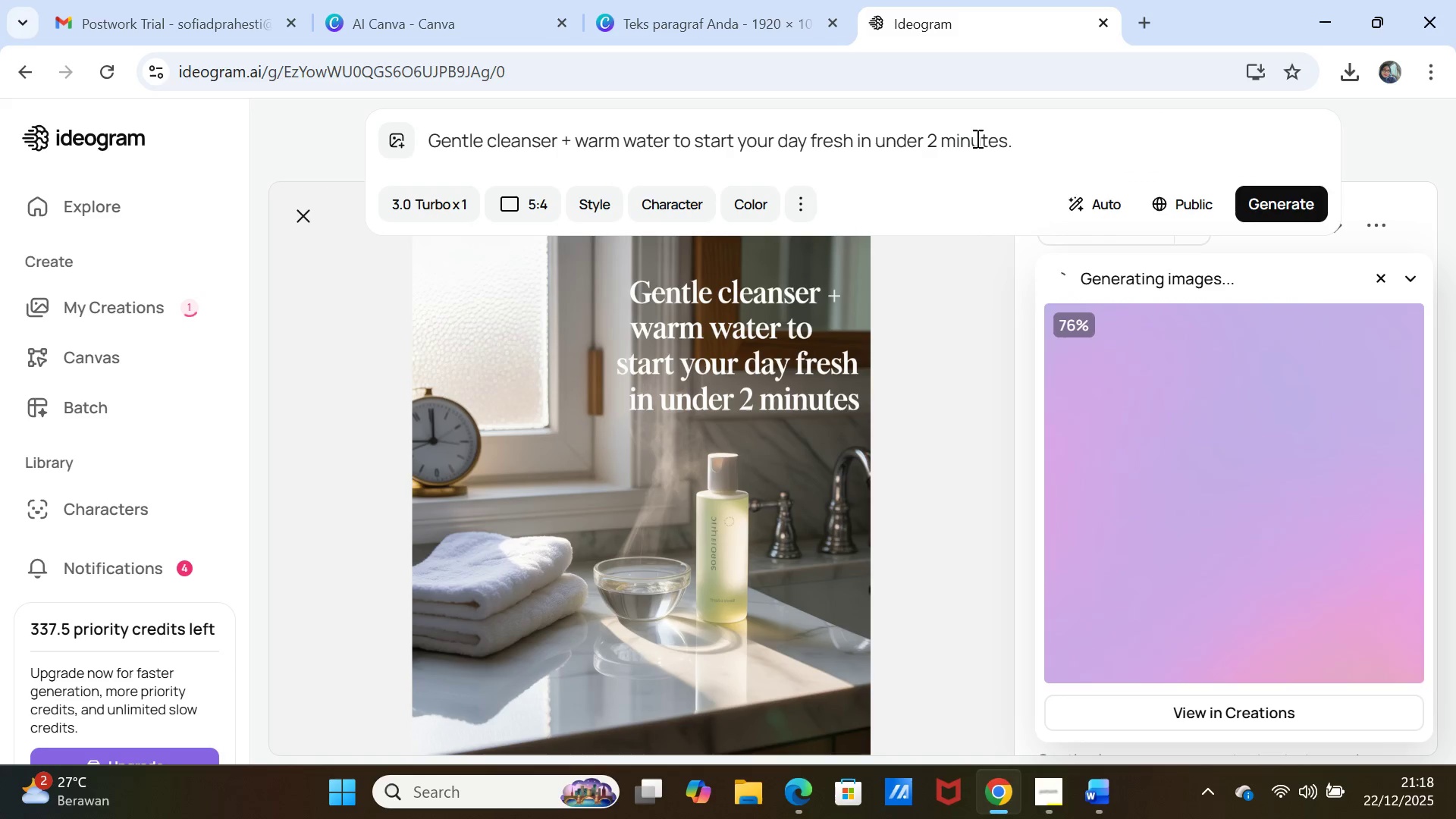 
double_click([976, 138])
 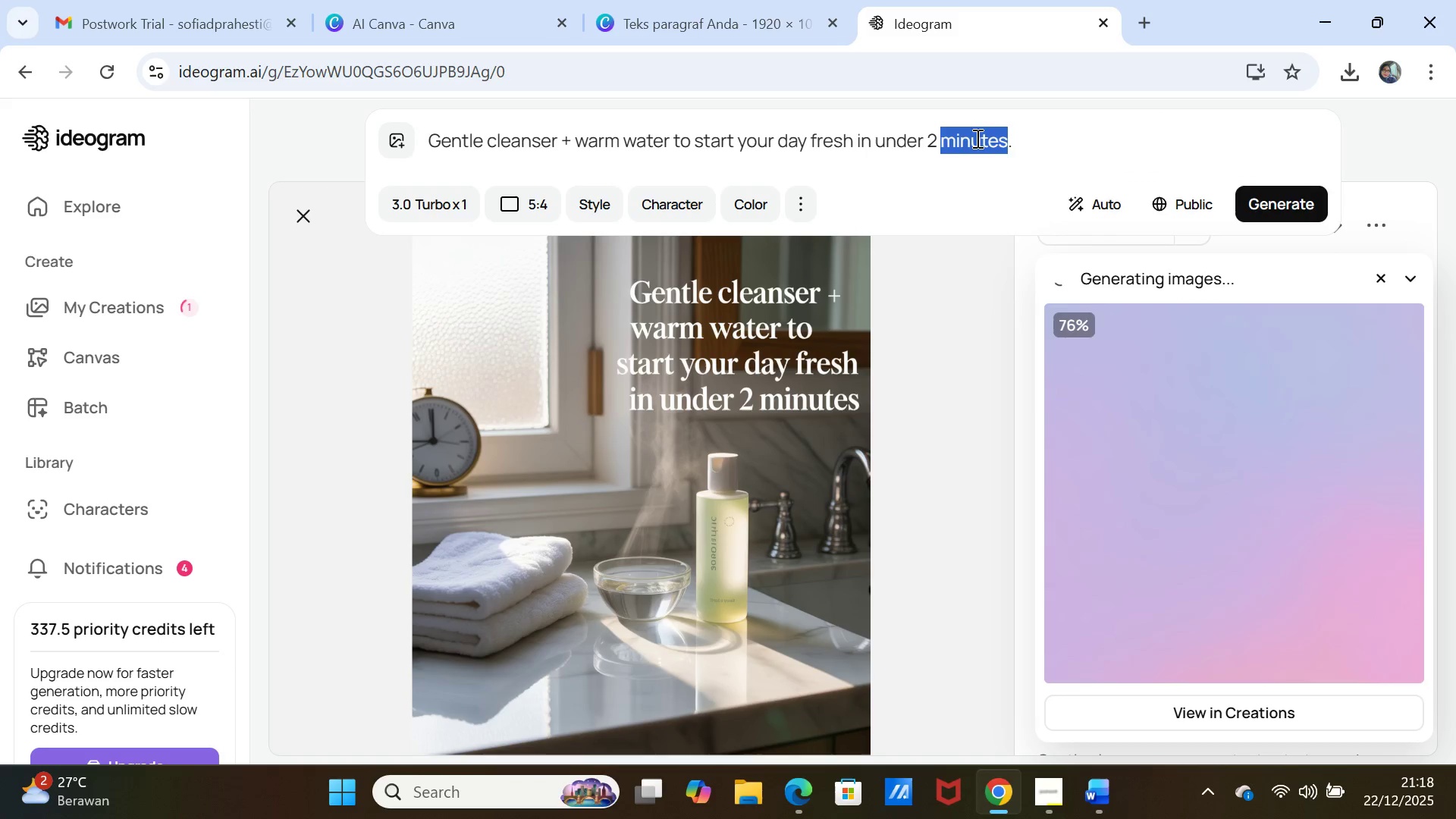 
triple_click([976, 138])
 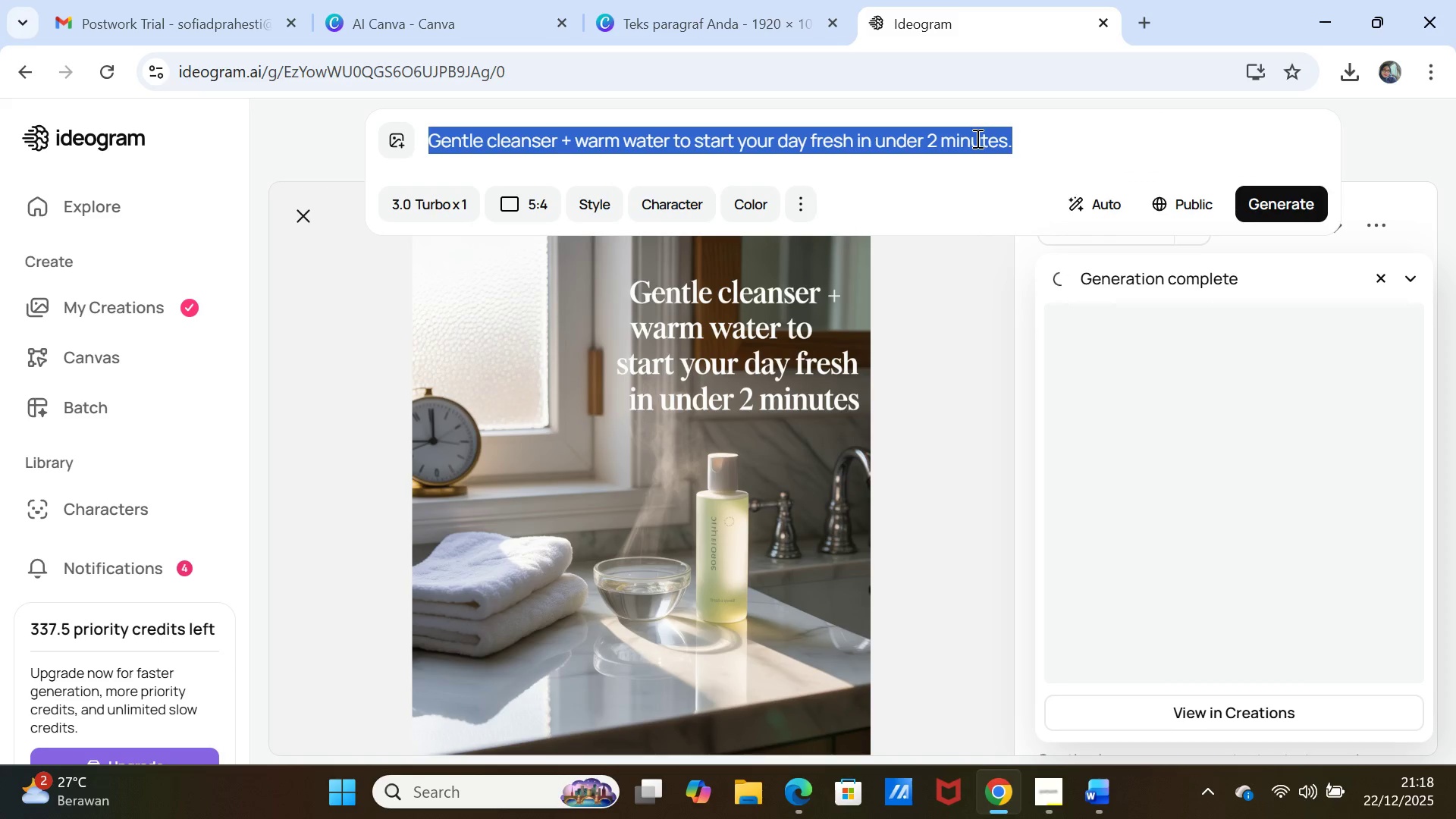 
key(Control+V)
 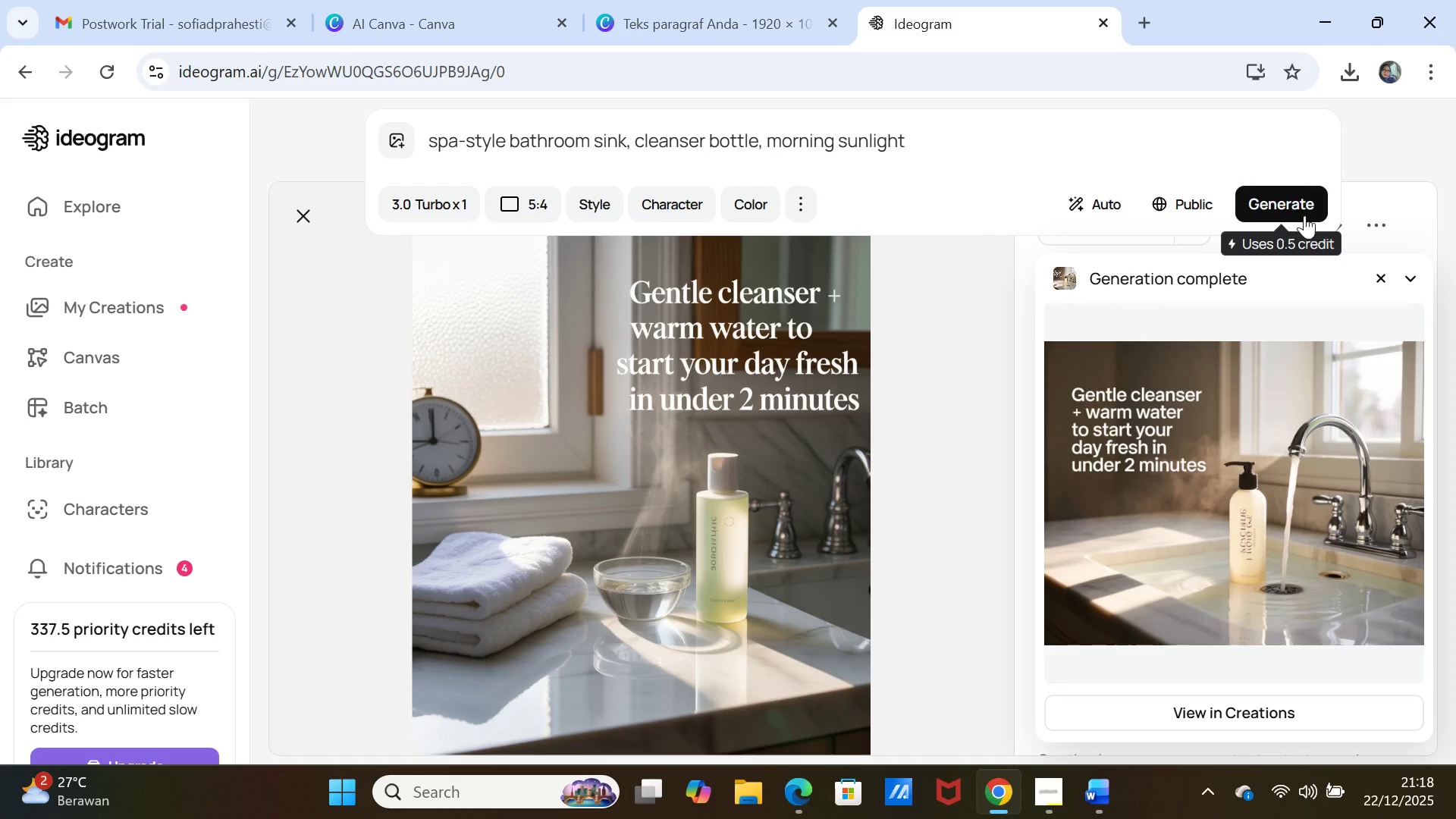 
wait(5.36)
 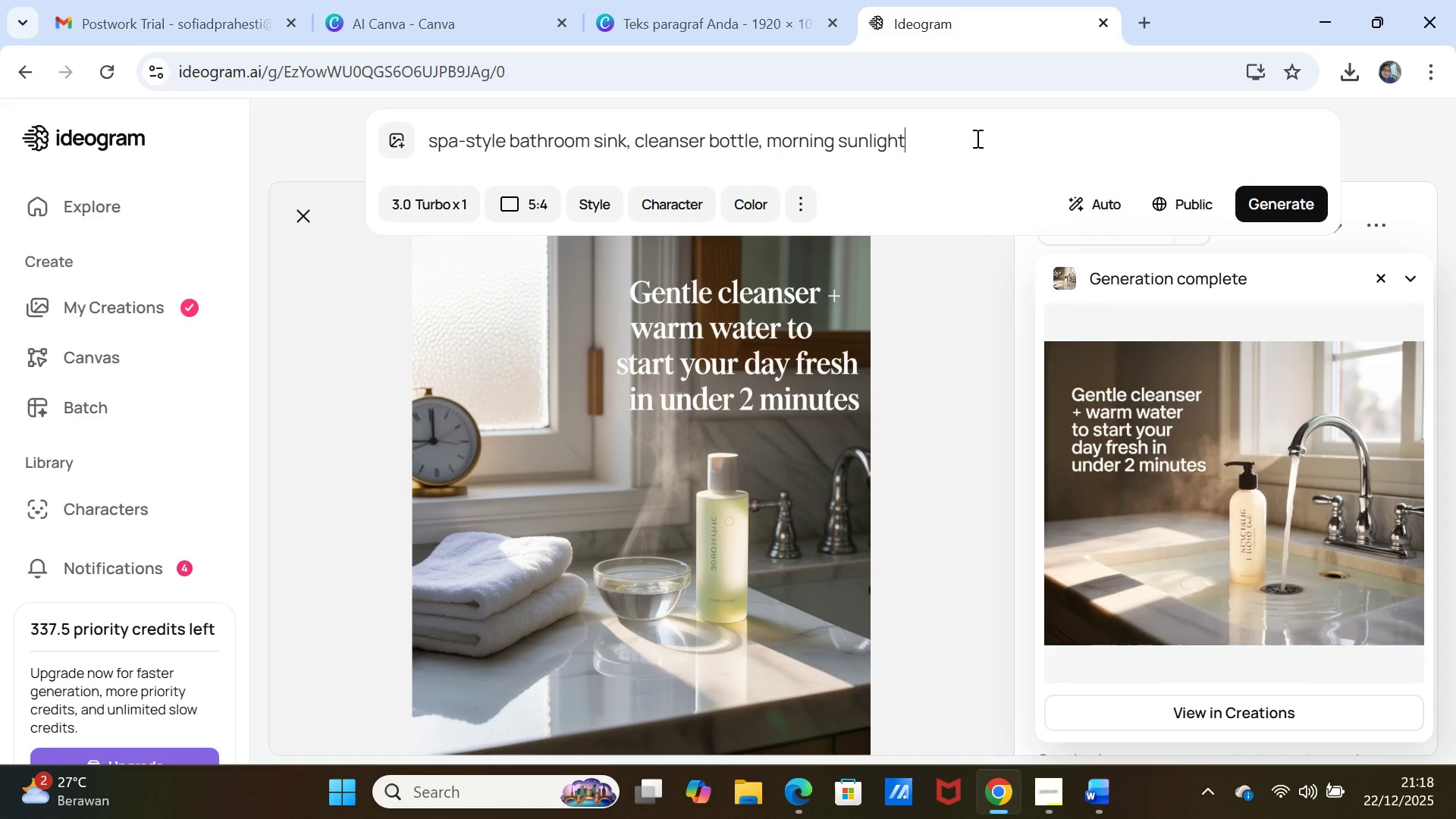 
left_click([1281, 196])
 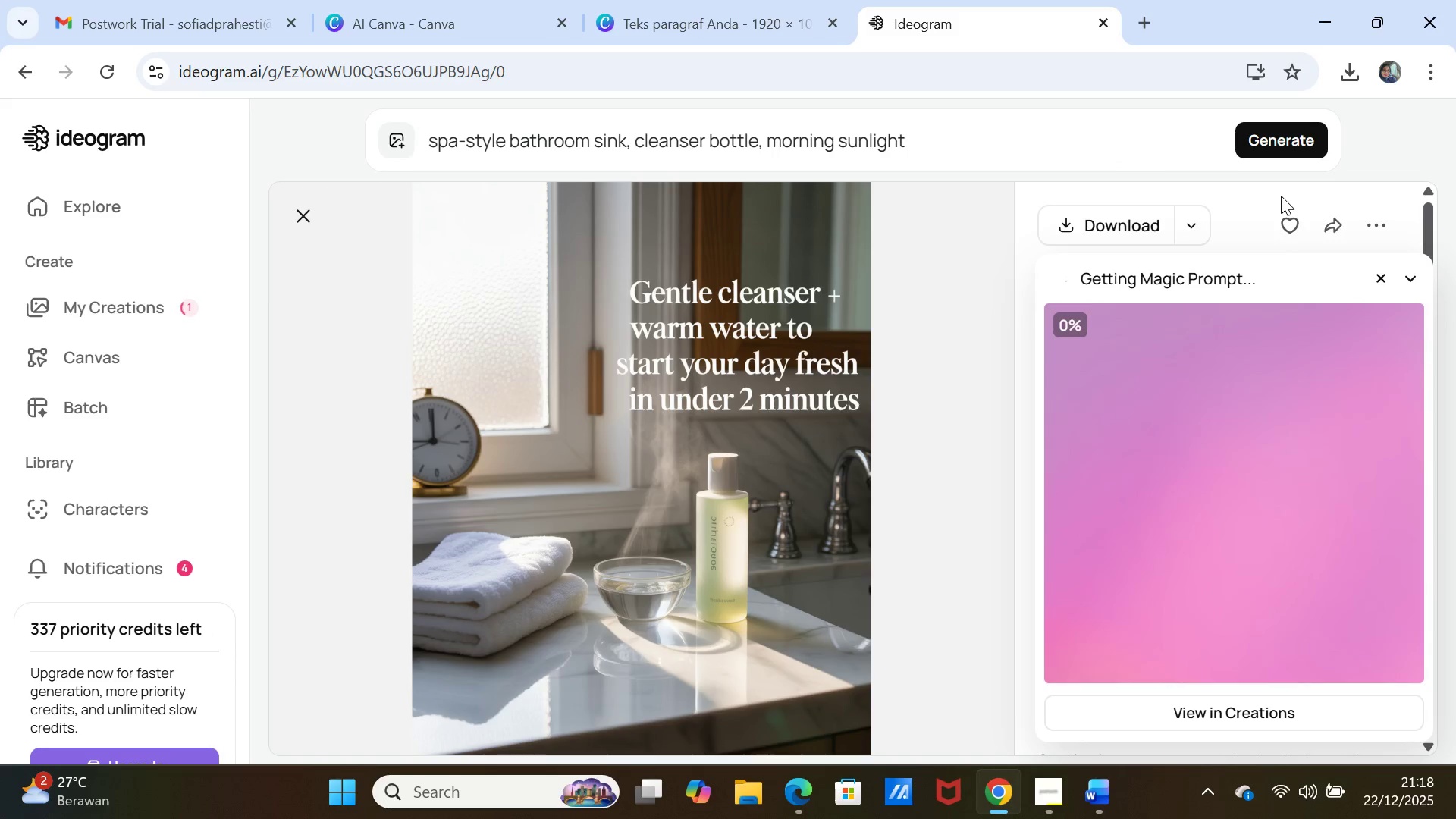 
wait(10.89)
 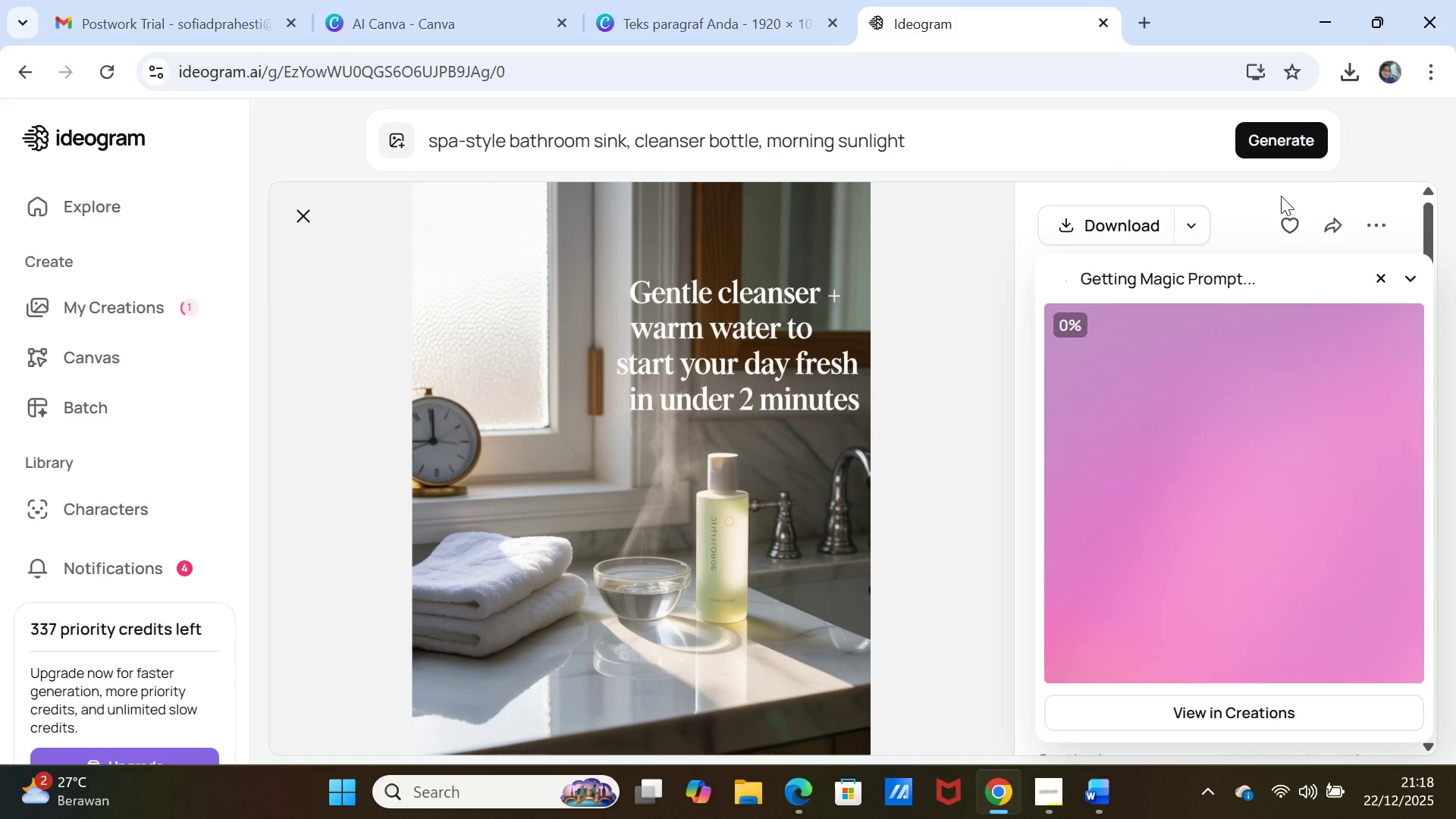 
left_click([442, 30])
 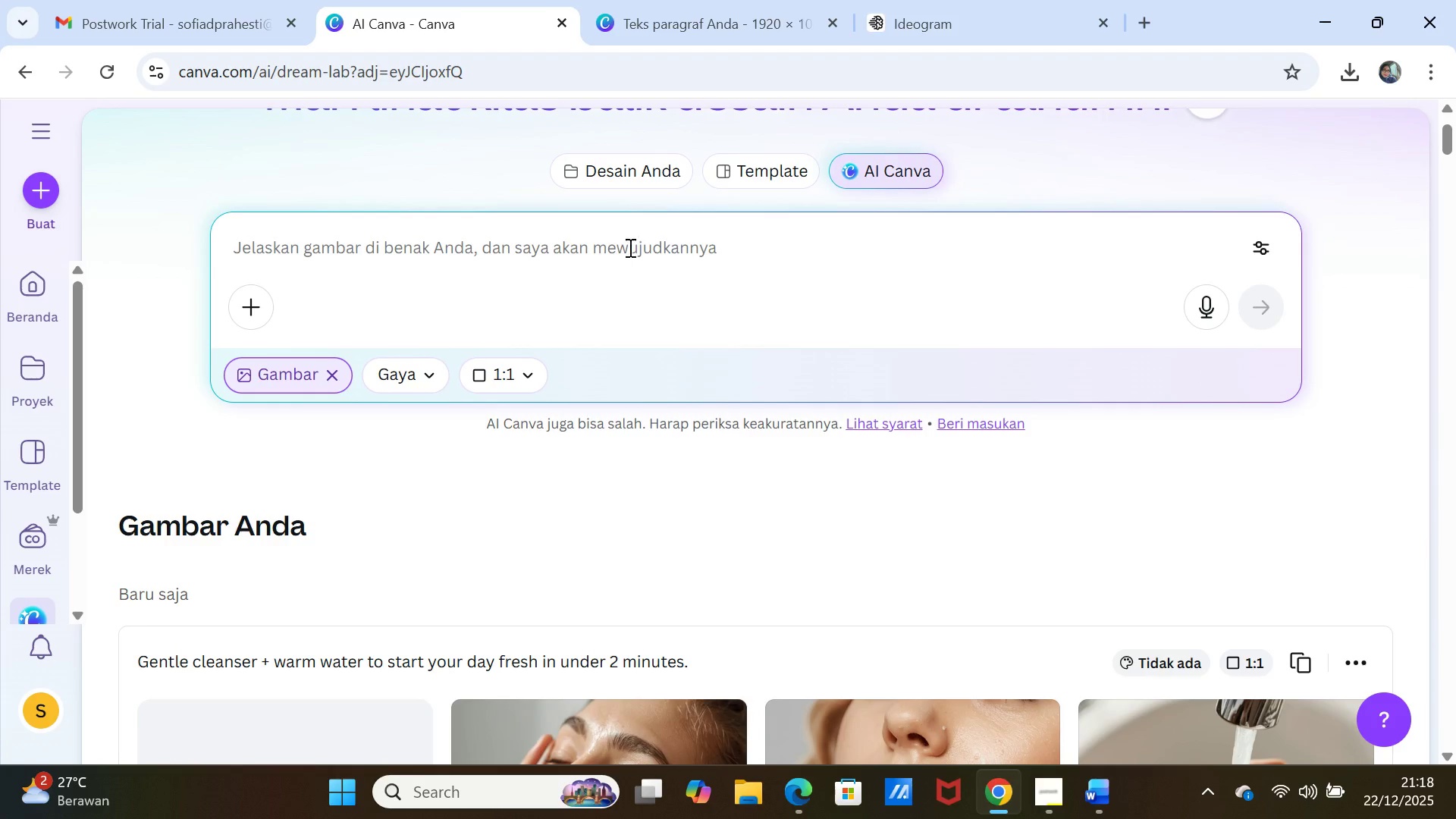 
left_click([629, 245])
 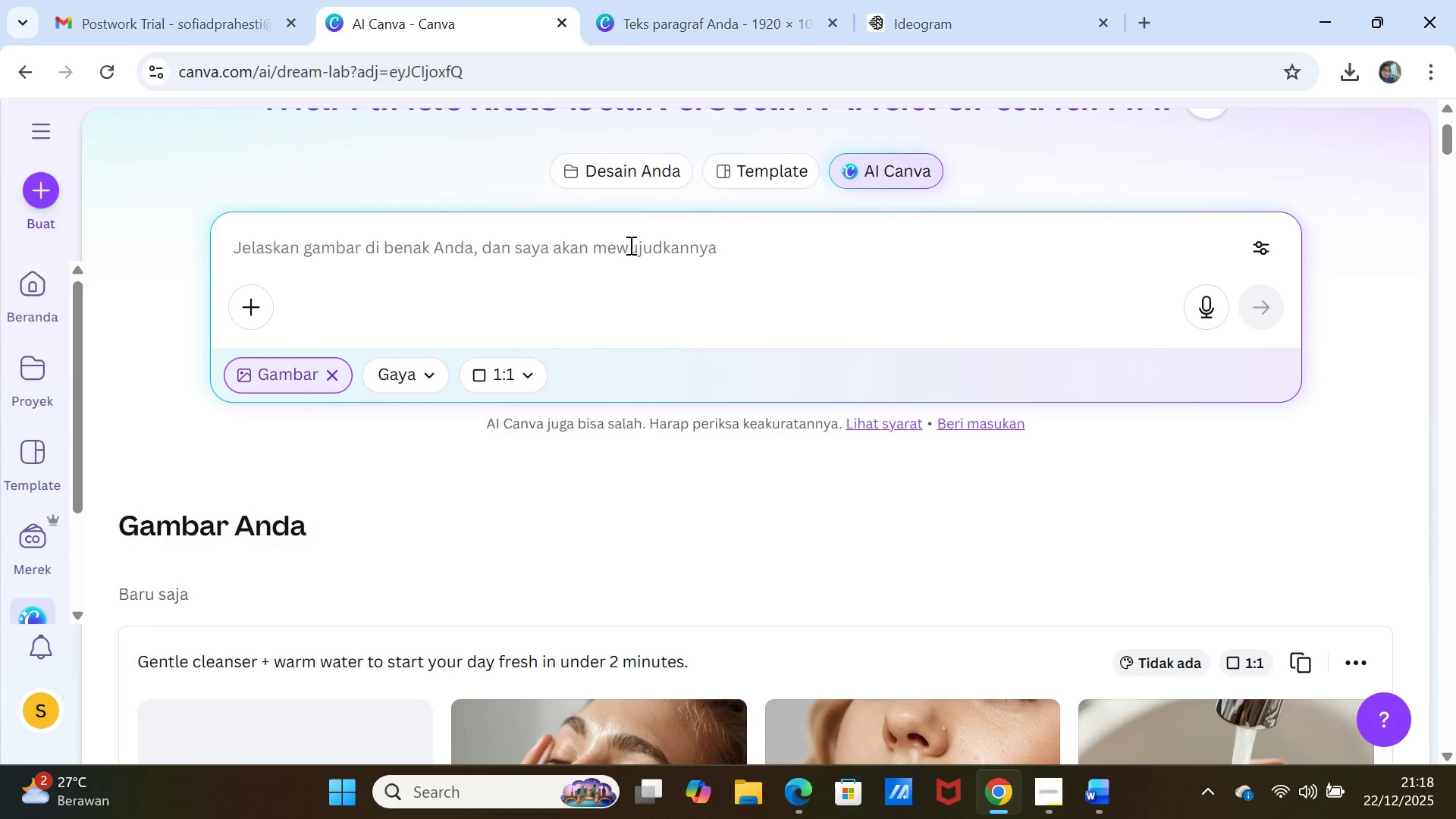 
key(Control+V)
 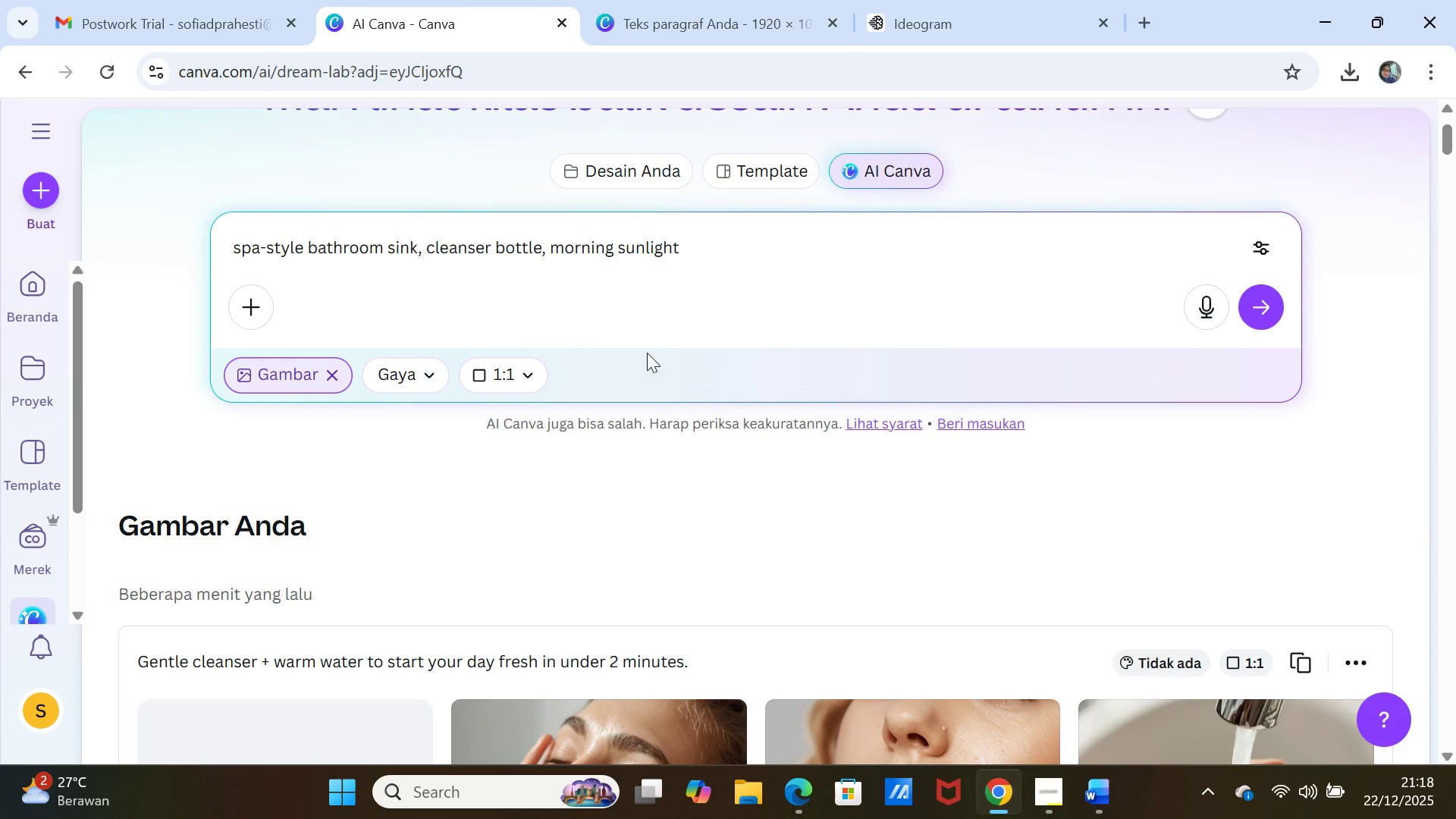 
left_click([1273, 307])
 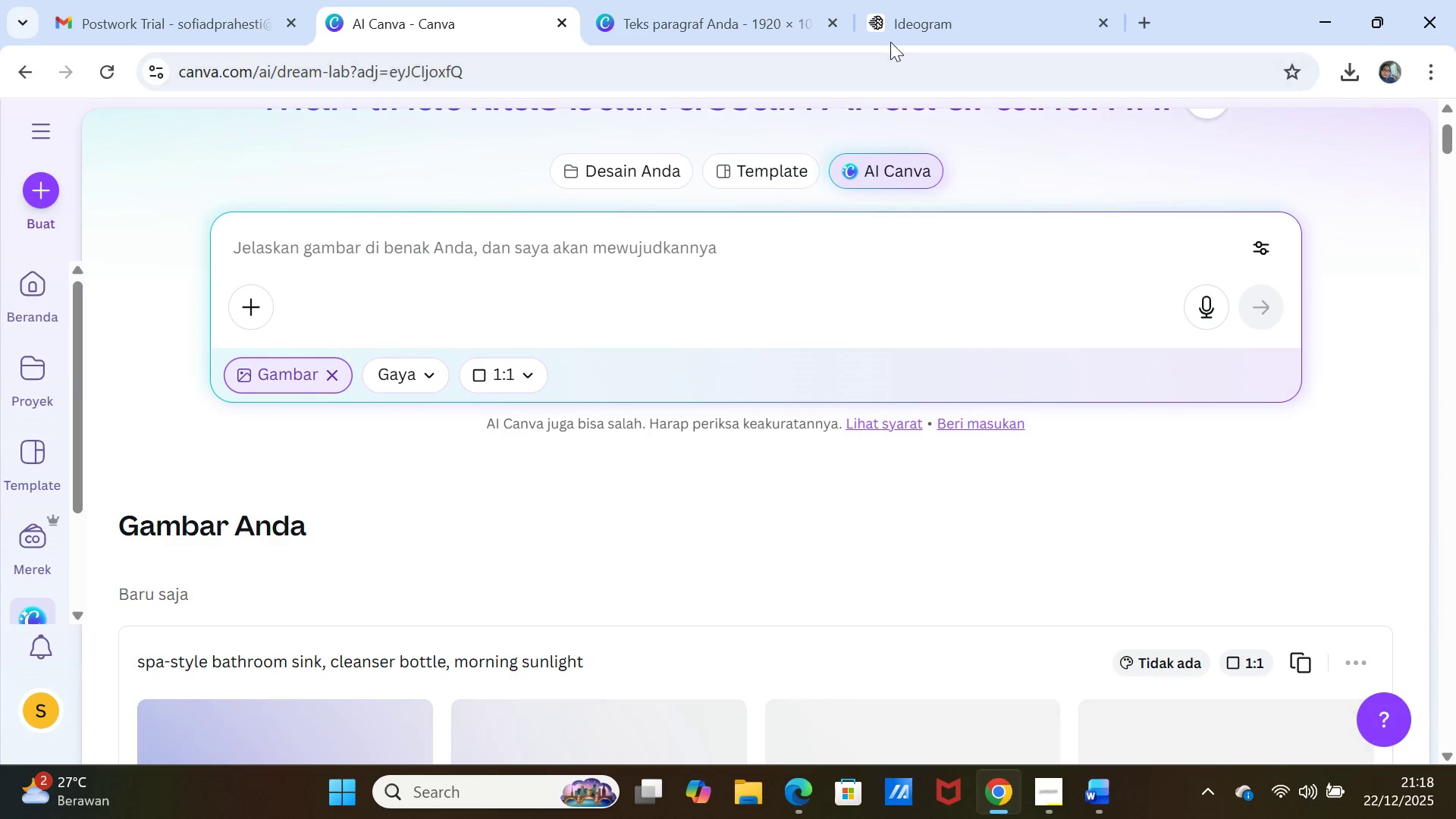 
left_click([894, 20])
 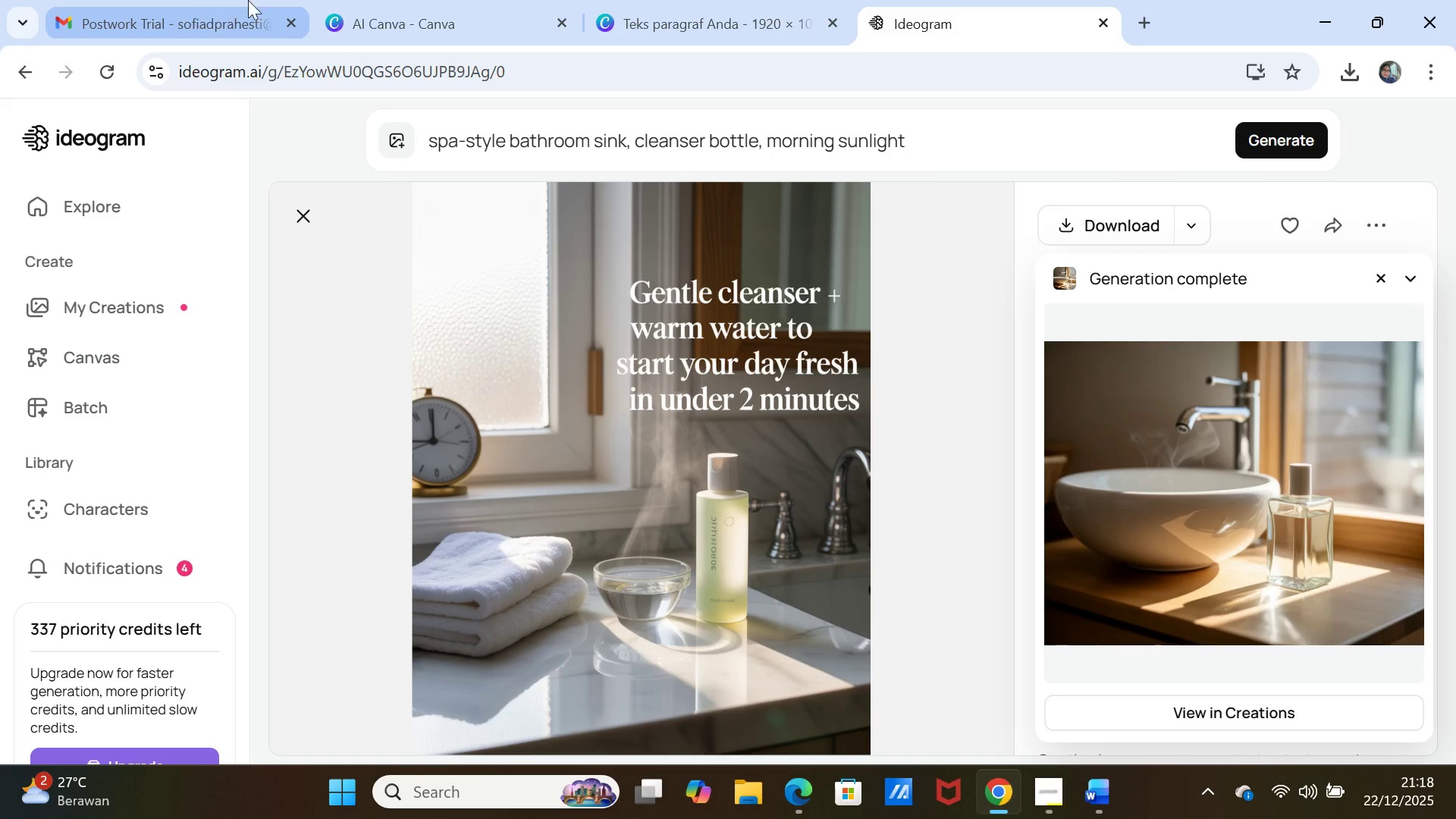 
wait(6.67)
 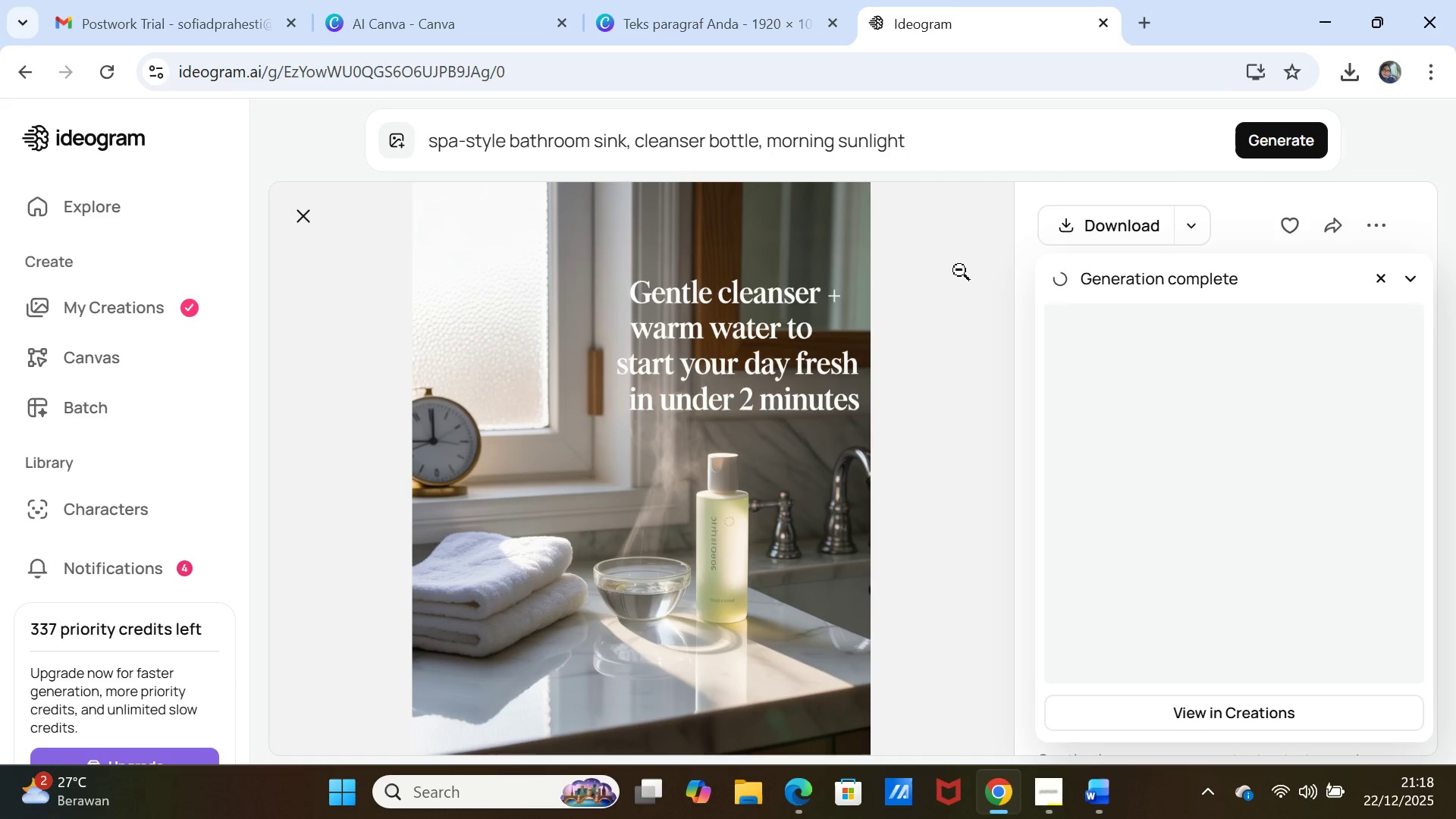 
left_click([378, 27])
 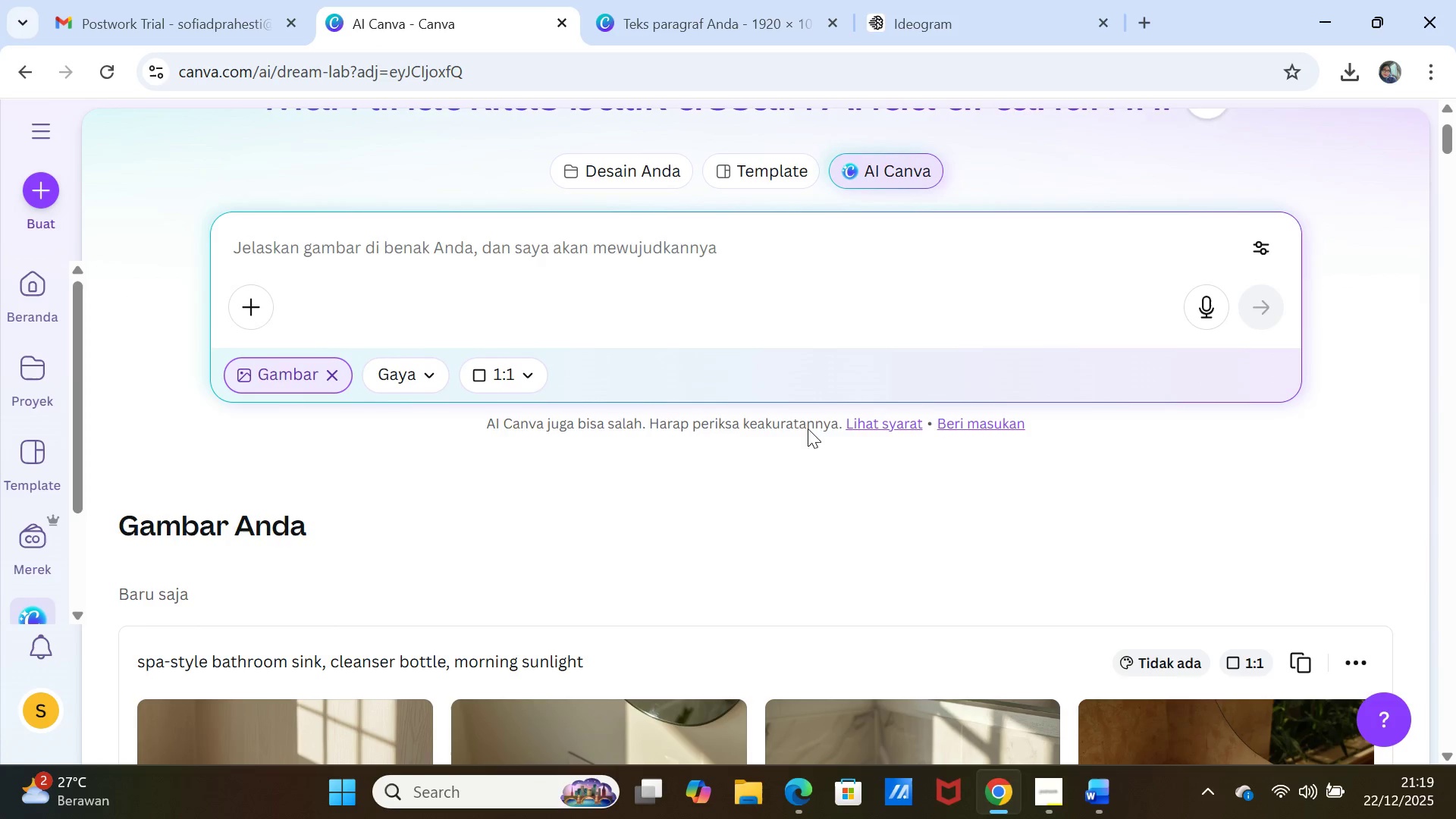 
scroll: coordinate [802, 401], scroll_direction: down, amount: 4.0
 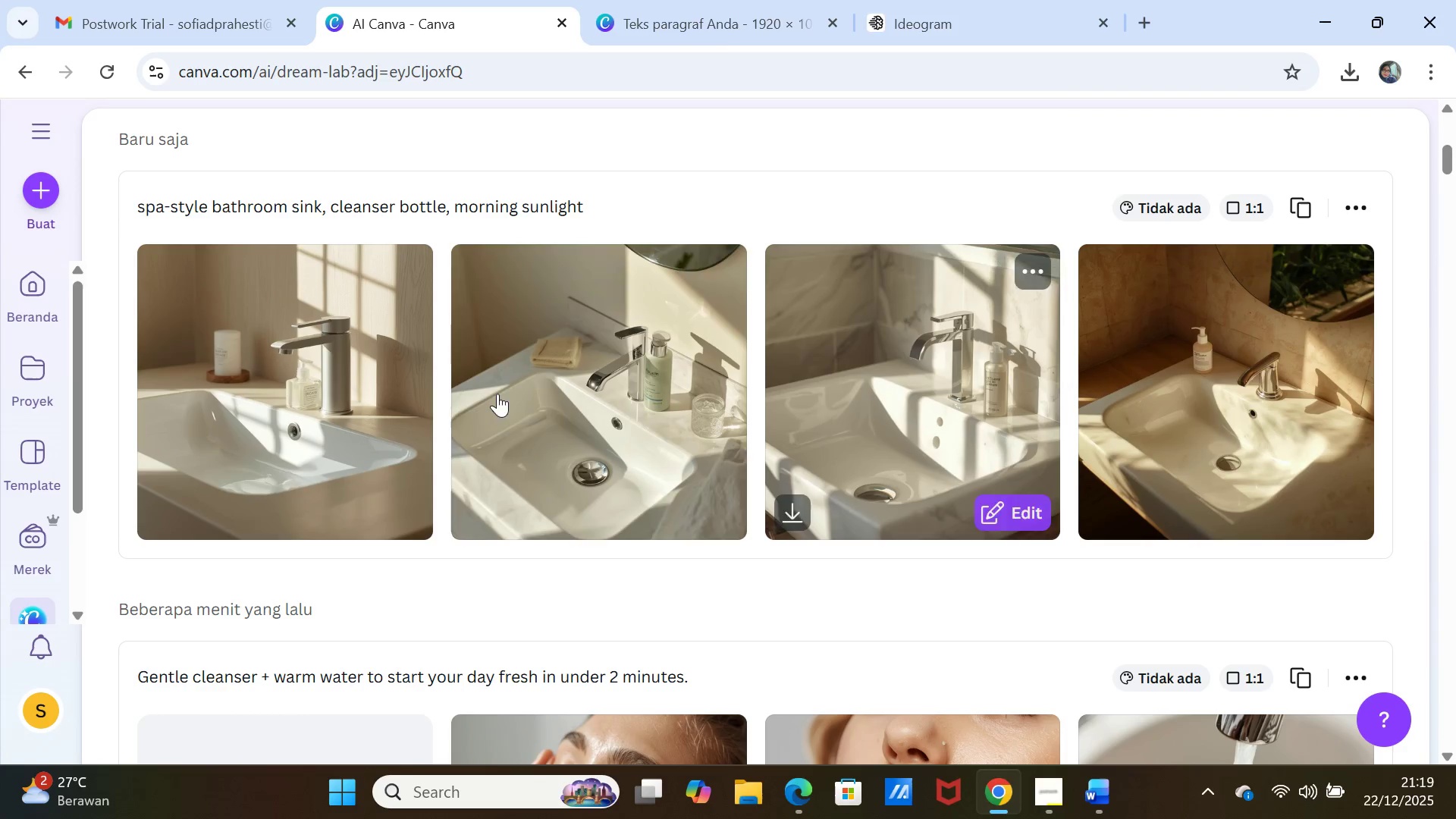 
mouse_move([479, 393])
 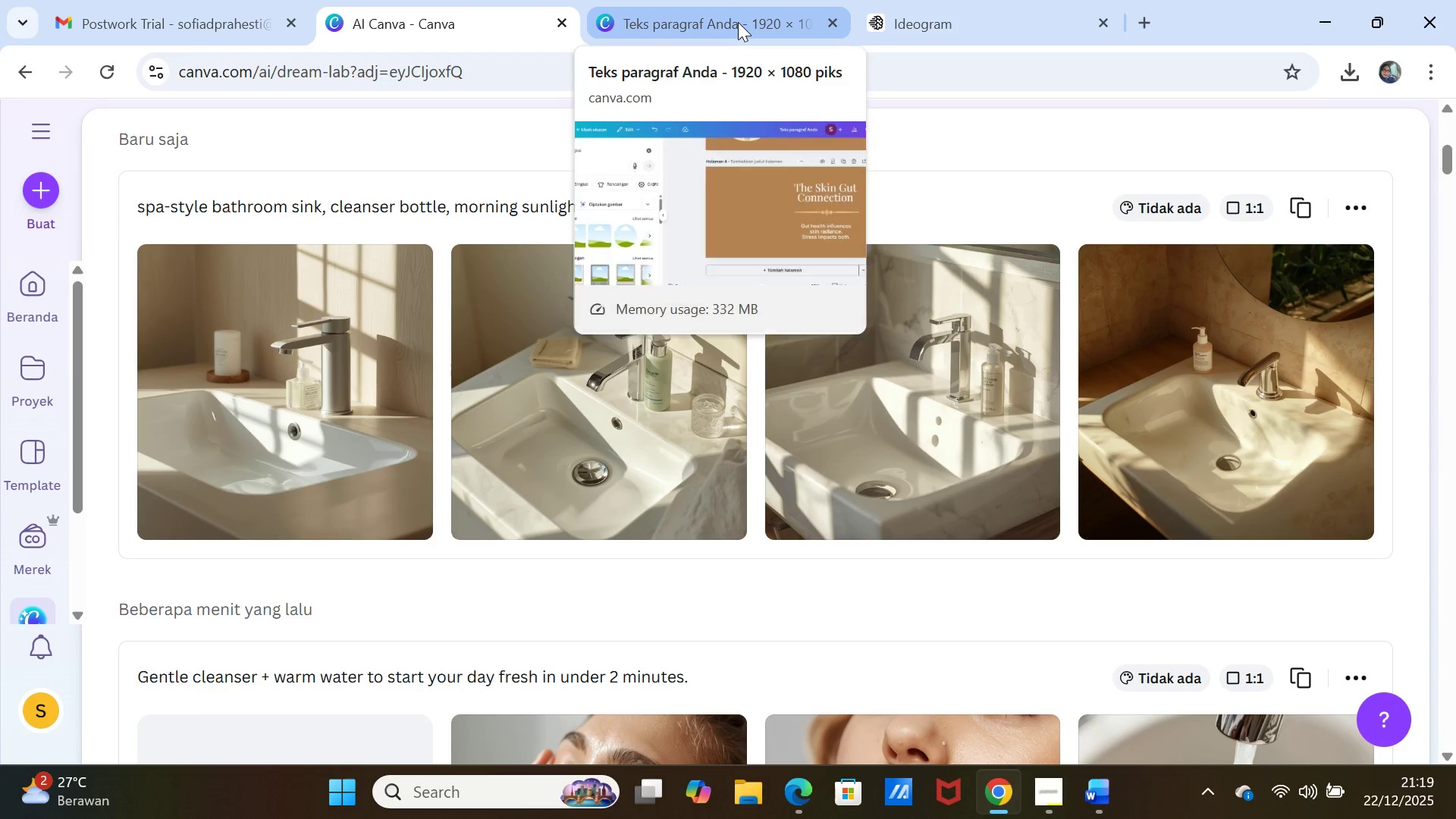 
left_click([968, 21])
 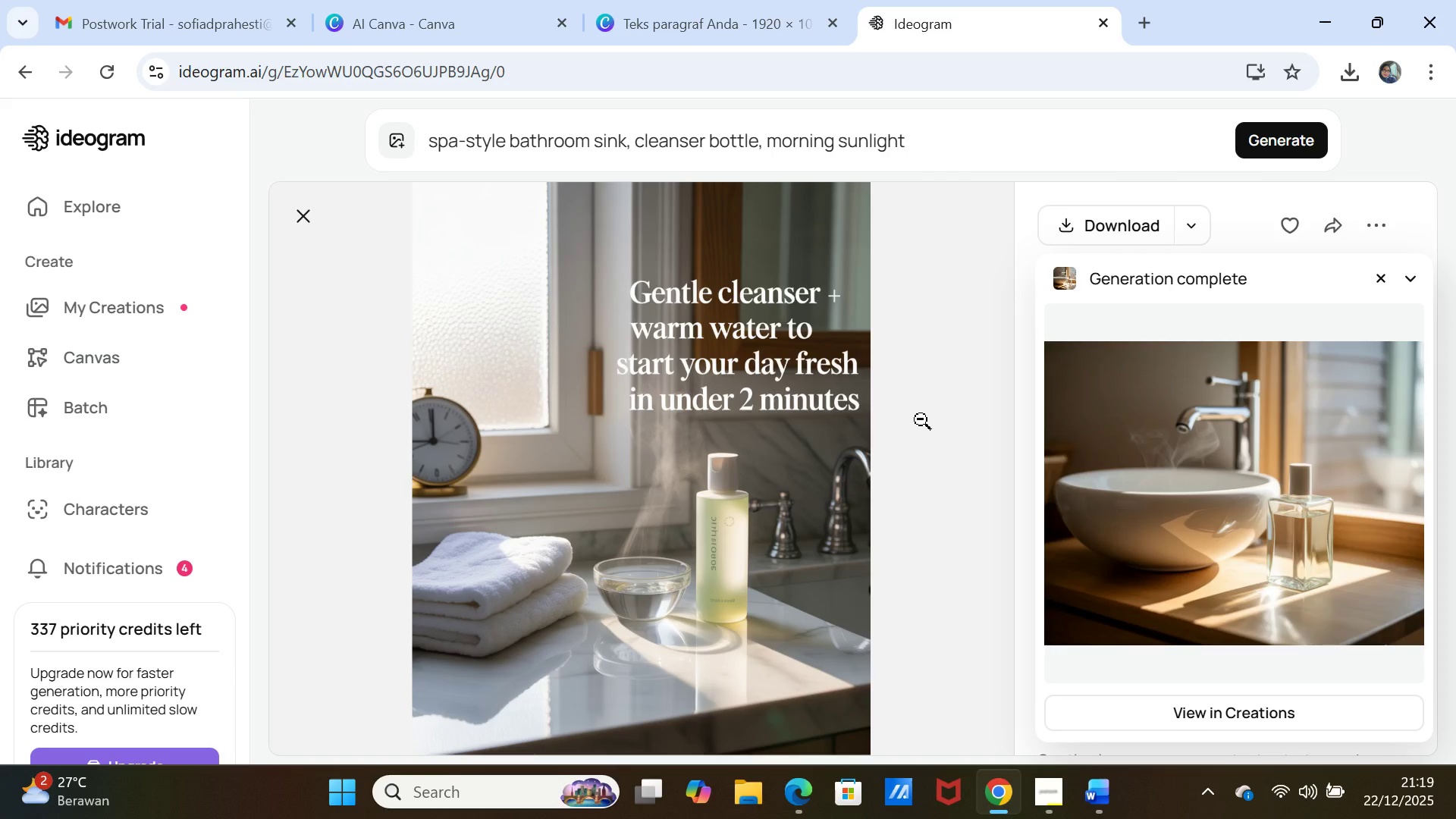 
scroll: coordinate [921, 419], scroll_direction: up, amount: 1.0
 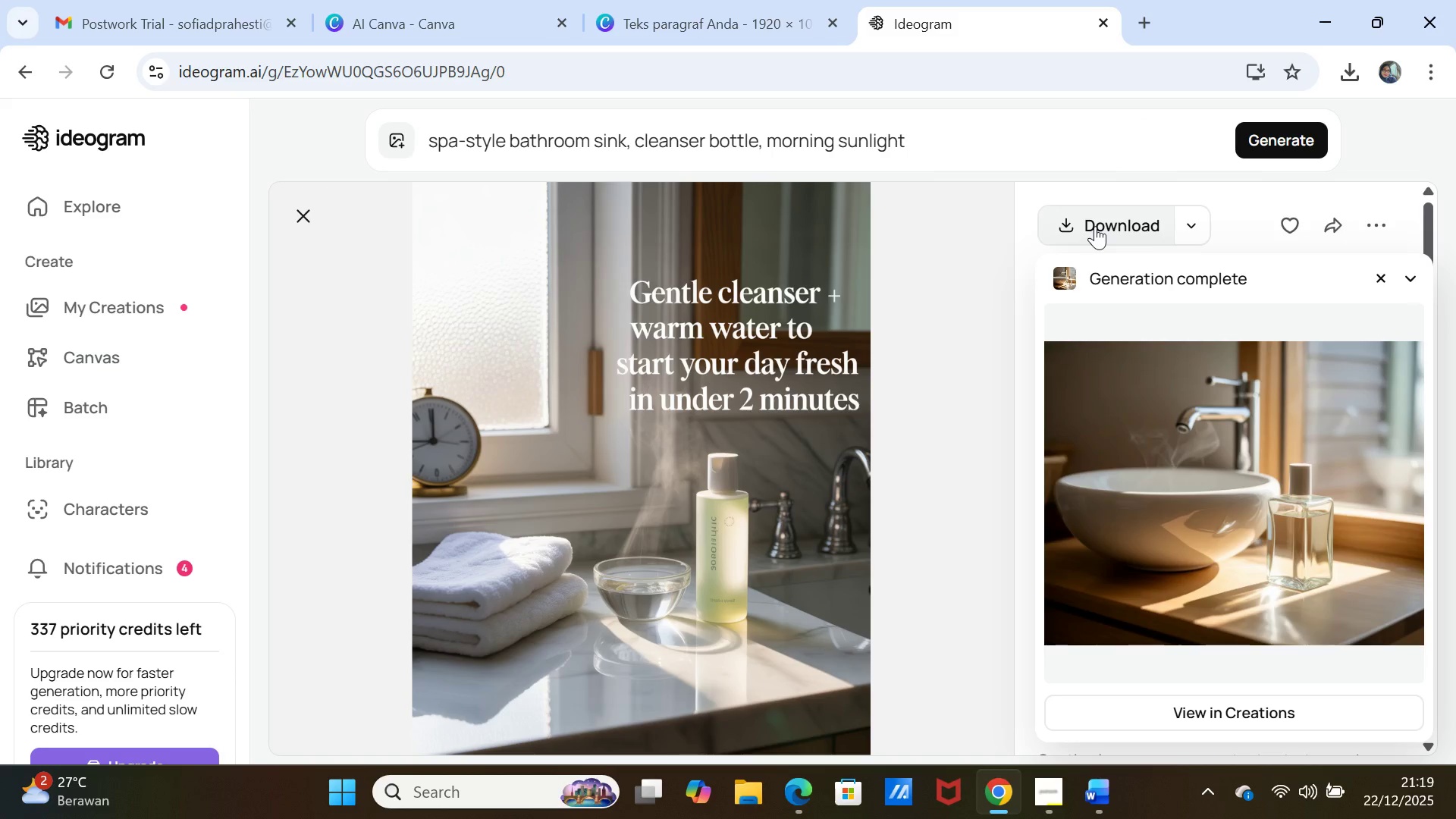 
left_click([1095, 226])
 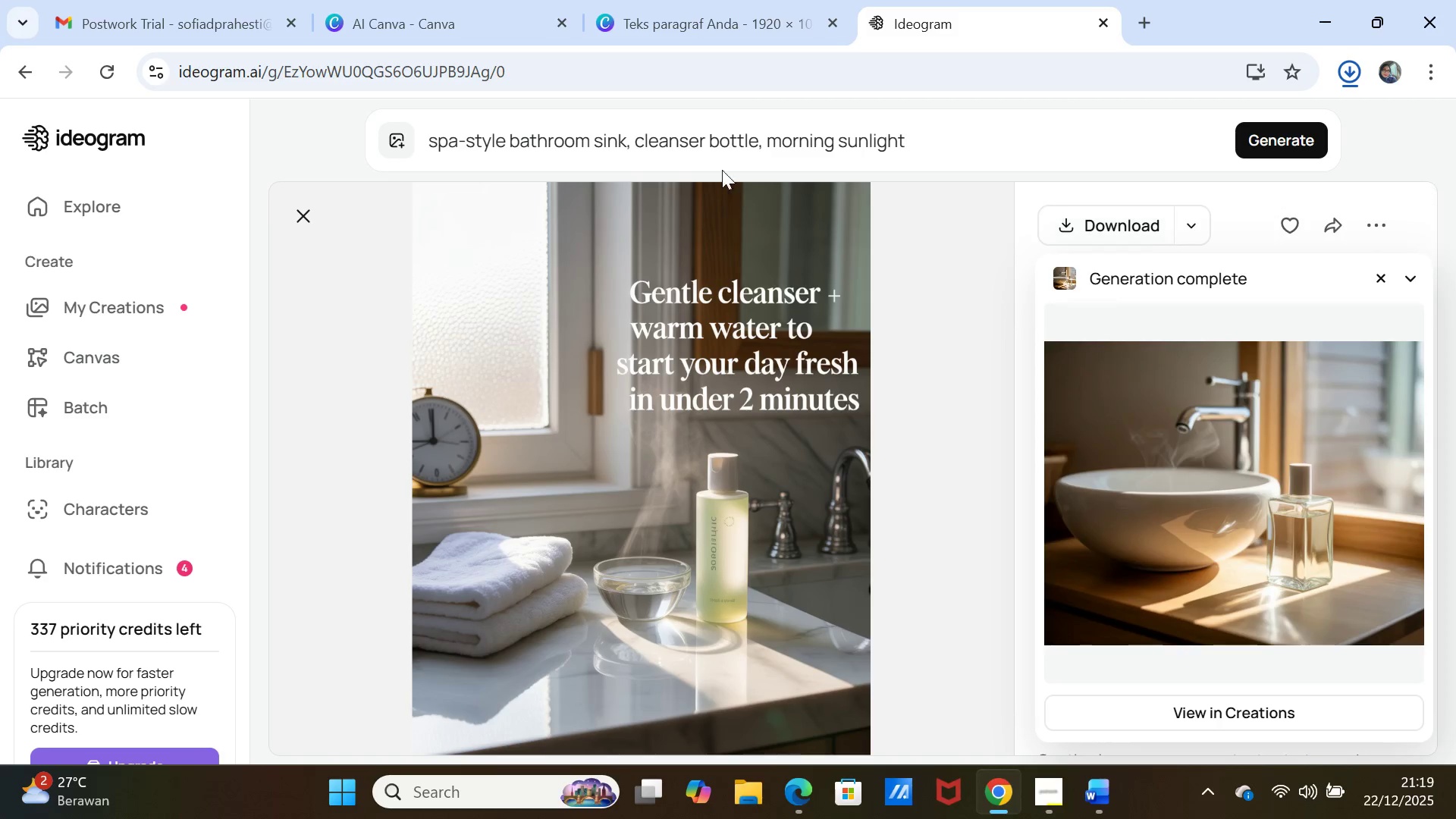 
left_click([671, 27])
 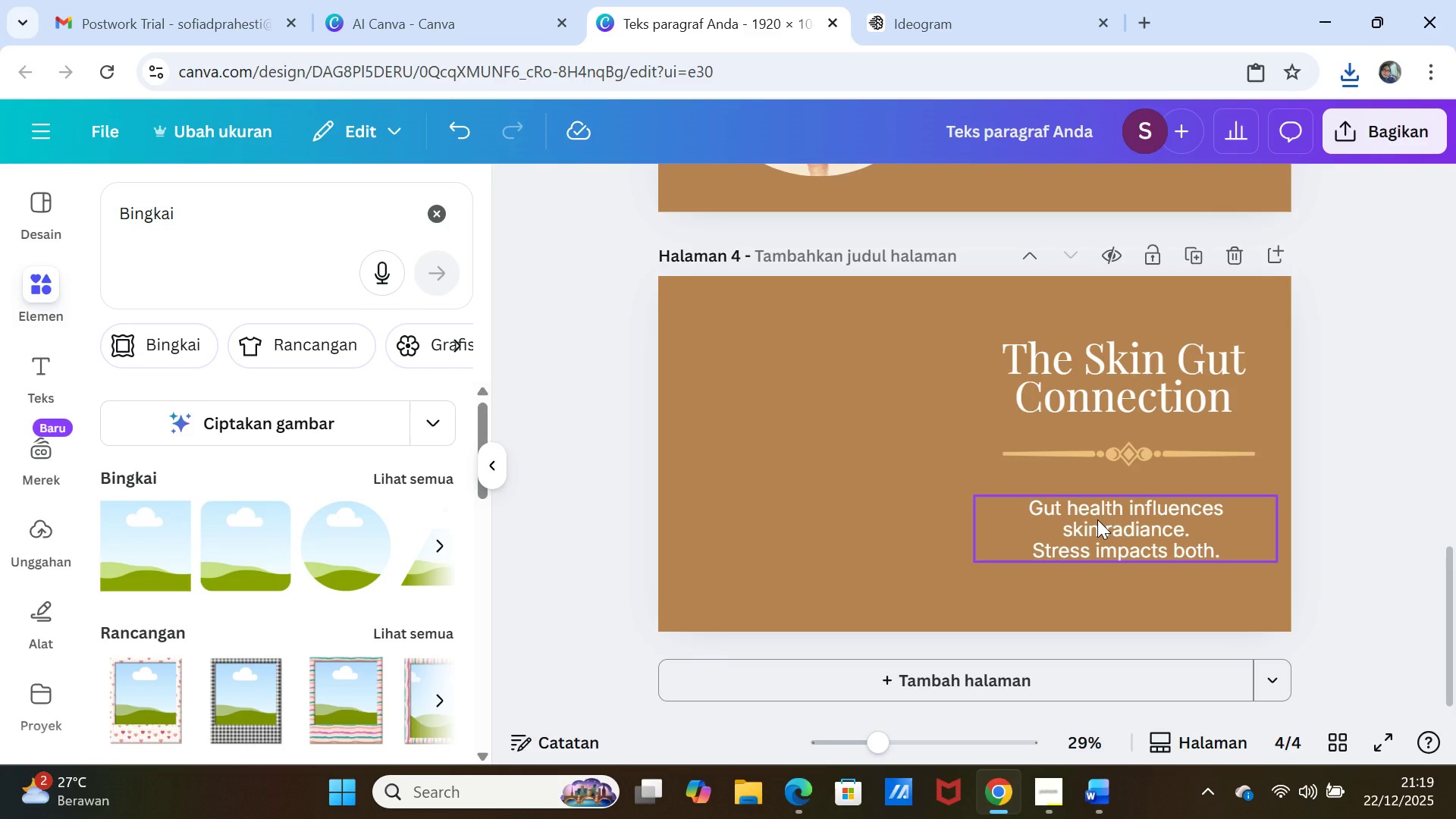 
wait(12.76)
 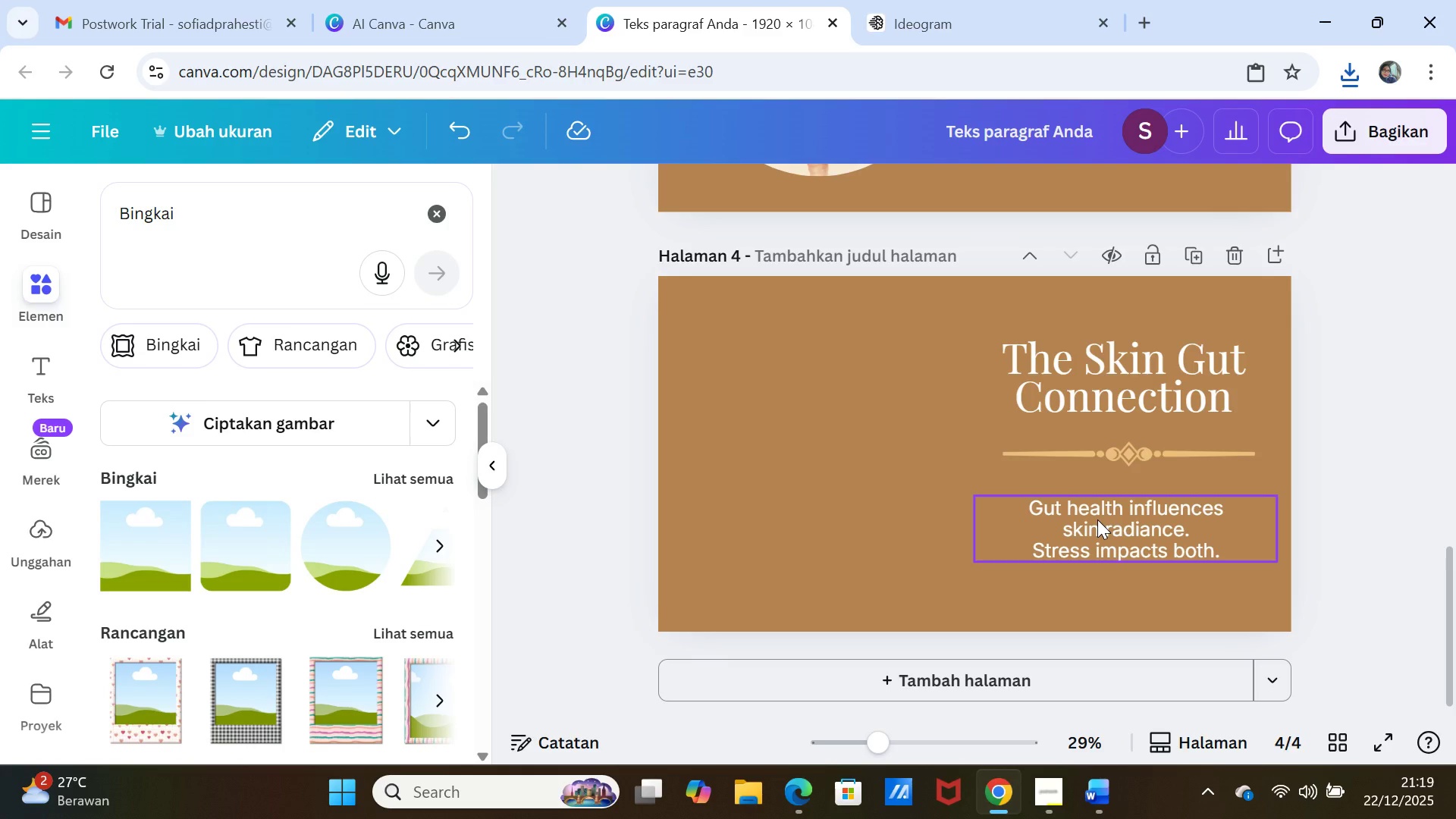 
left_click([138, 557])
 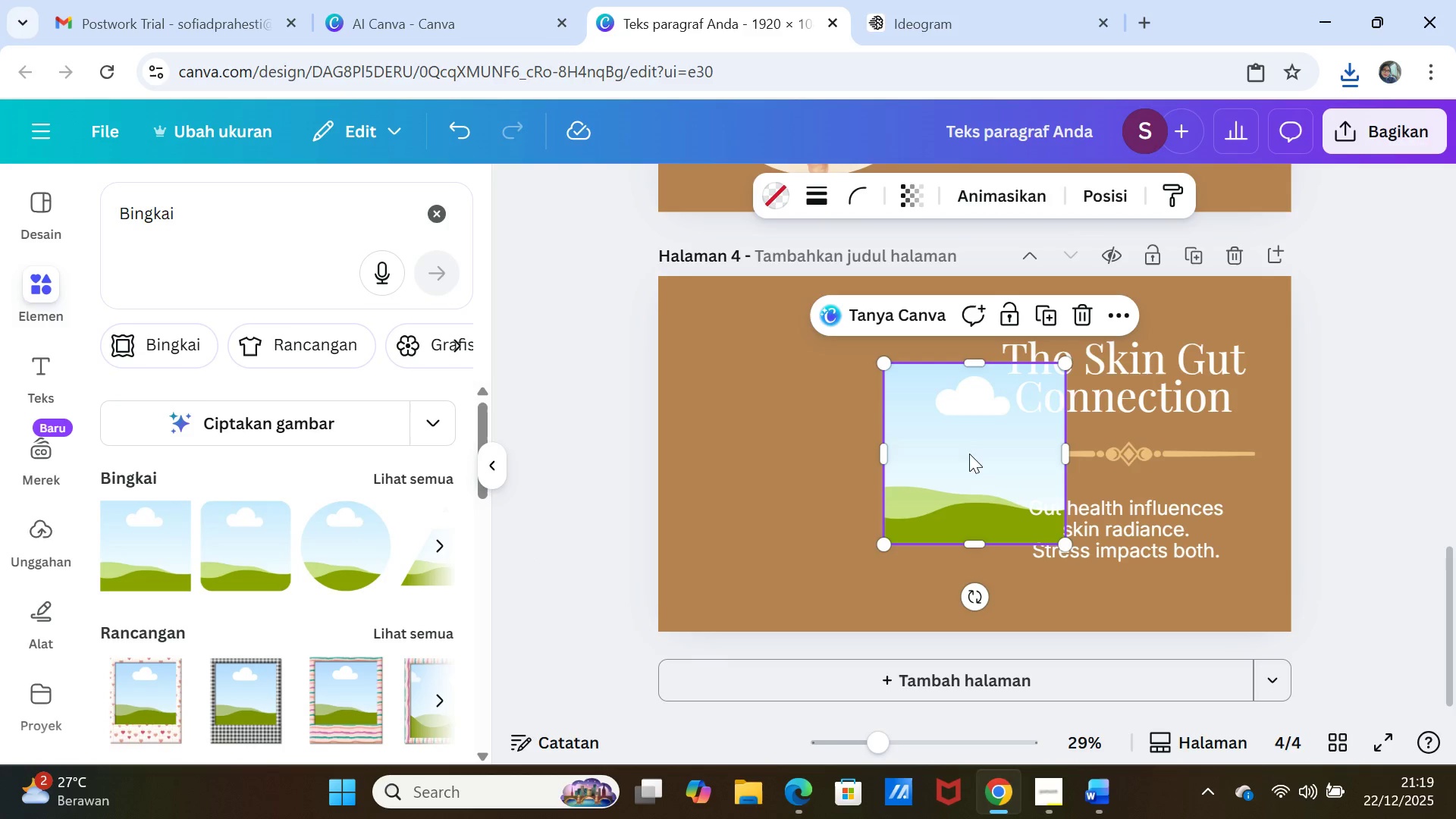 
left_click_drag(start_coordinate=[956, 430], to_coordinate=[811, 435])
 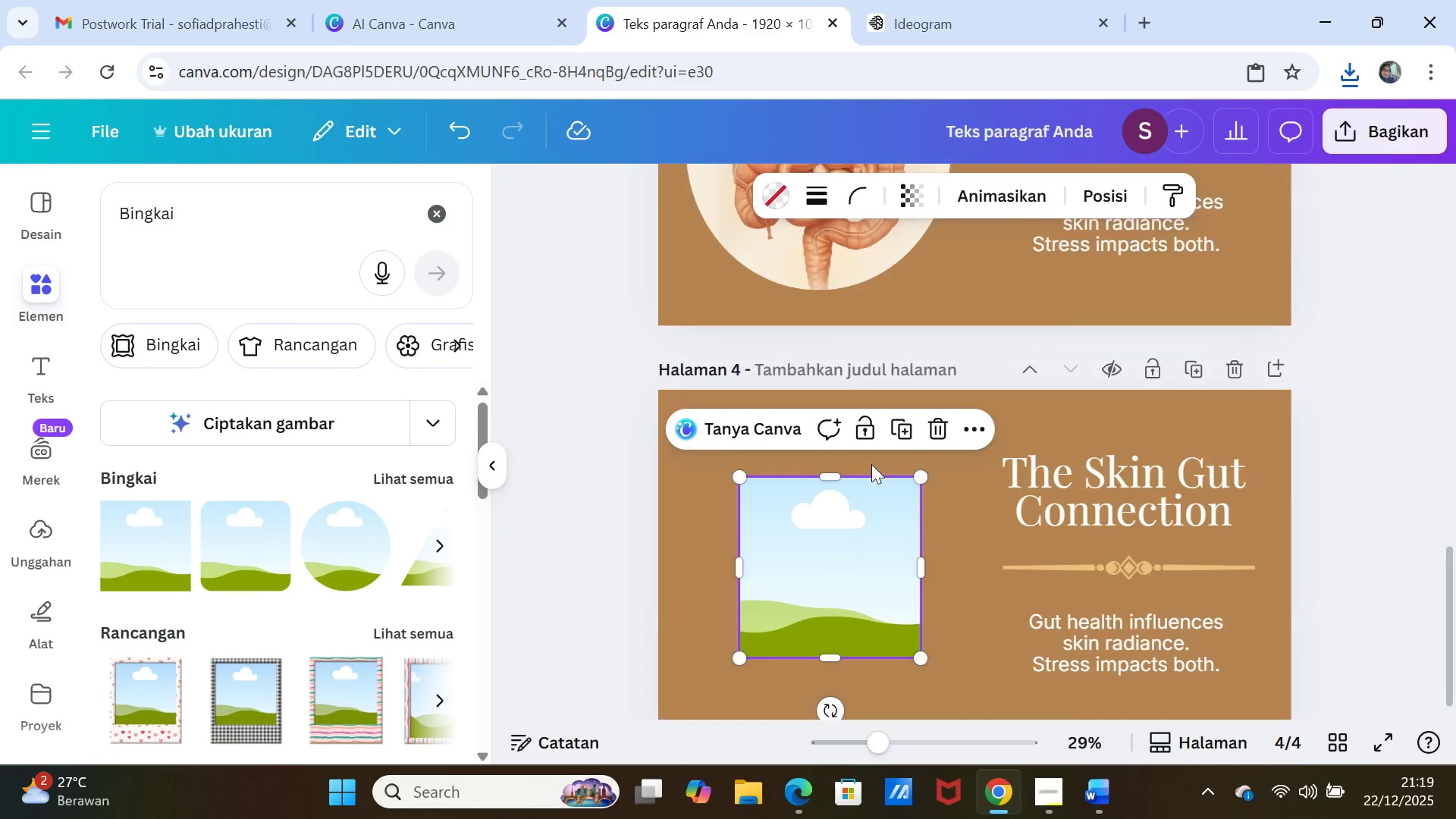 
scroll: coordinate [871, 464], scroll_direction: up, amount: 1.0
 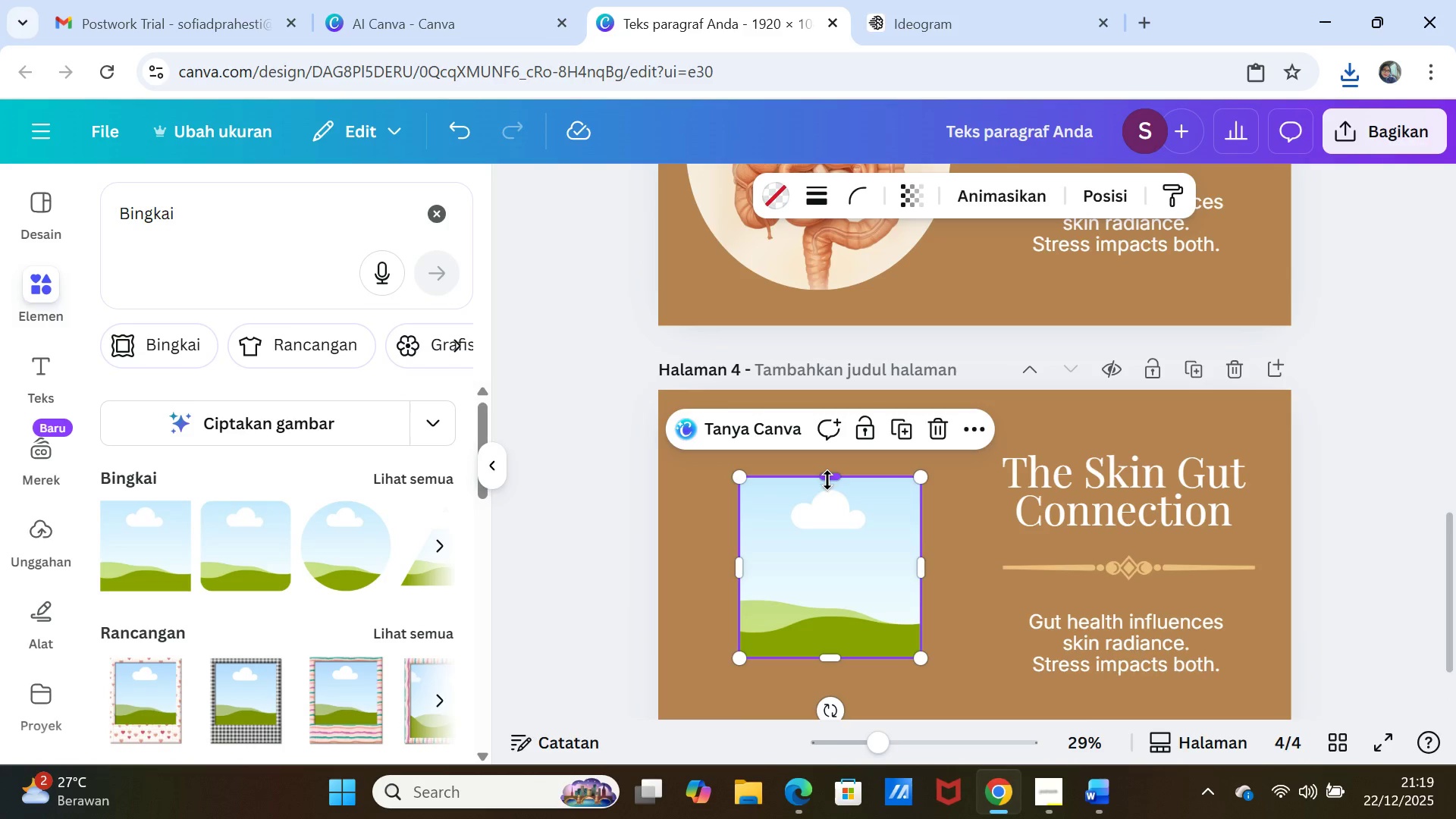 
left_click_drag(start_coordinate=[830, 473], to_coordinate=[828, 393])
 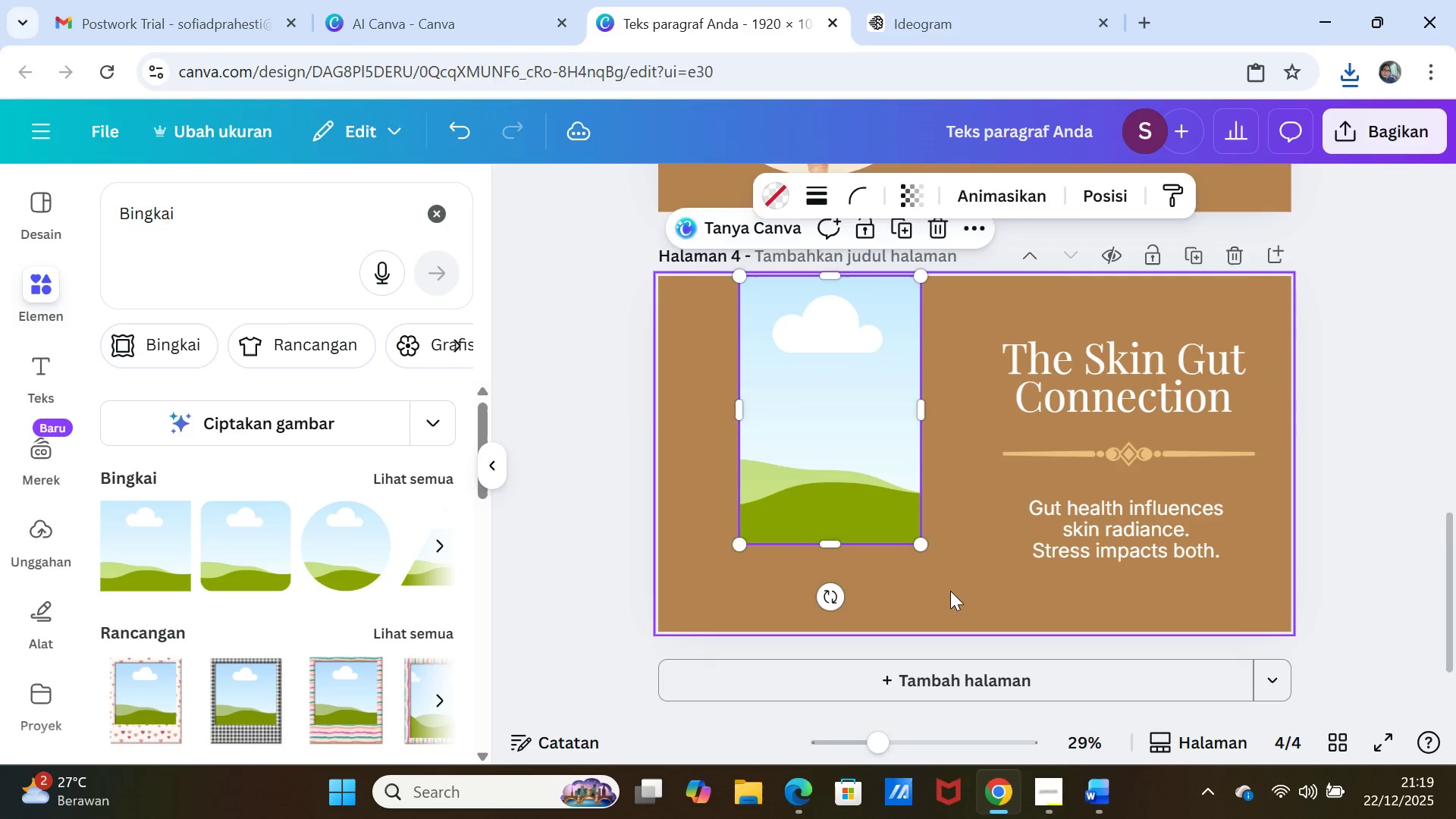 
scroll: coordinate [950, 591], scroll_direction: down, amount: 2.0
 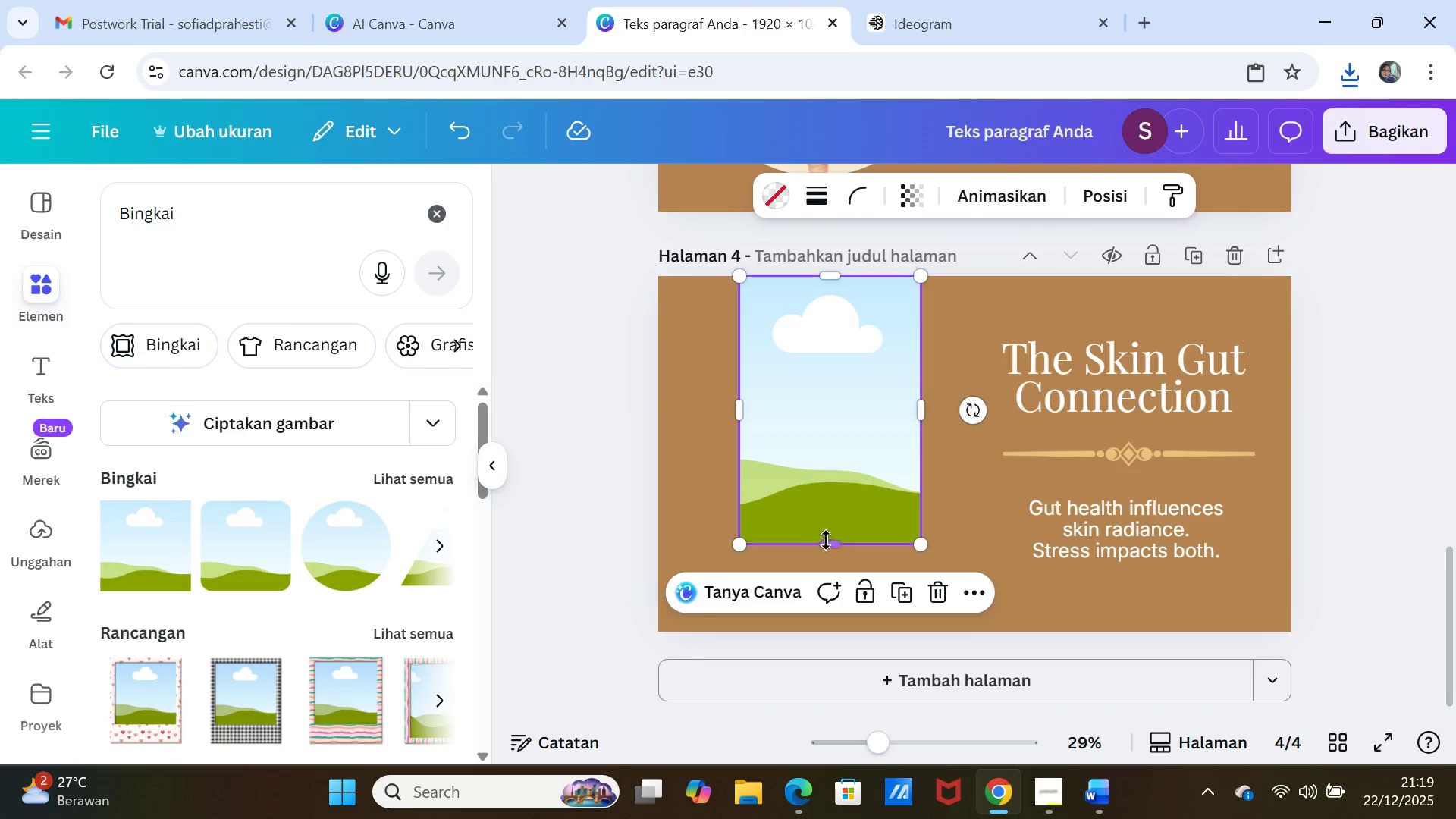 
left_click_drag(start_coordinate=[829, 538], to_coordinate=[835, 621])
 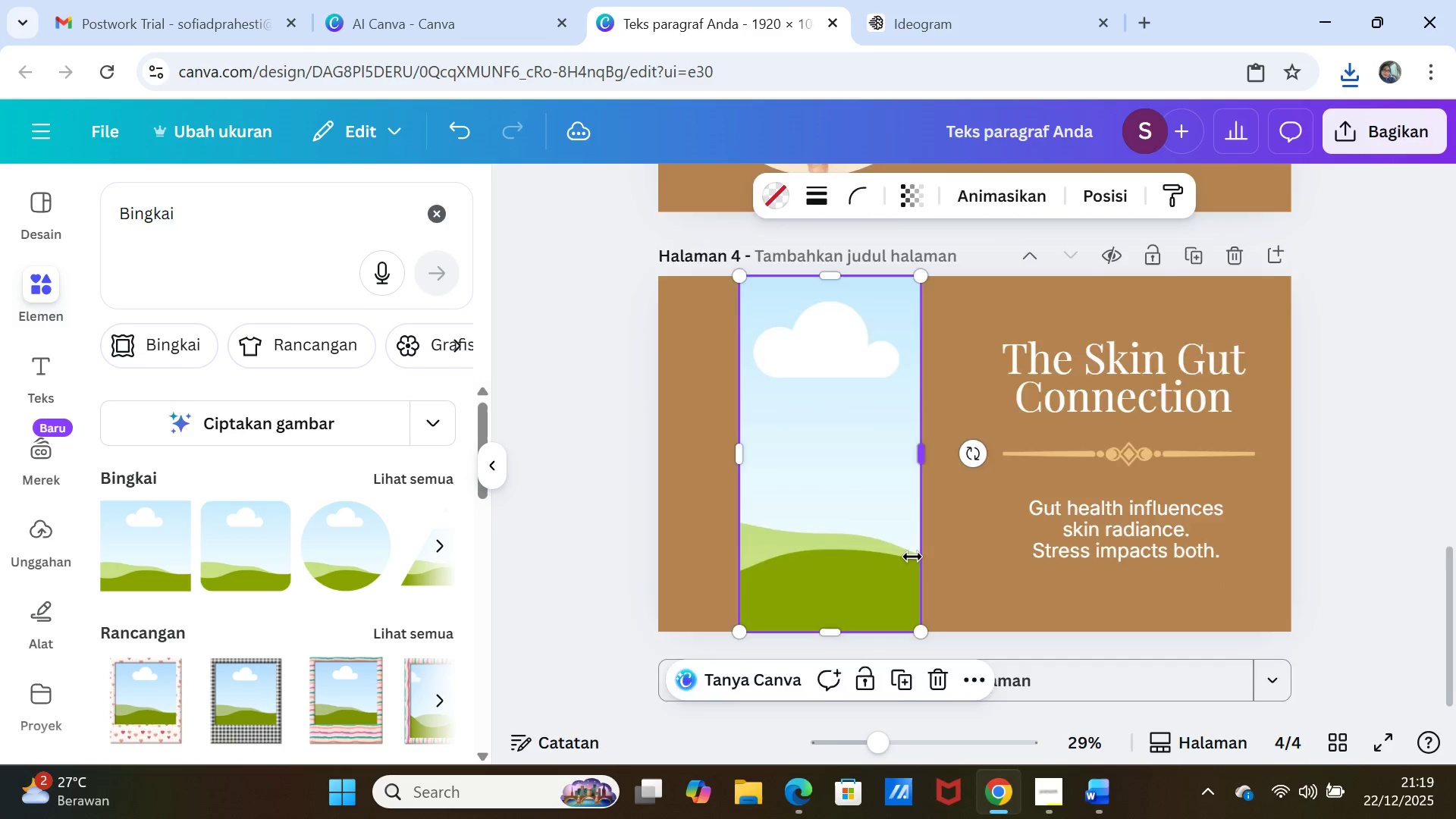 
scroll: coordinate [912, 557], scroll_direction: up, amount: 1.0
 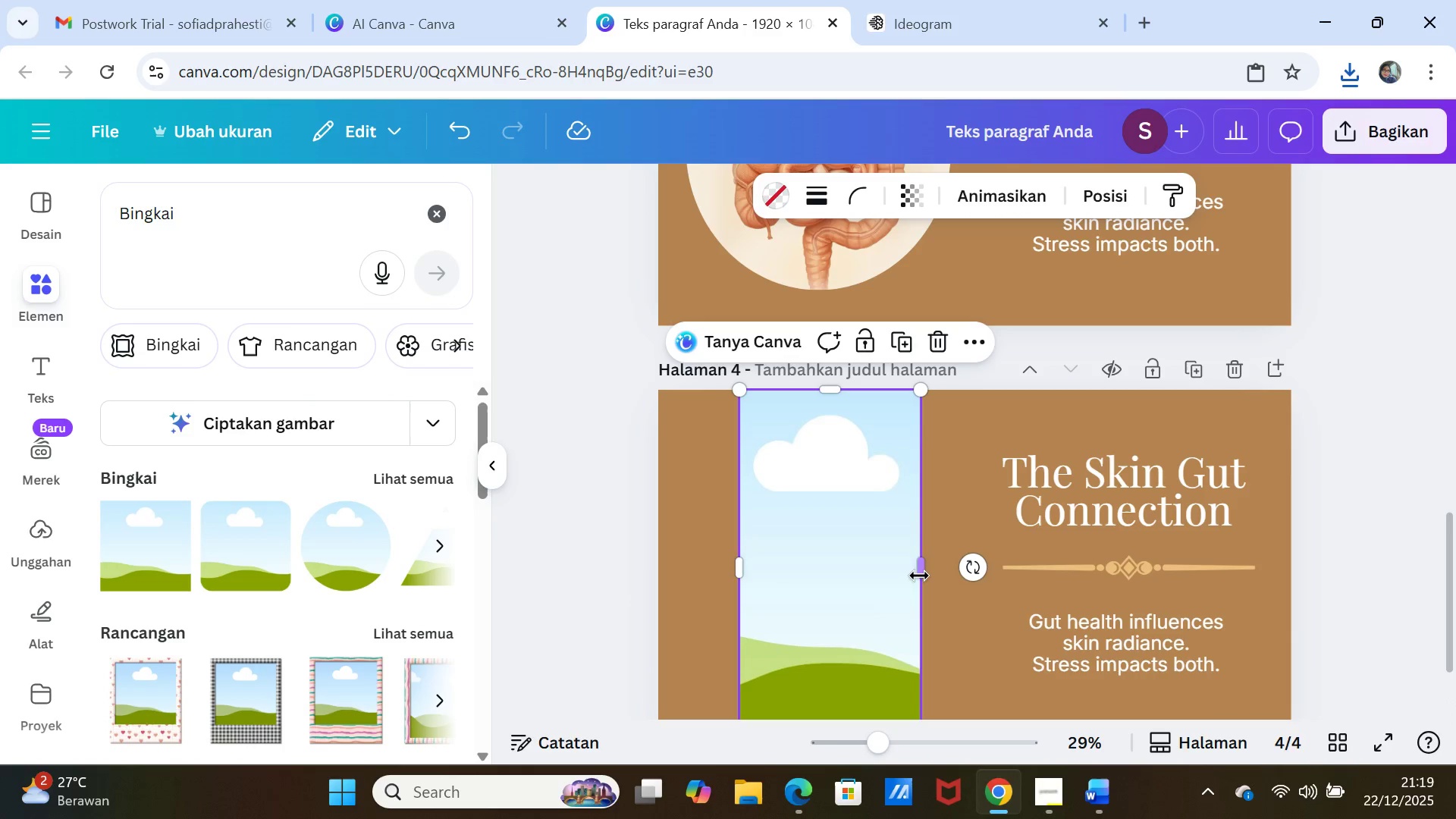 
left_click_drag(start_coordinate=[922, 573], to_coordinate=[987, 575])
 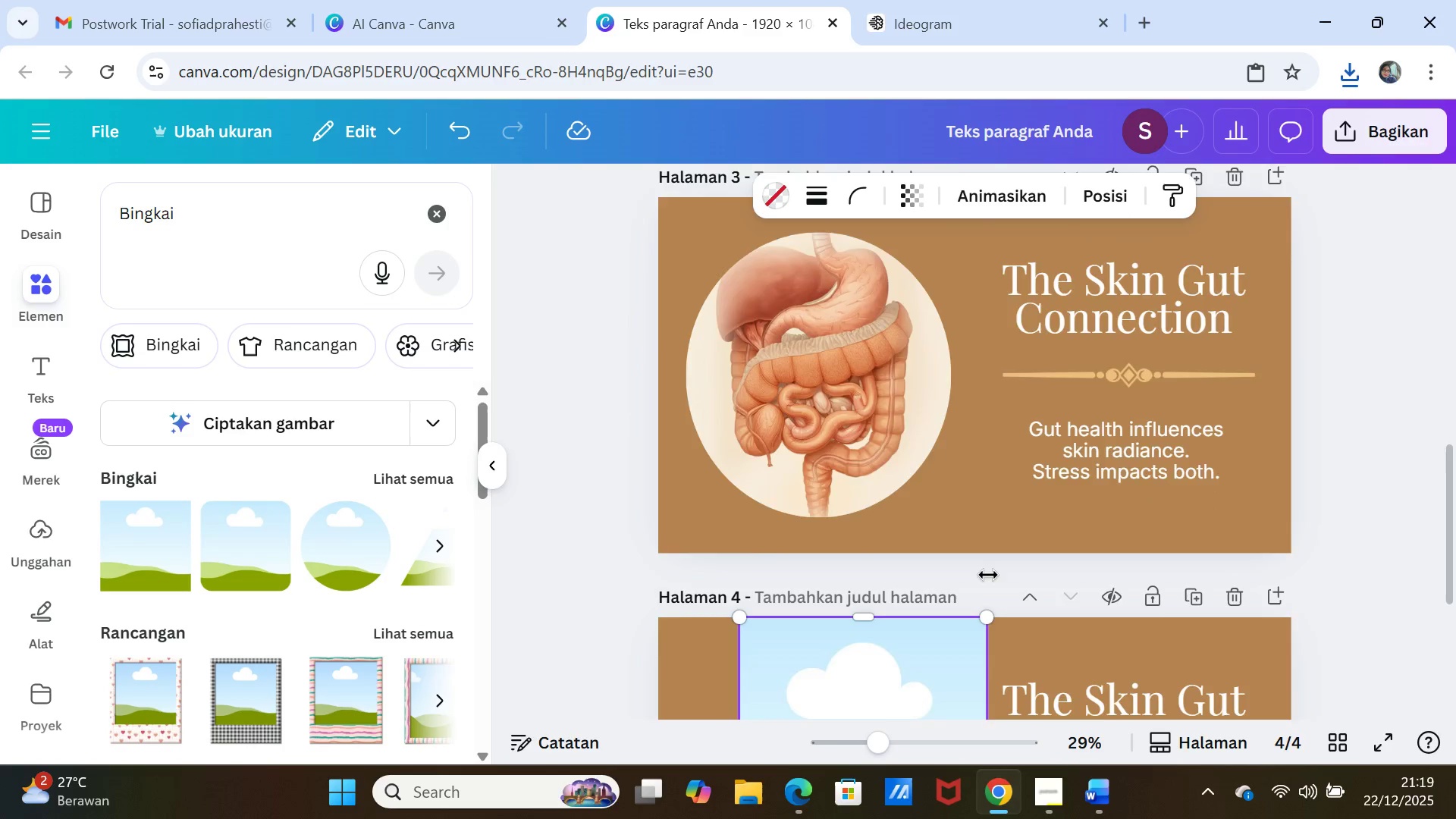 
scroll: coordinate [988, 575], scroll_direction: up, amount: 3.0
 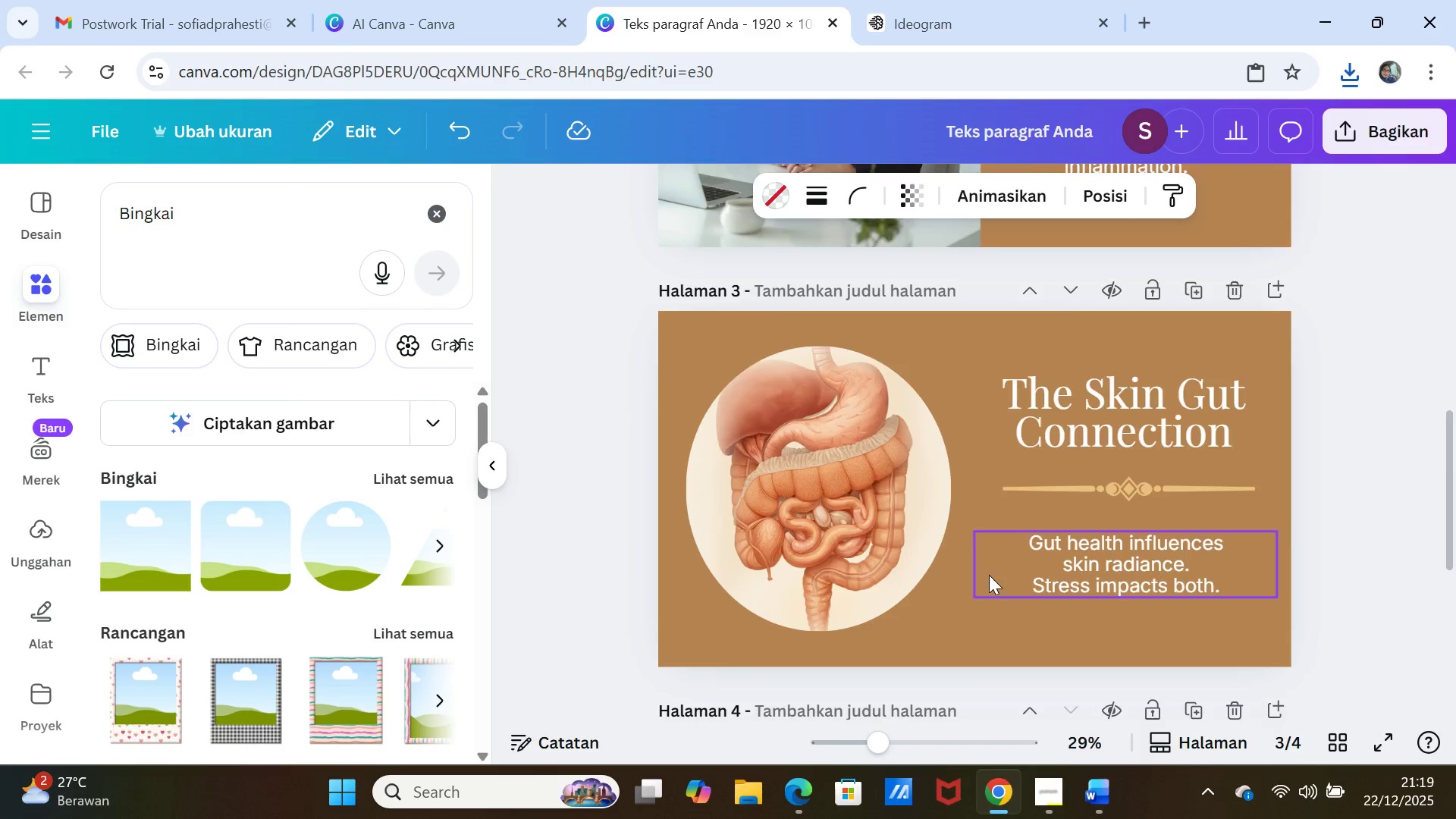 
scroll: coordinate [989, 575], scroll_direction: down, amount: 2.0
 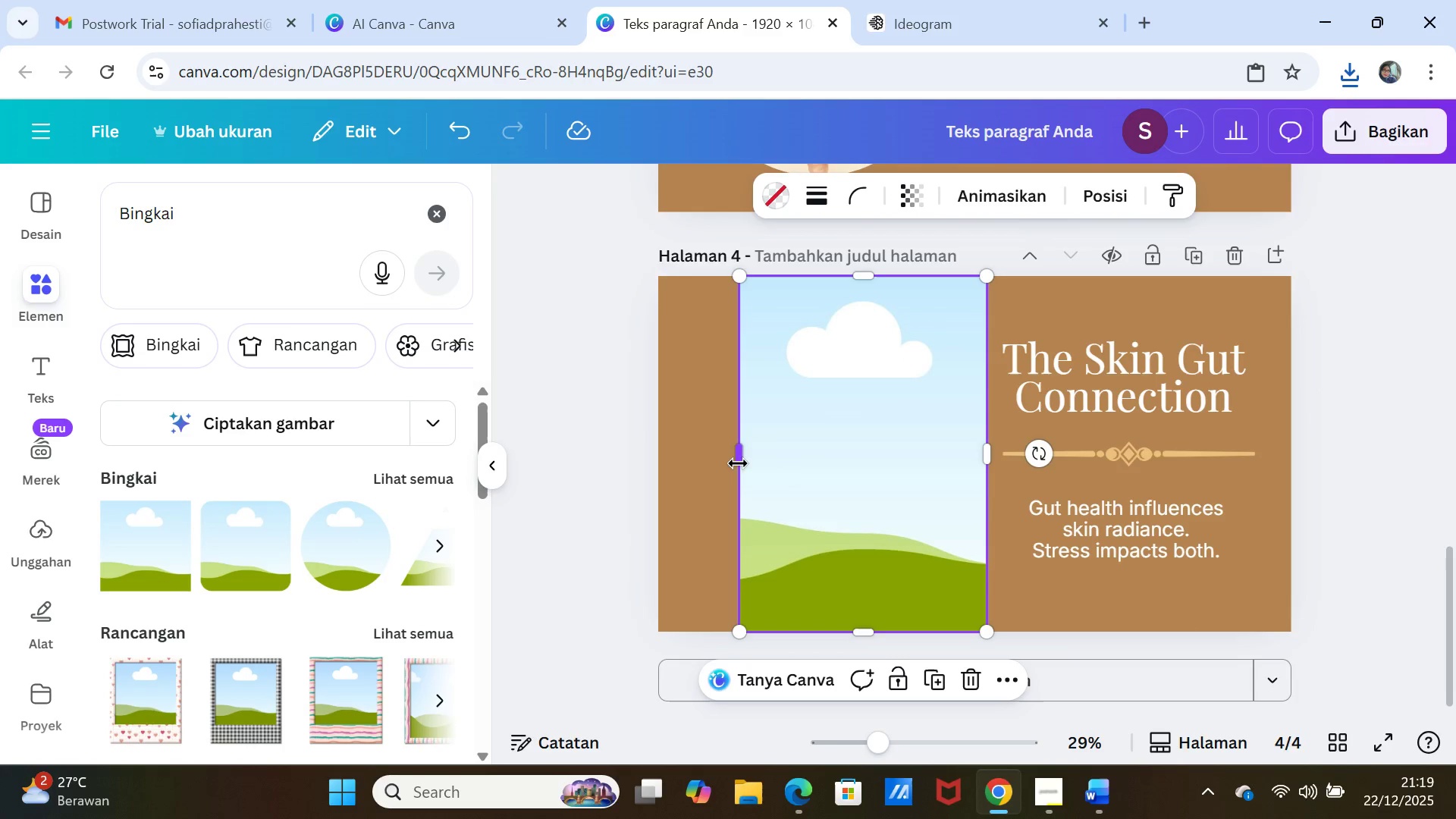 
left_click_drag(start_coordinate=[734, 456], to_coordinate=[657, 452])
 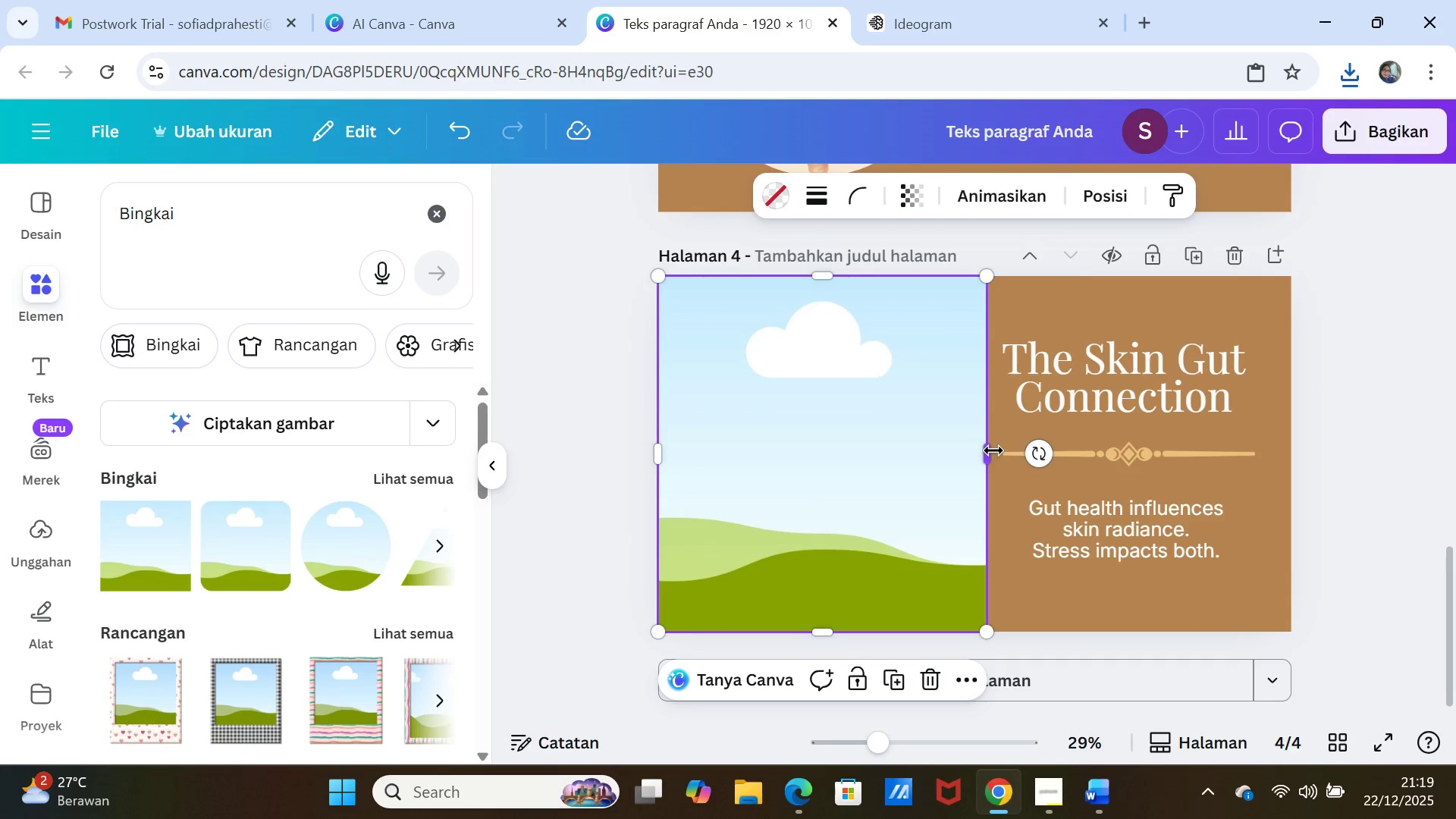 
left_click_drag(start_coordinate=[995, 450], to_coordinate=[977, 450])
 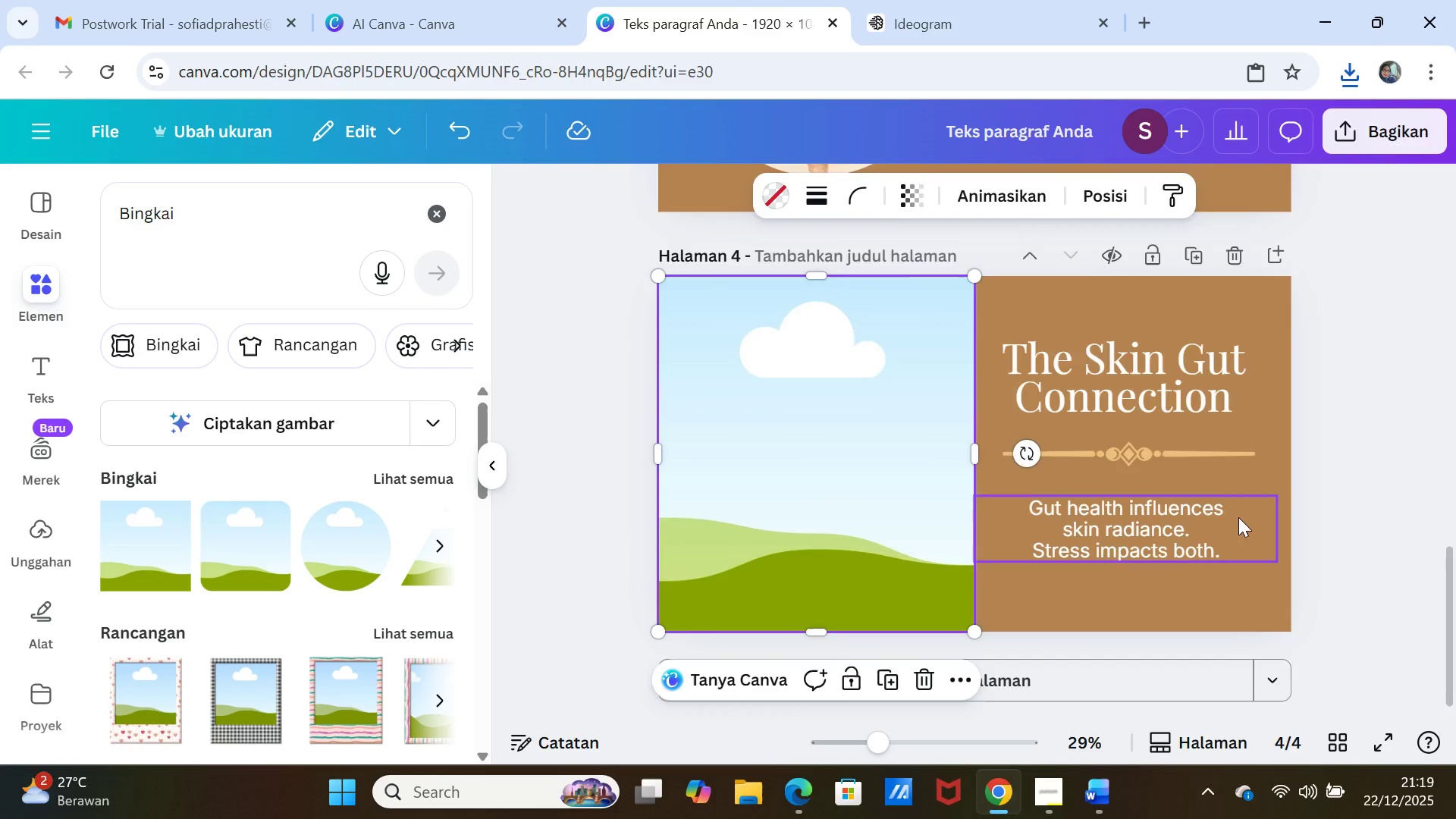 
scroll: coordinate [1244, 529], scroll_direction: up, amount: 2.0
 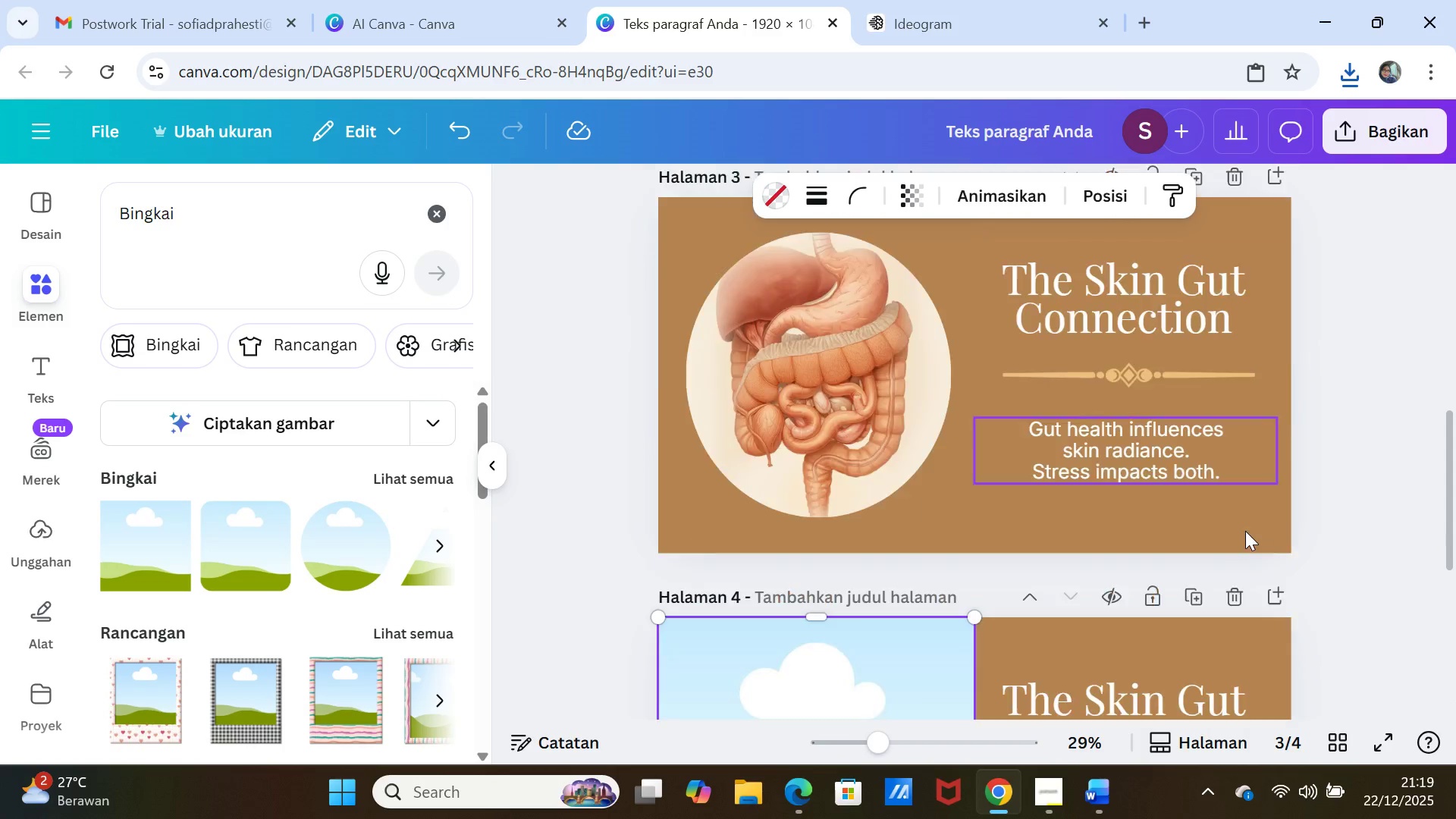 
scroll: coordinate [1245, 531], scroll_direction: down, amount: 3.0
 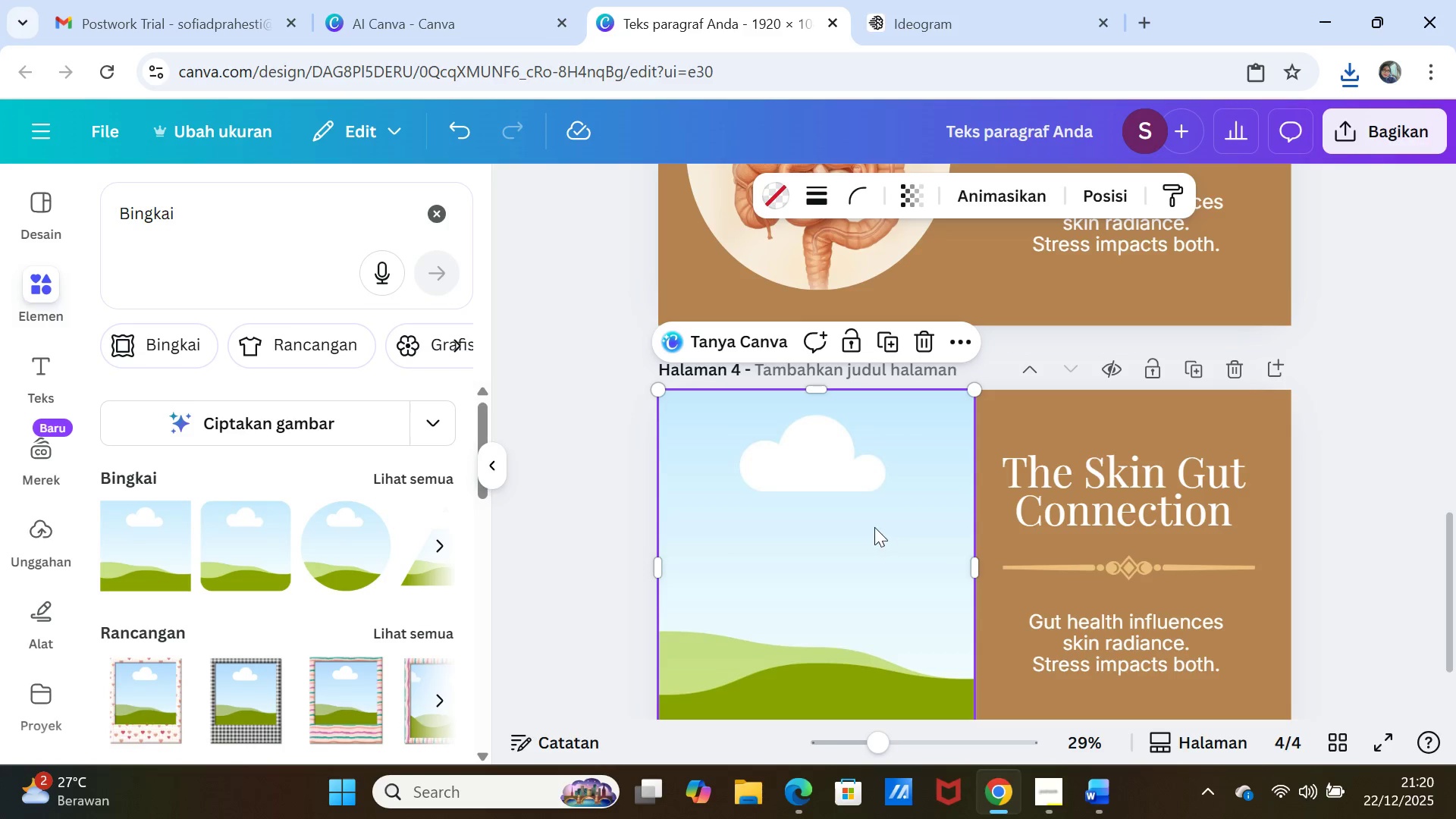 
left_click([874, 527])
 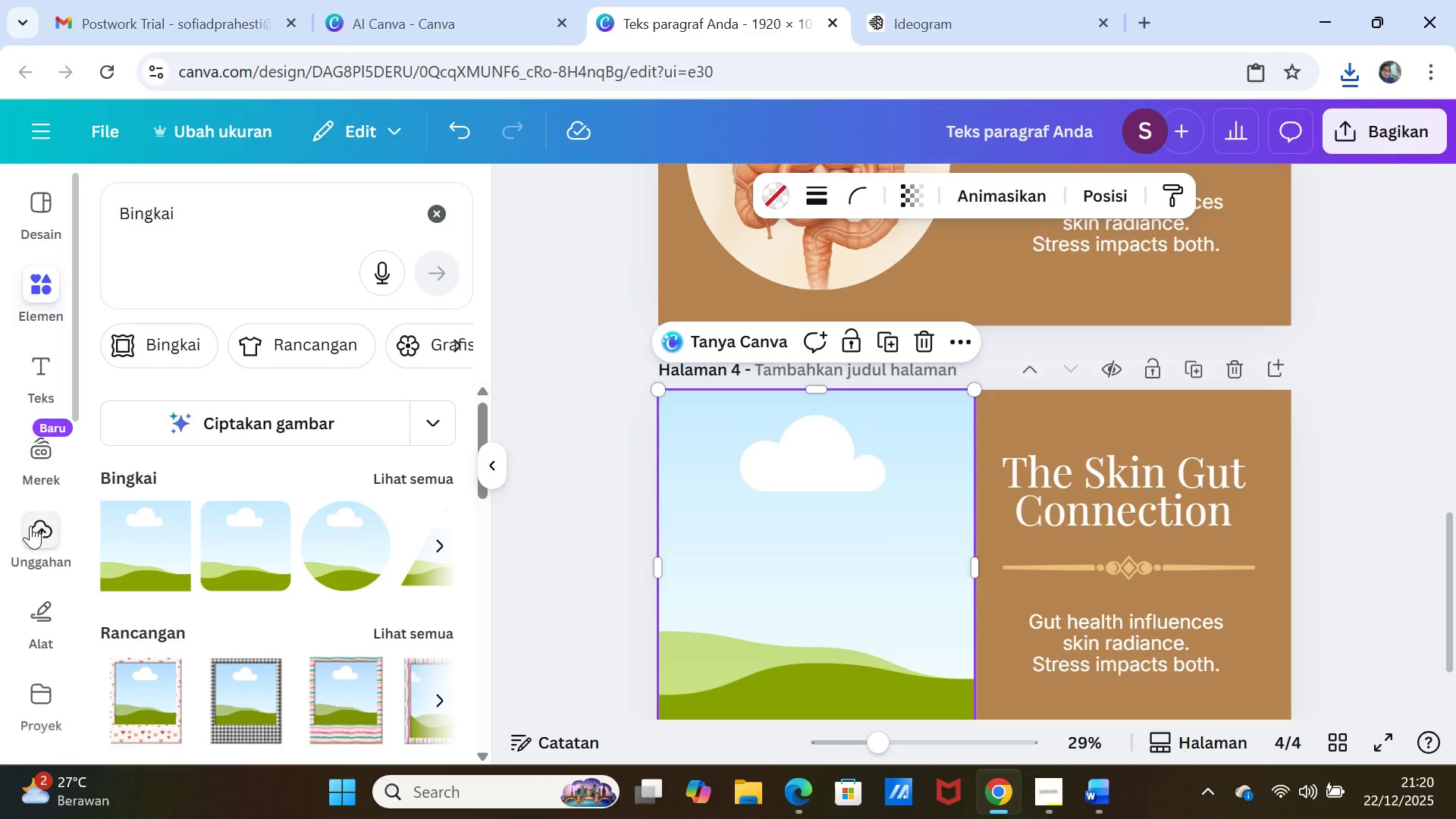 
left_click([53, 525])
 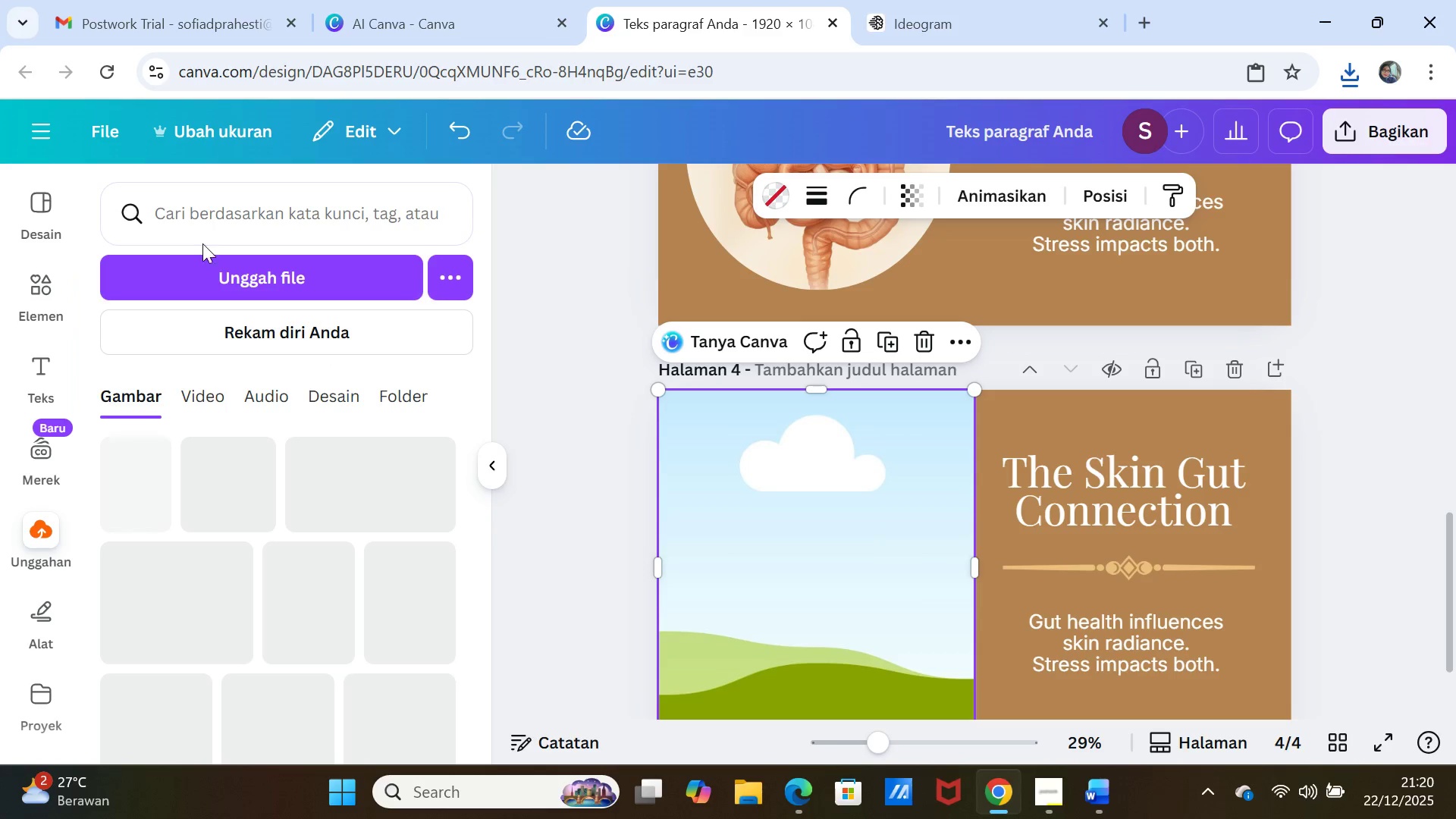 
left_click([216, 265])
 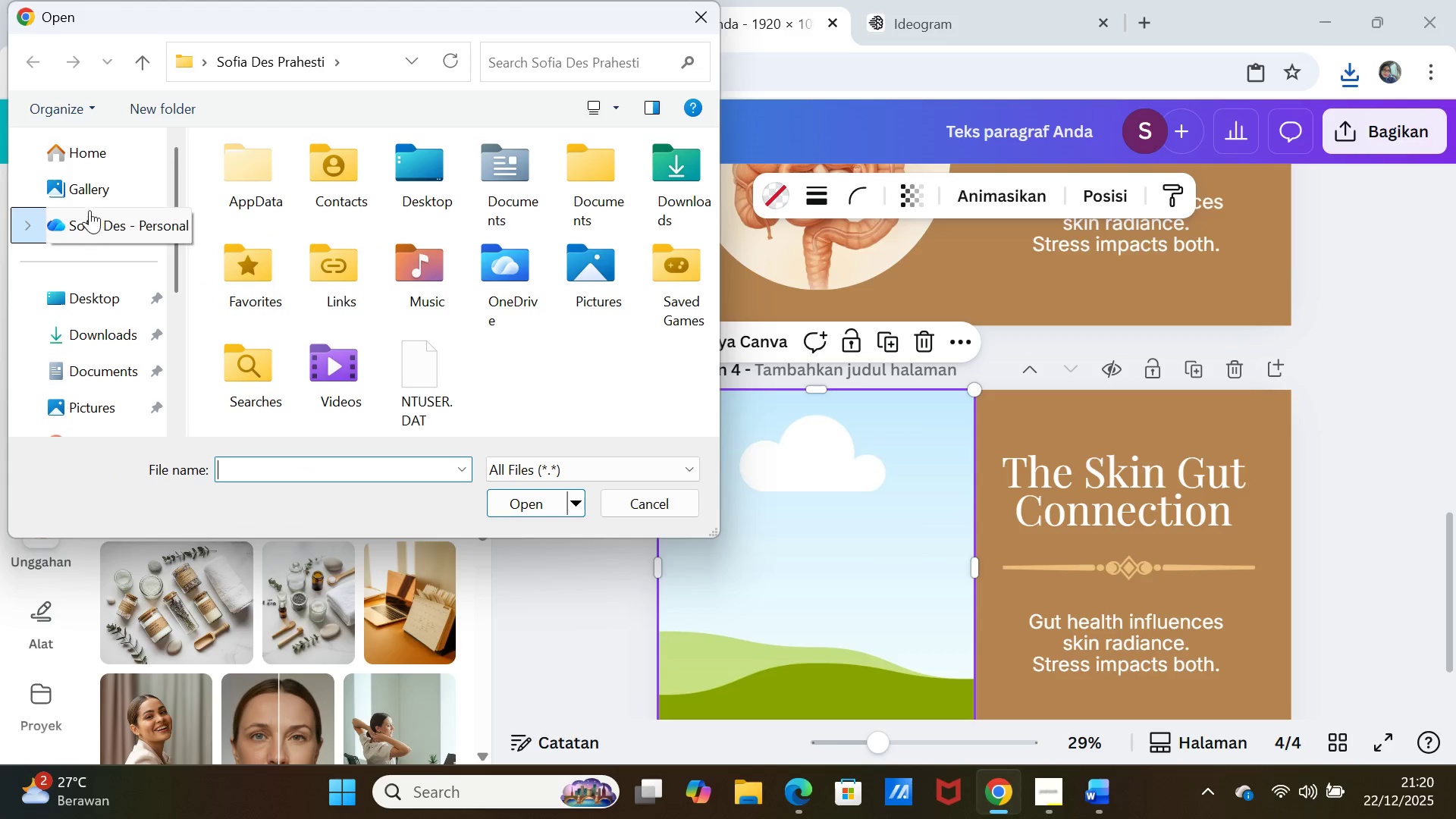 
left_click([128, 329])
 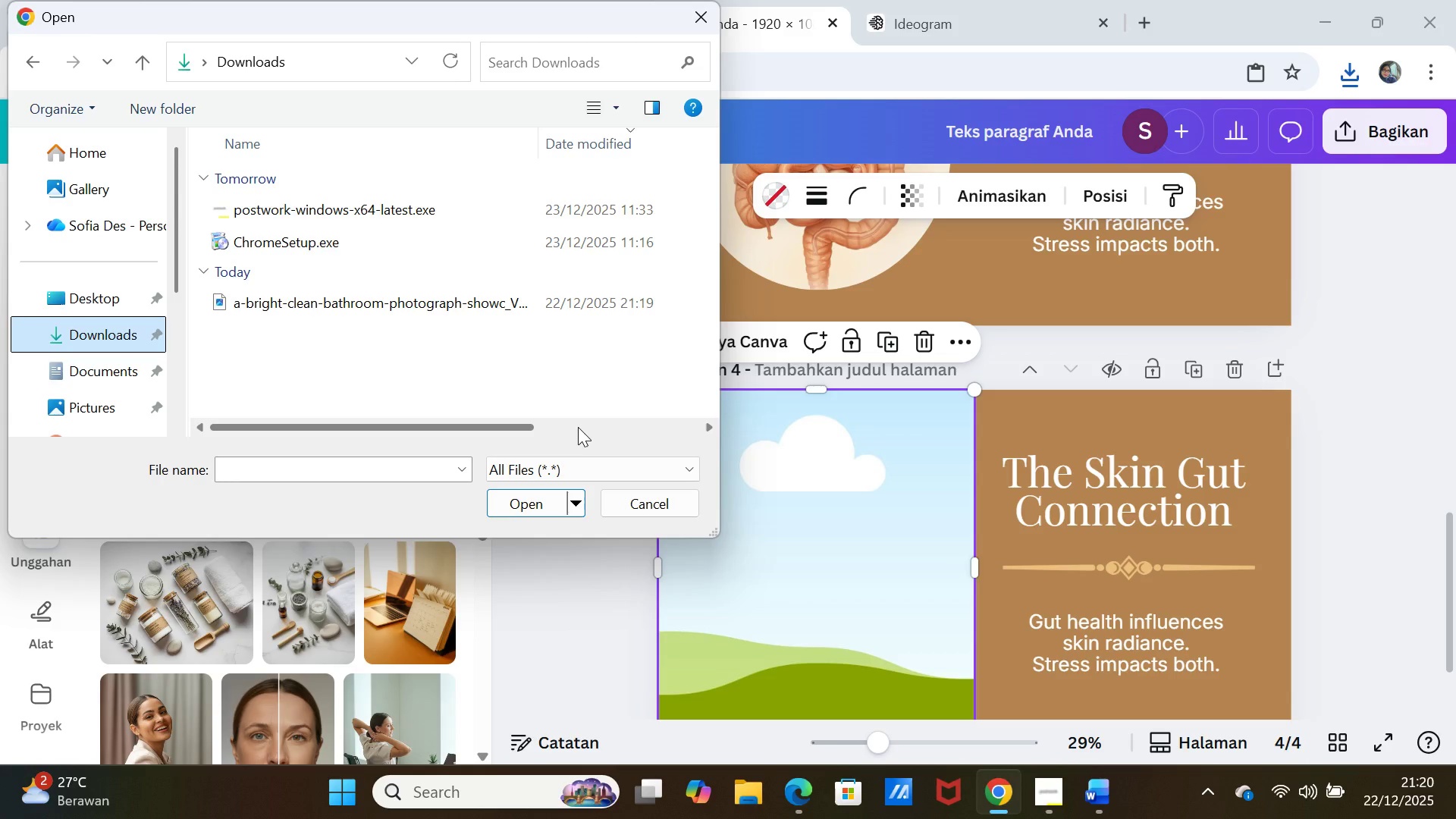 
wait(5.75)
 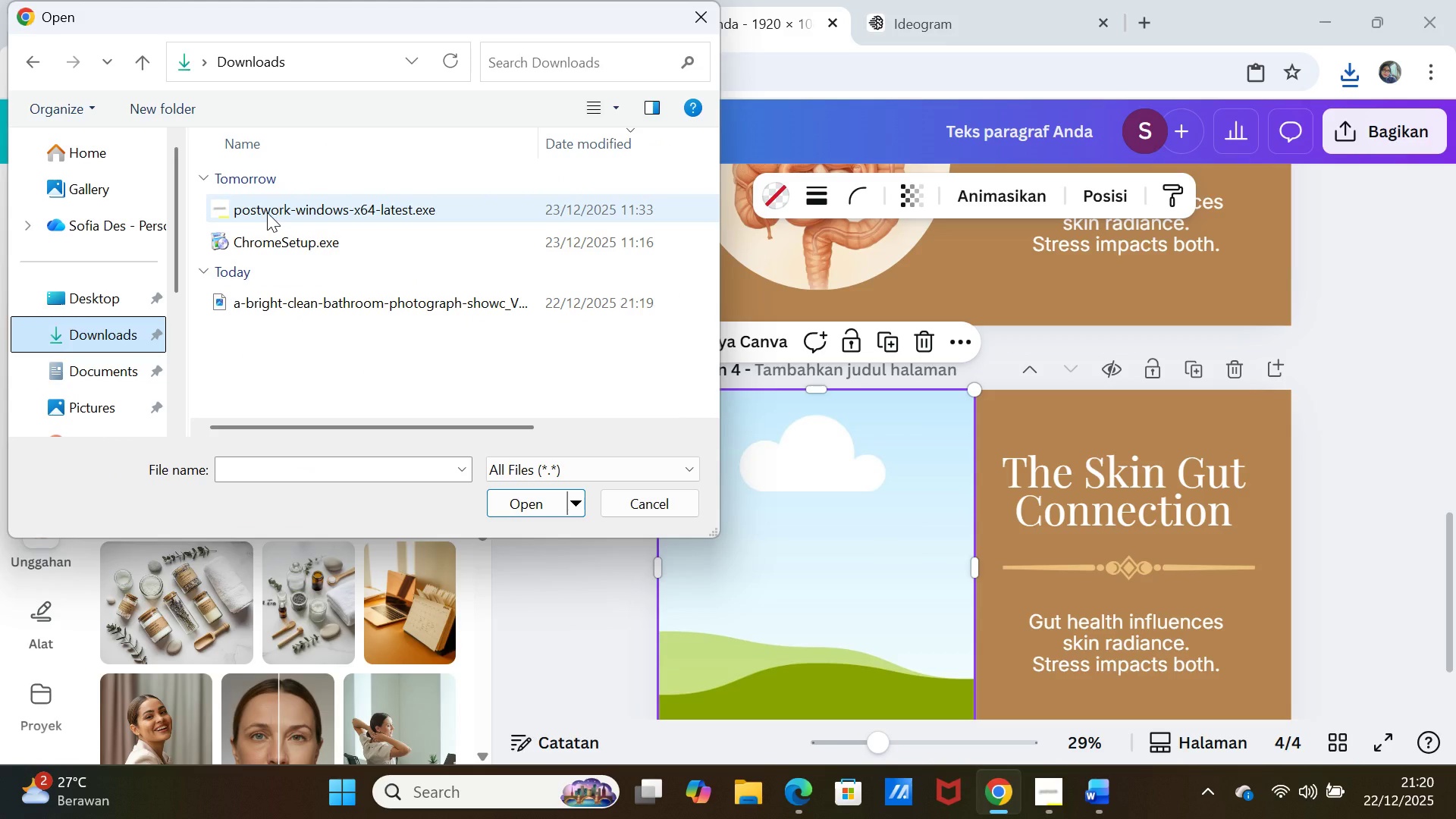 
left_click([612, 465])
 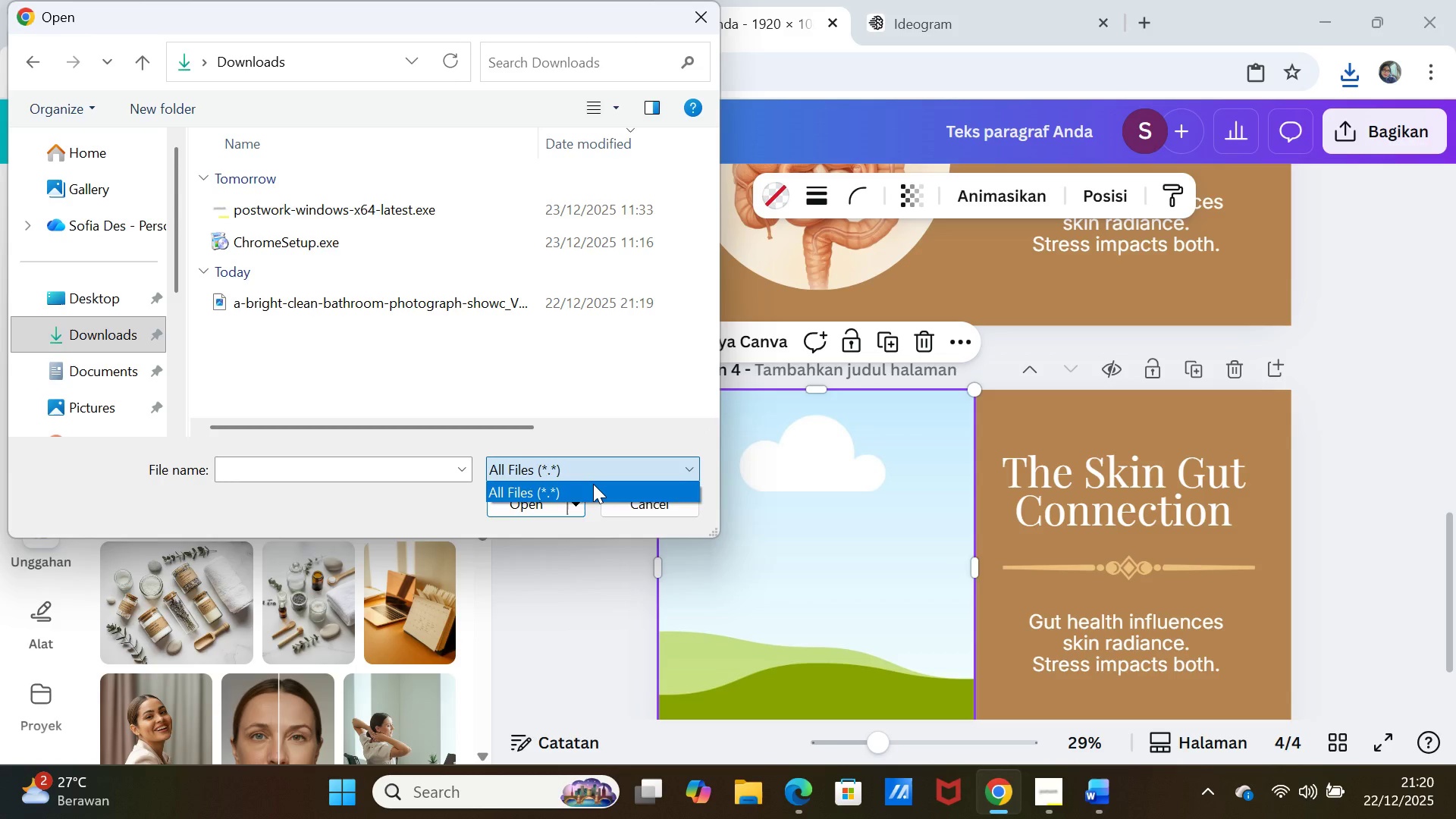 
left_click([593, 484])
 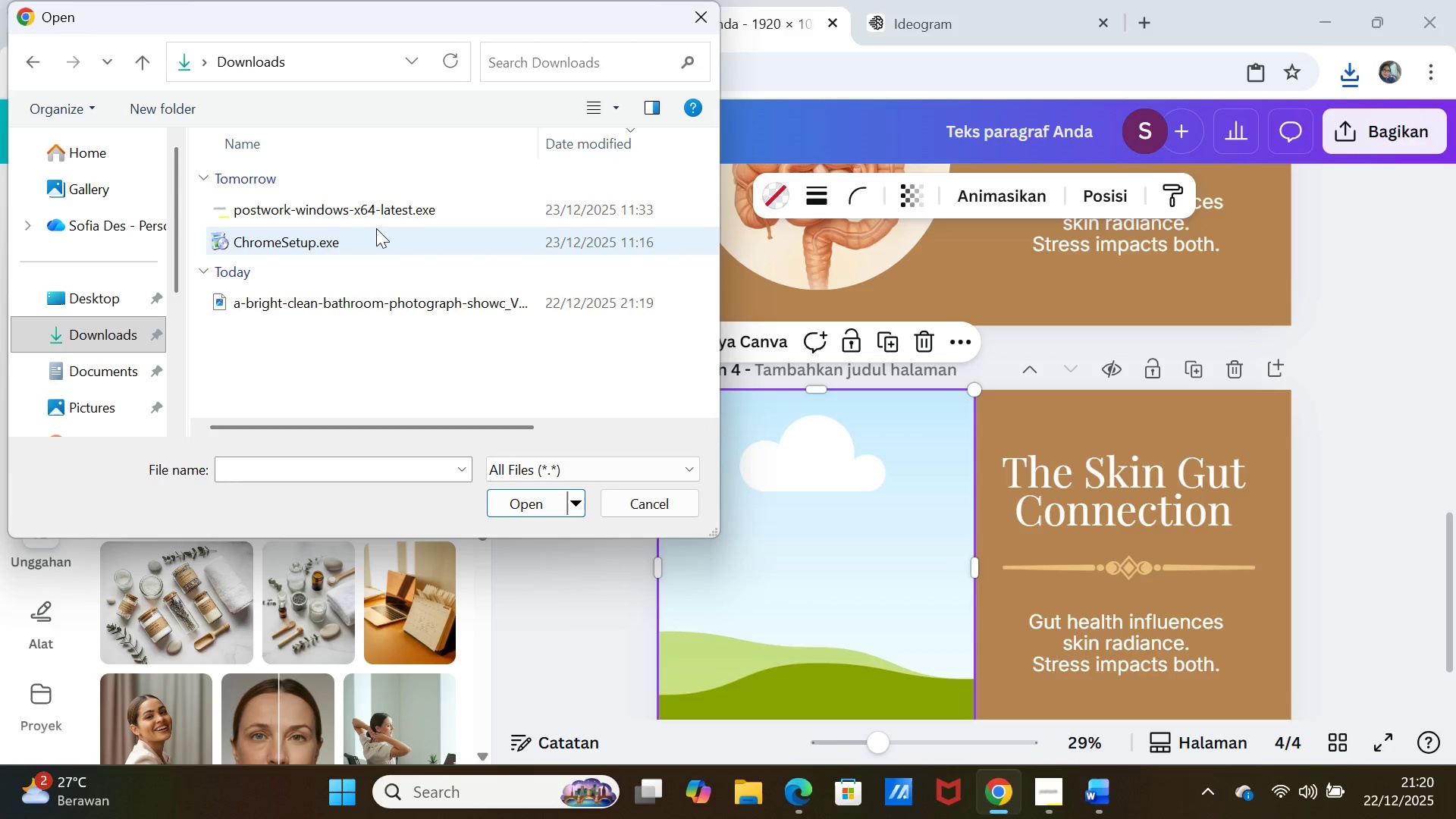 
scroll: coordinate [377, 228], scroll_direction: up, amount: 3.0
 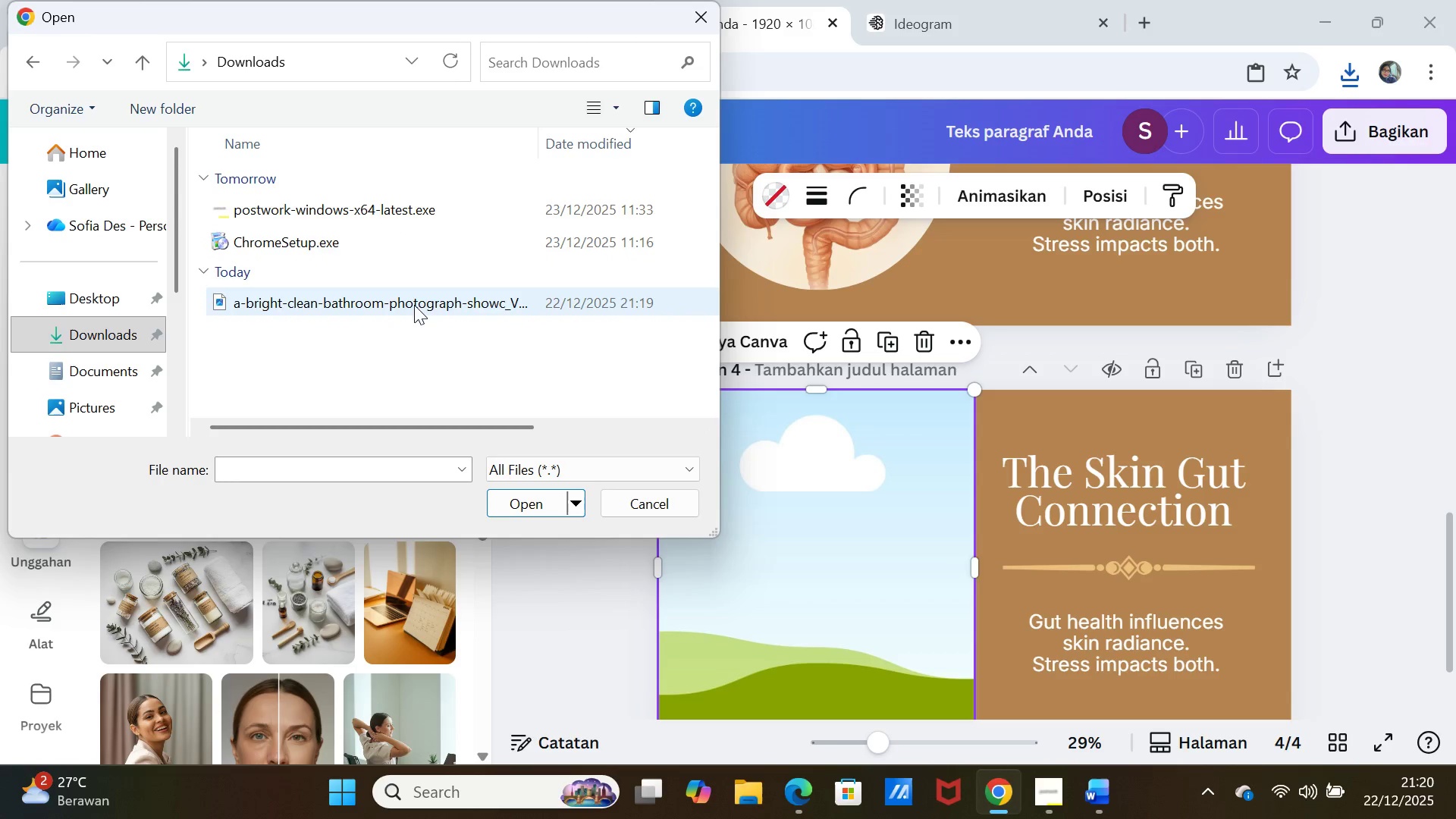 
left_click([413, 302])
 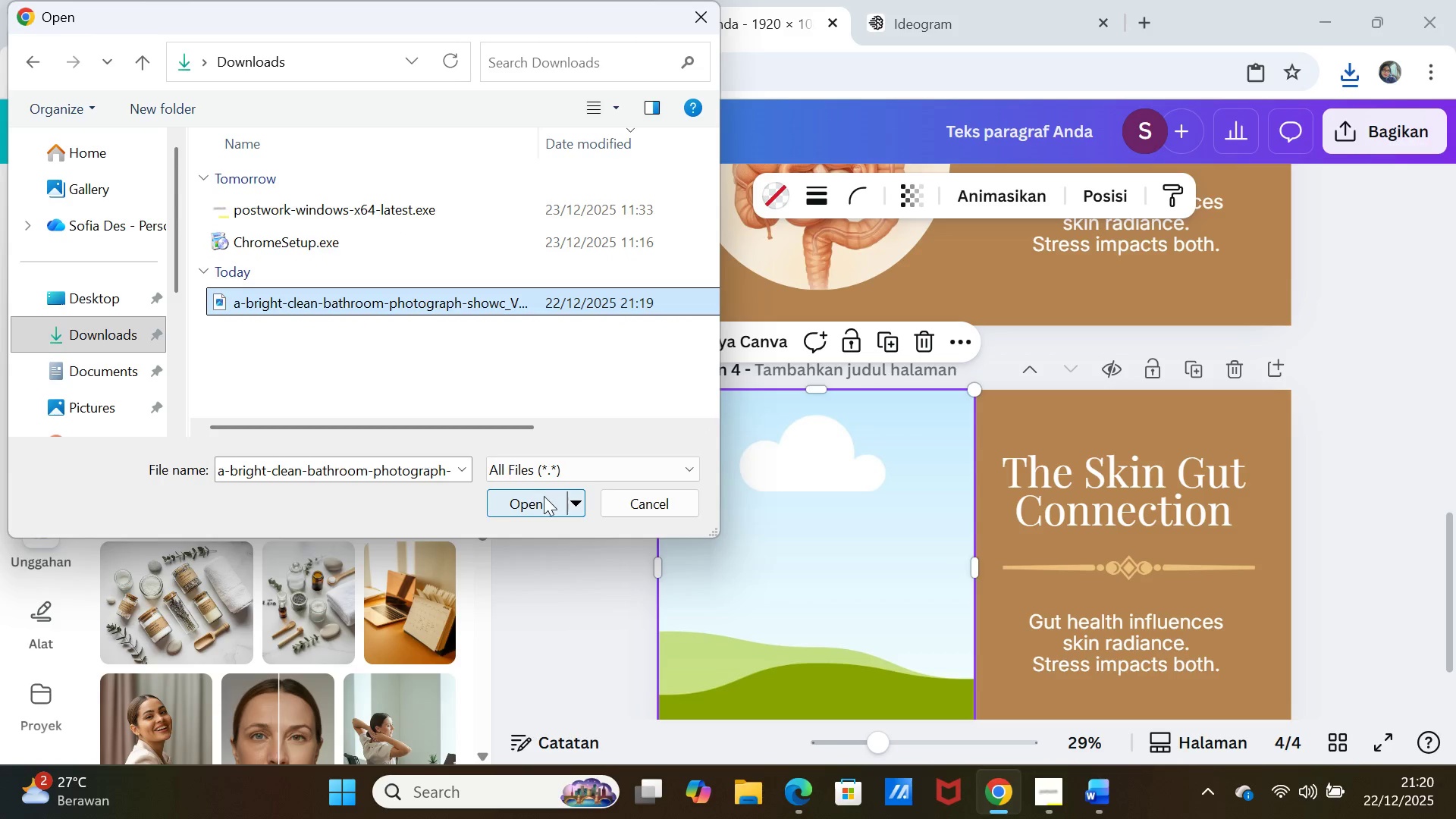 
left_click([538, 501])
 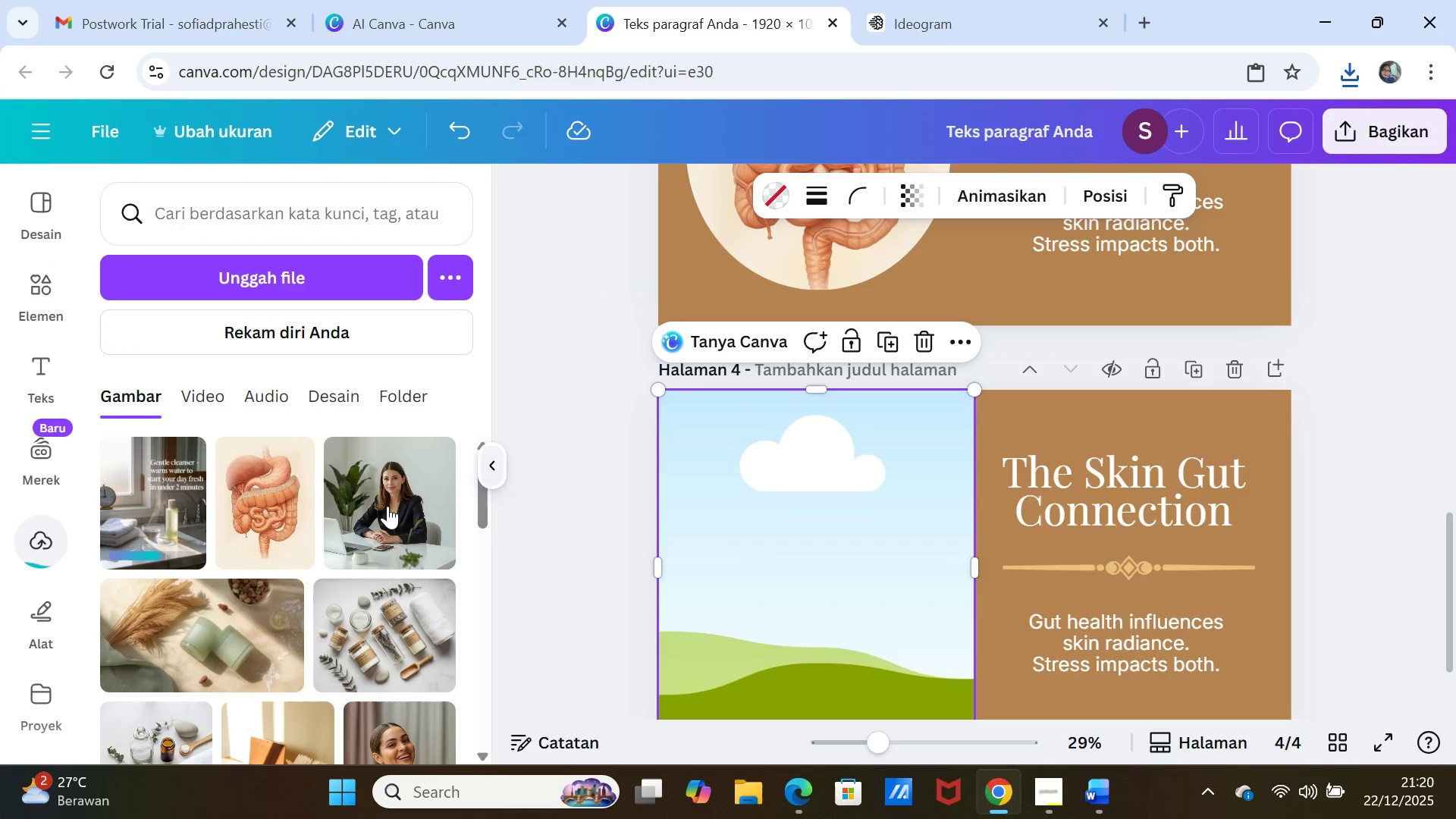 
left_click([164, 507])
 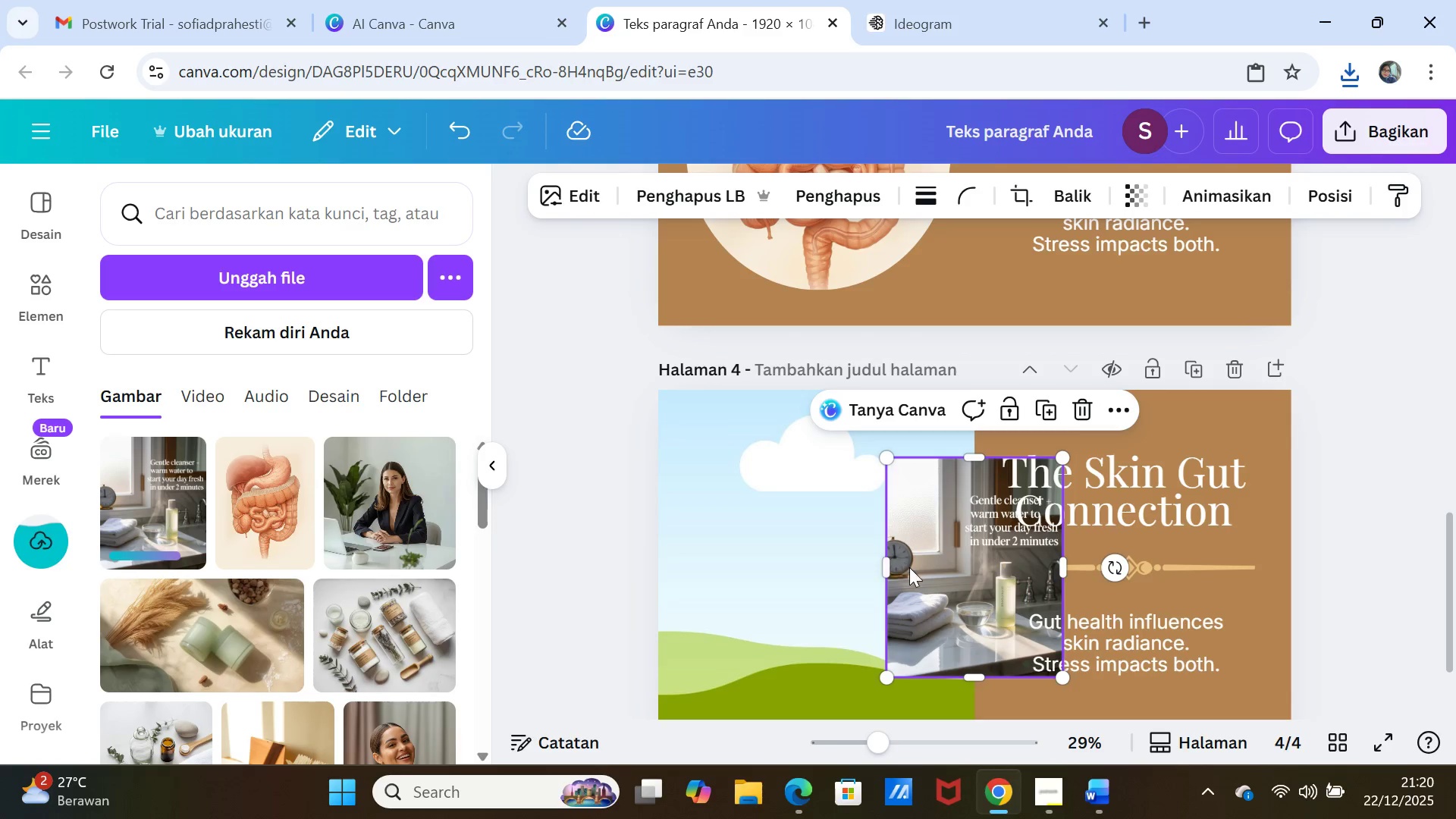 
left_click_drag(start_coordinate=[921, 577], to_coordinate=[861, 553])
 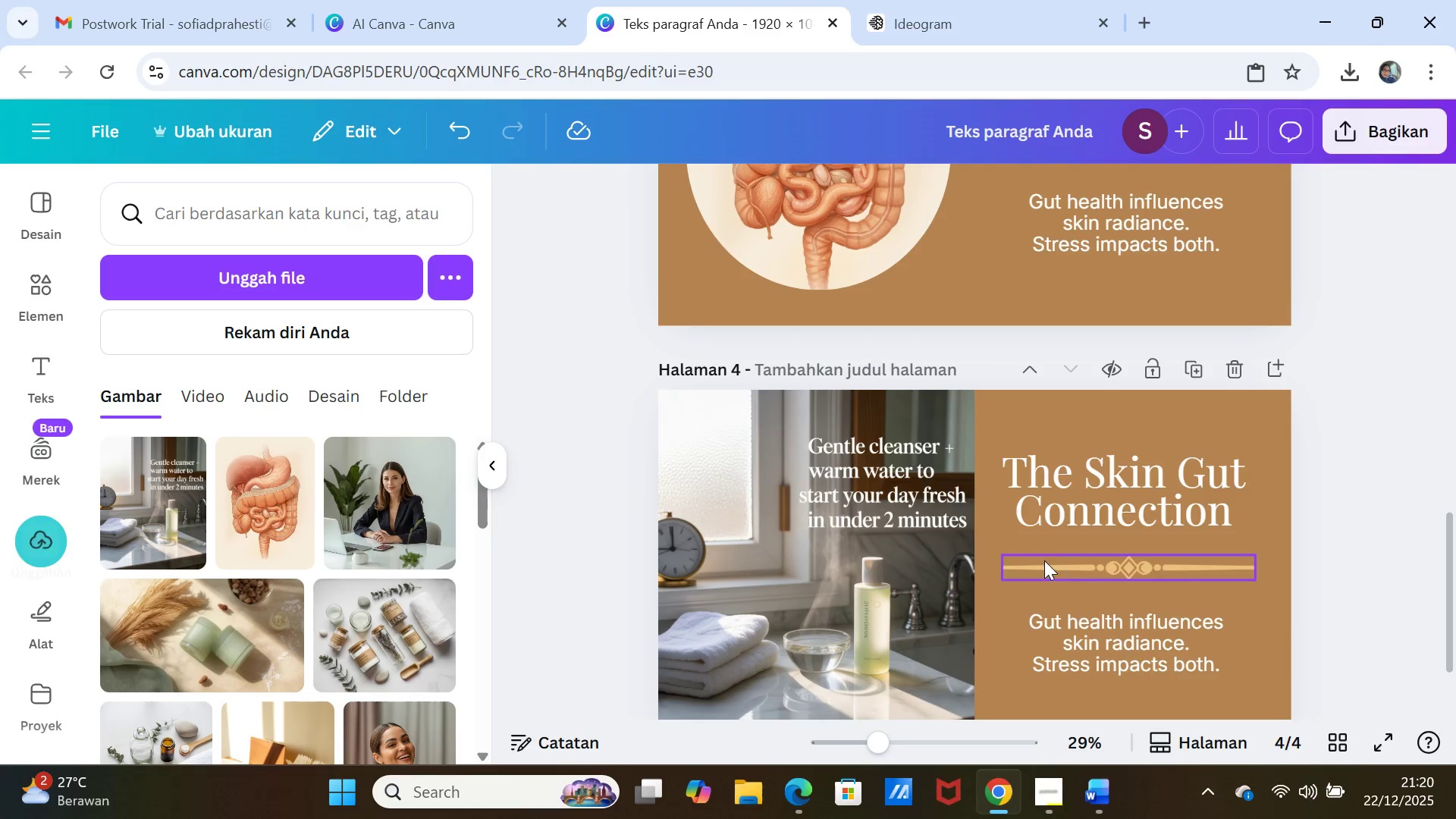 
left_click([1062, 621])
 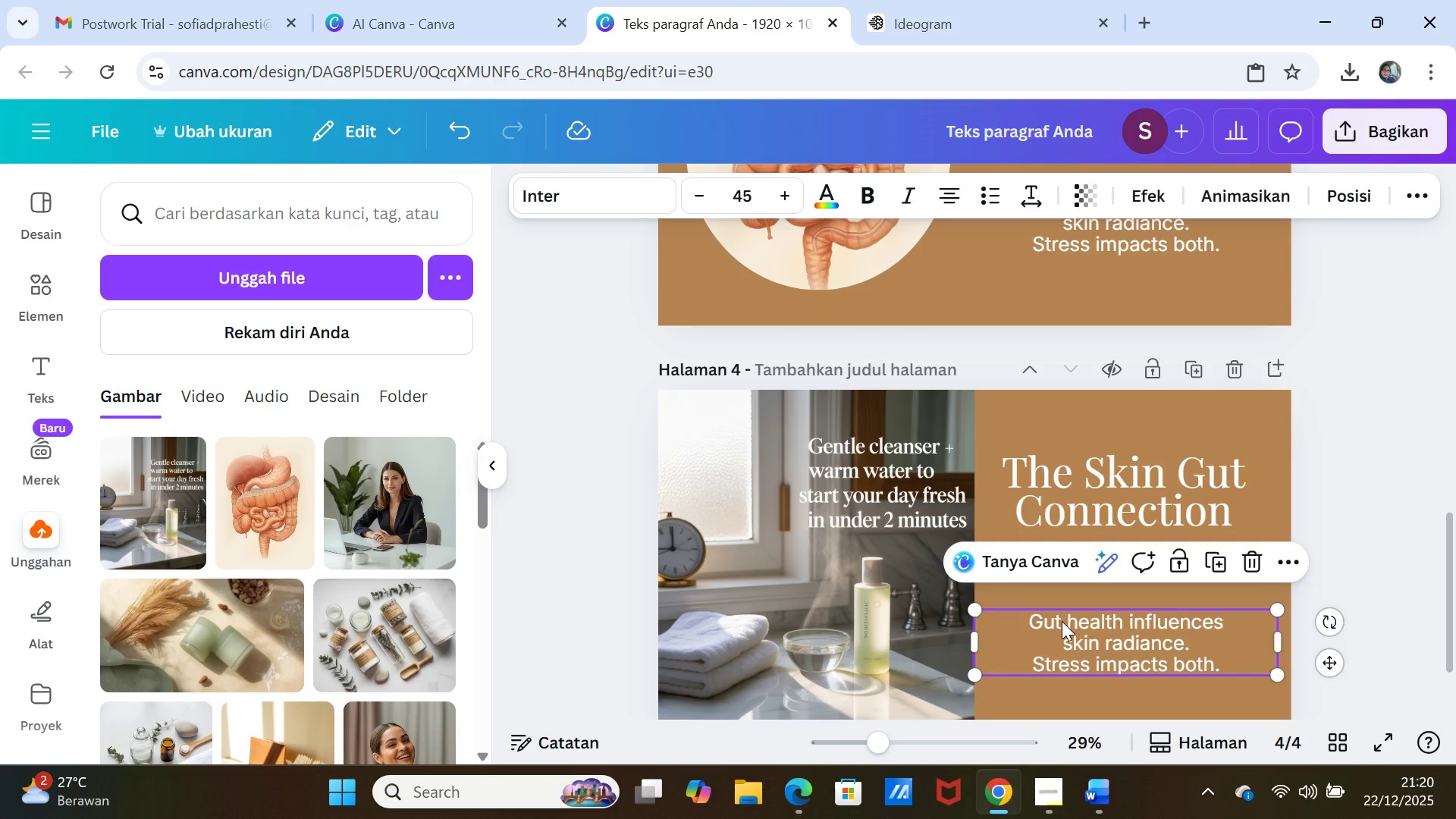 
key(Delete)
 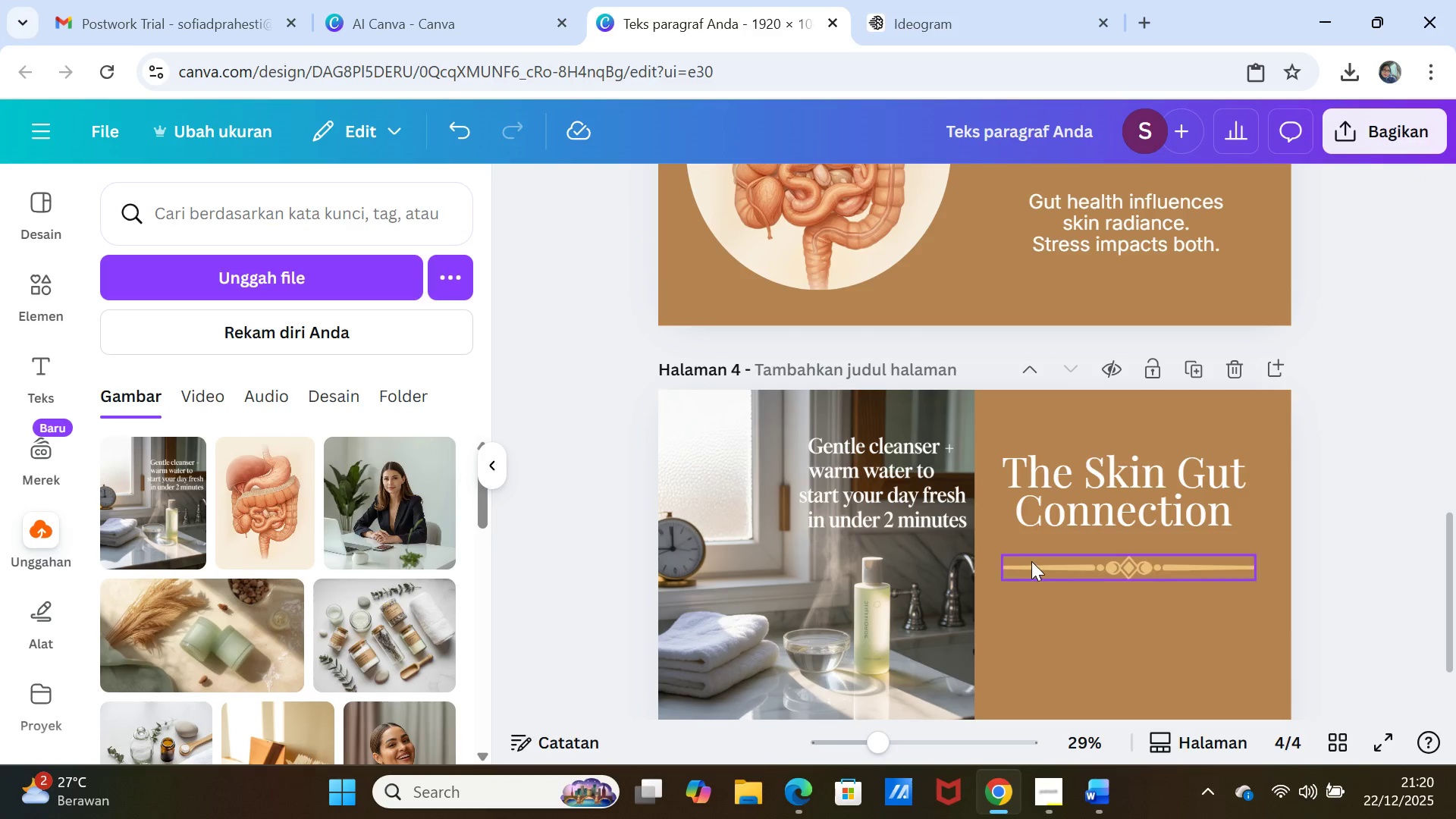 
left_click([1033, 560])
 